 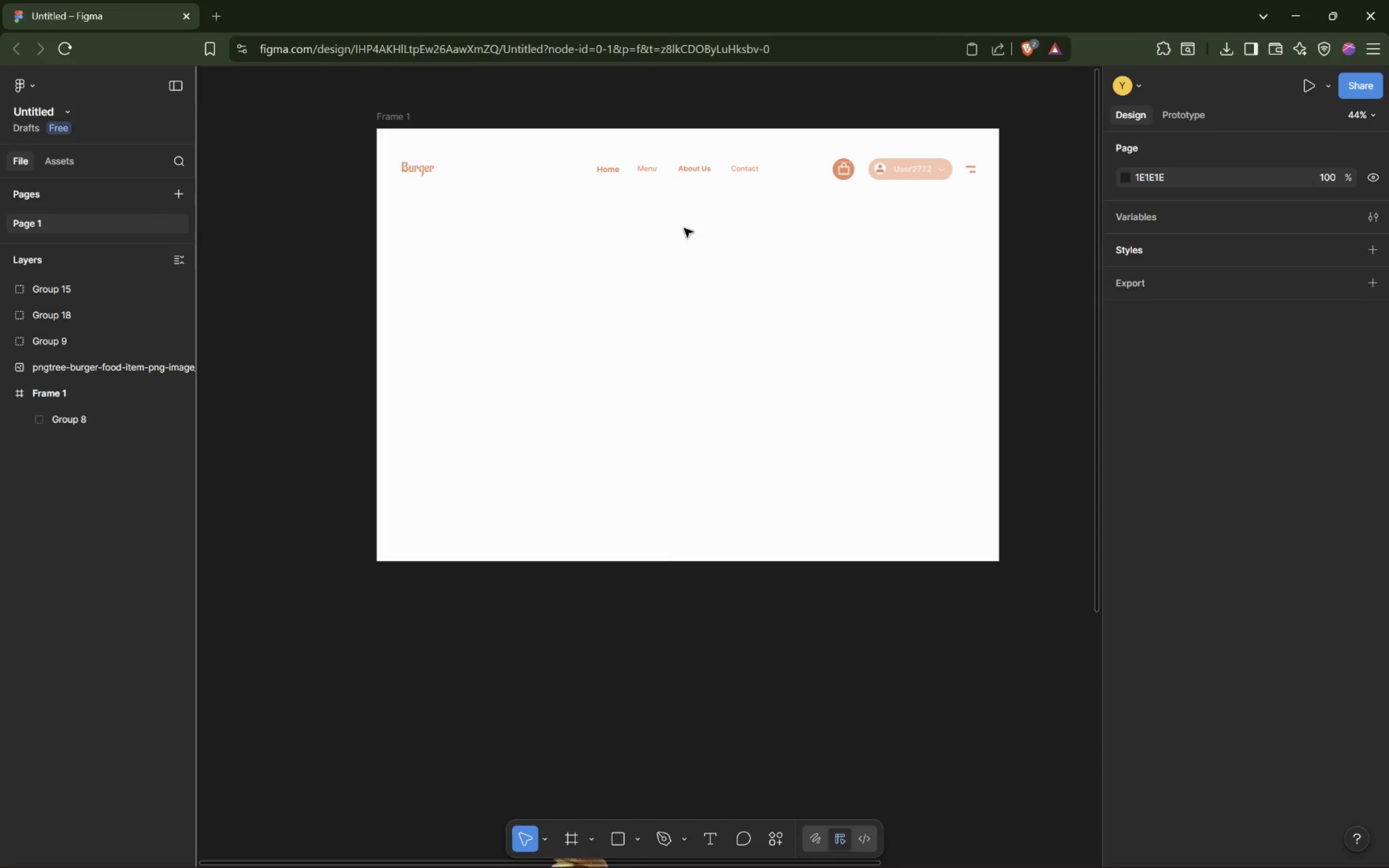 
left_click_drag(start_coordinate=[394, 116], to_coordinate=[393, 119])
 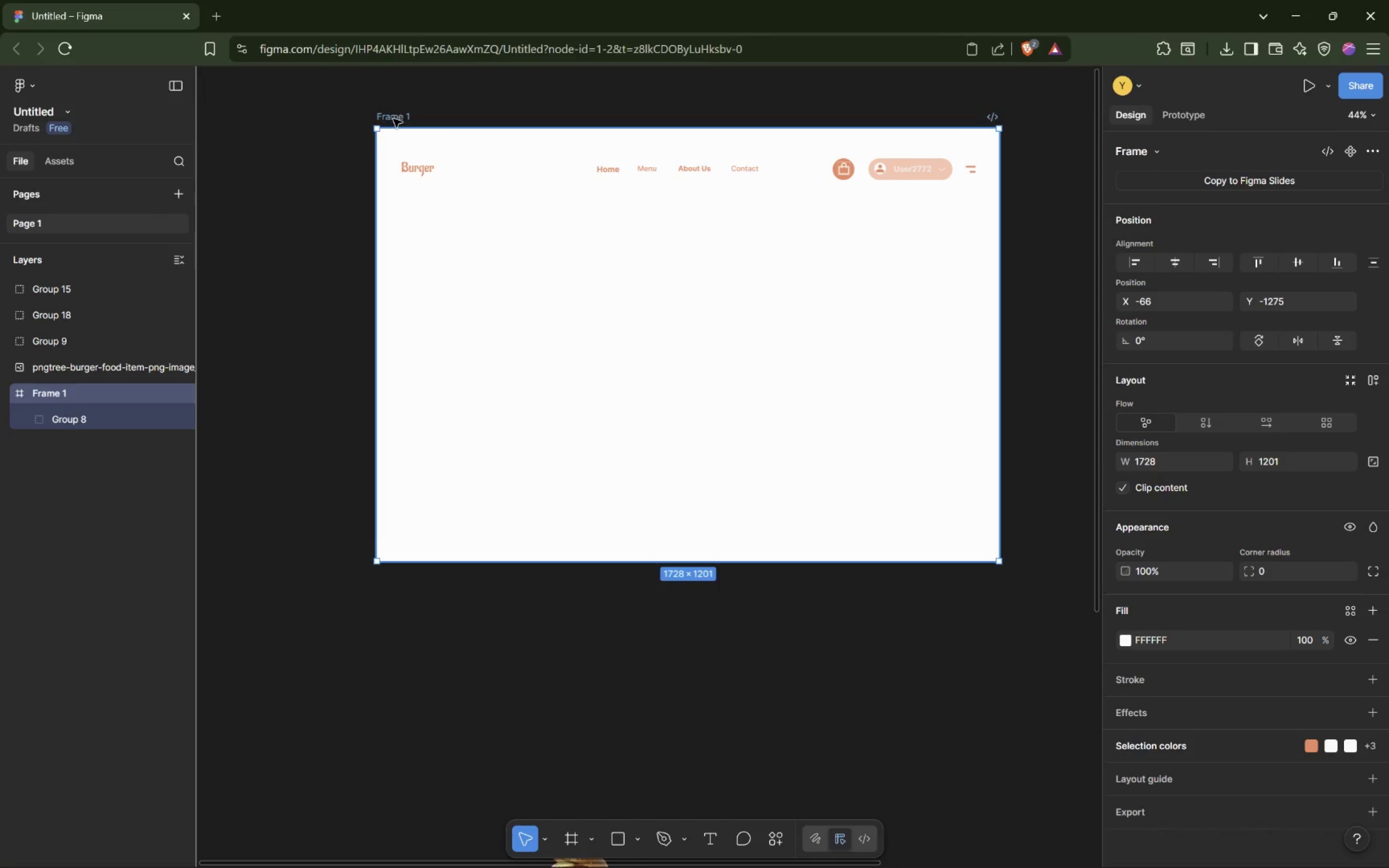 
triple_click([394, 119])
 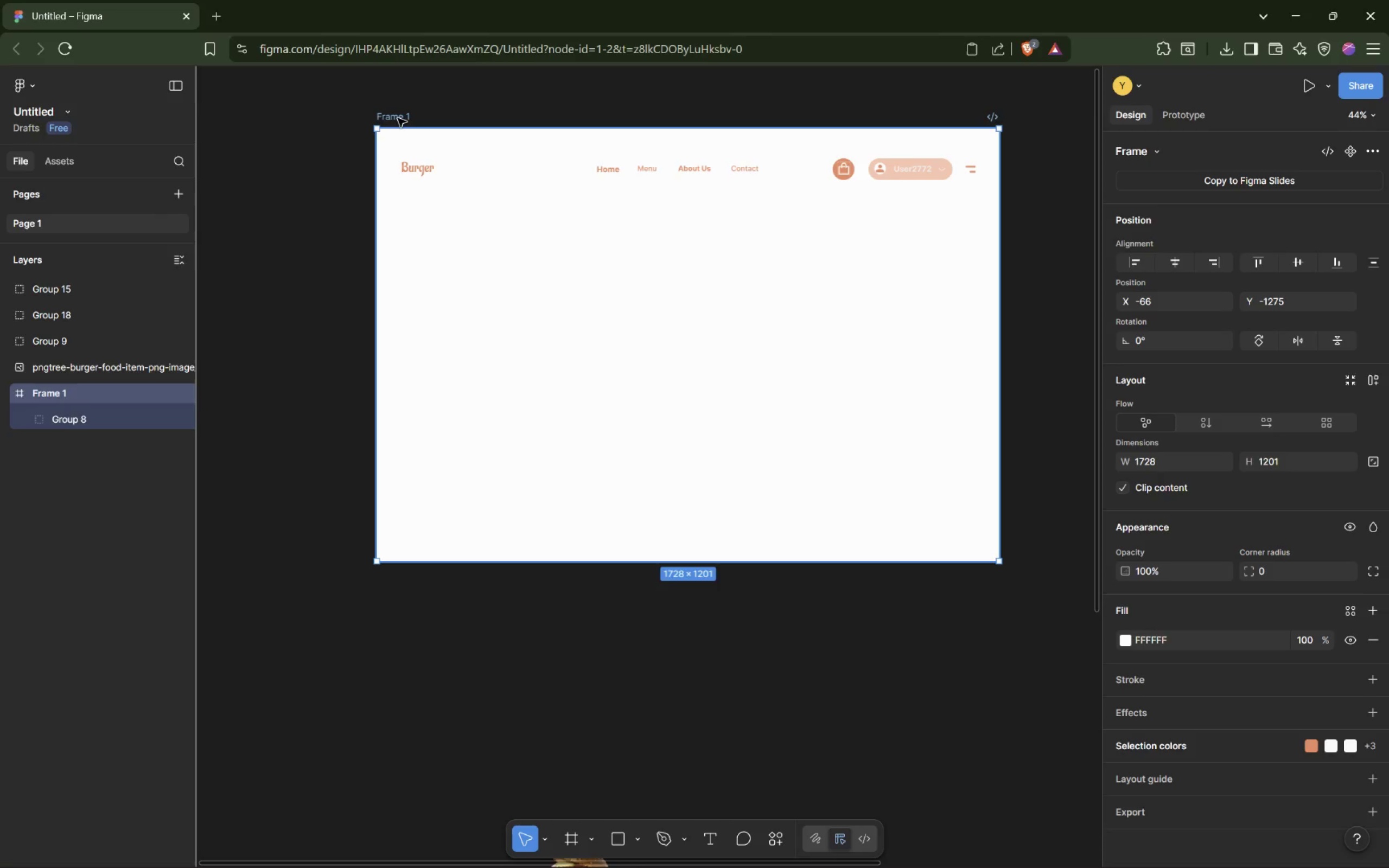 
triple_click([398, 118])
 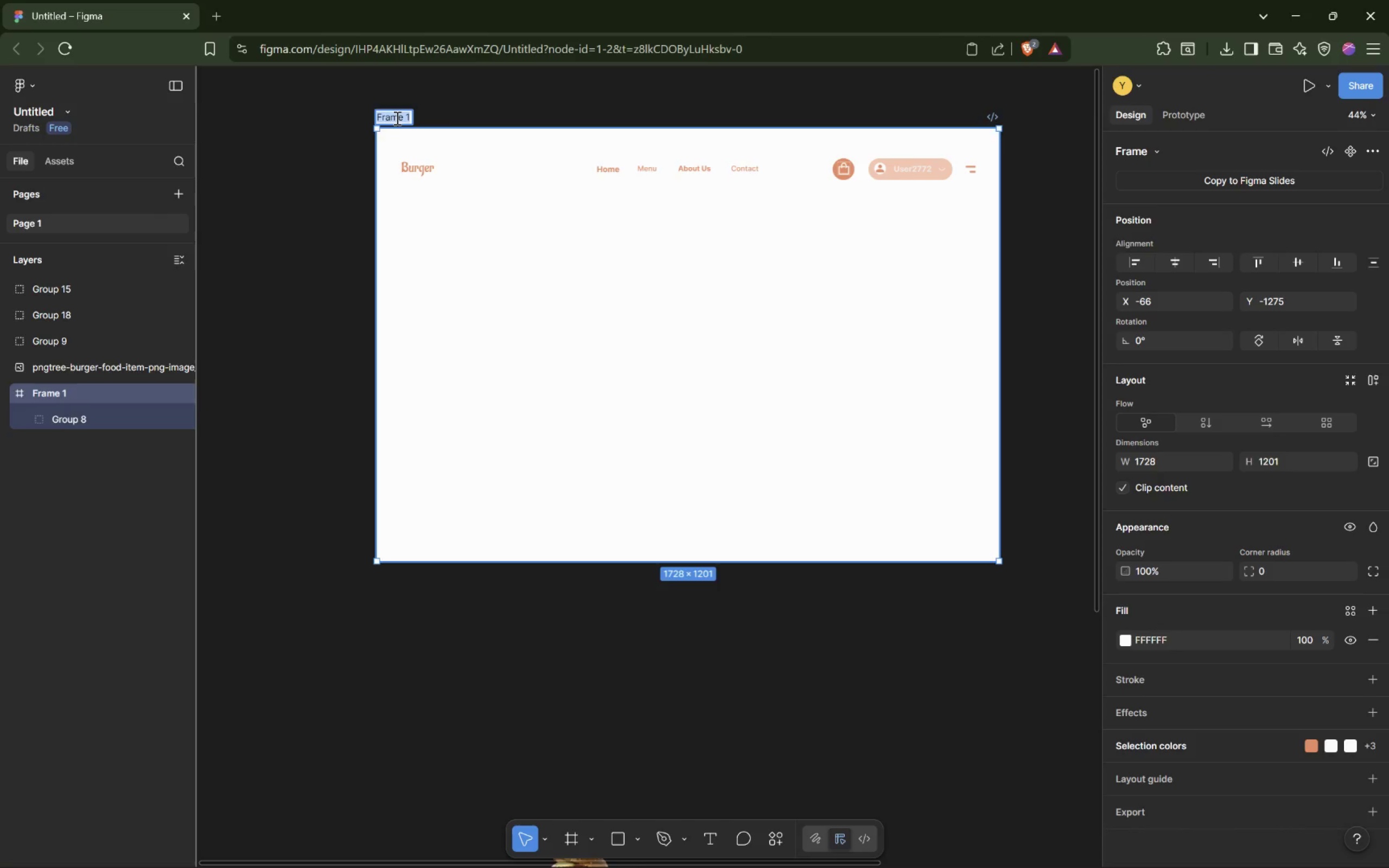 
type(MacBook Pro 16" - 1)
 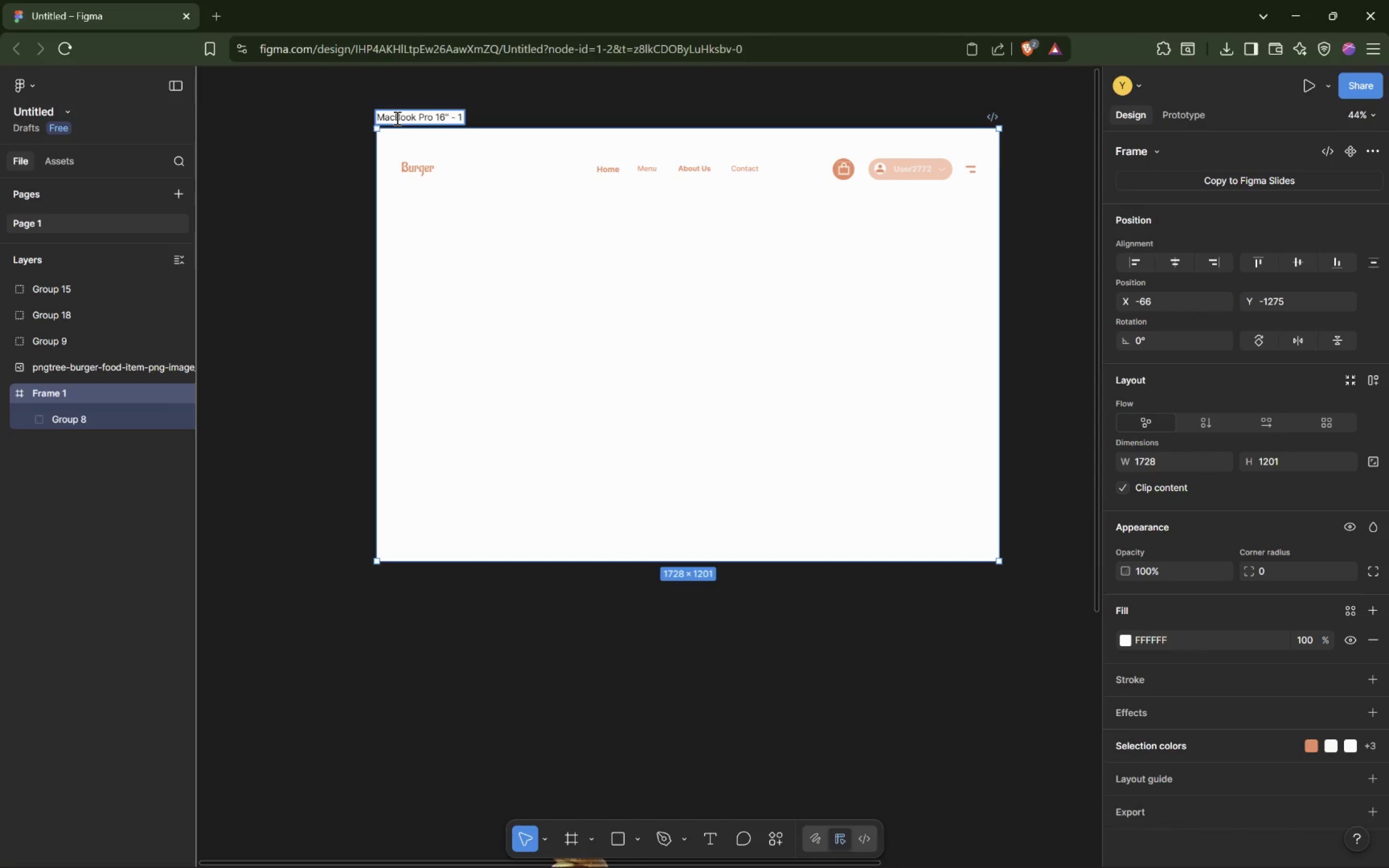 
left_click([874, 266])
 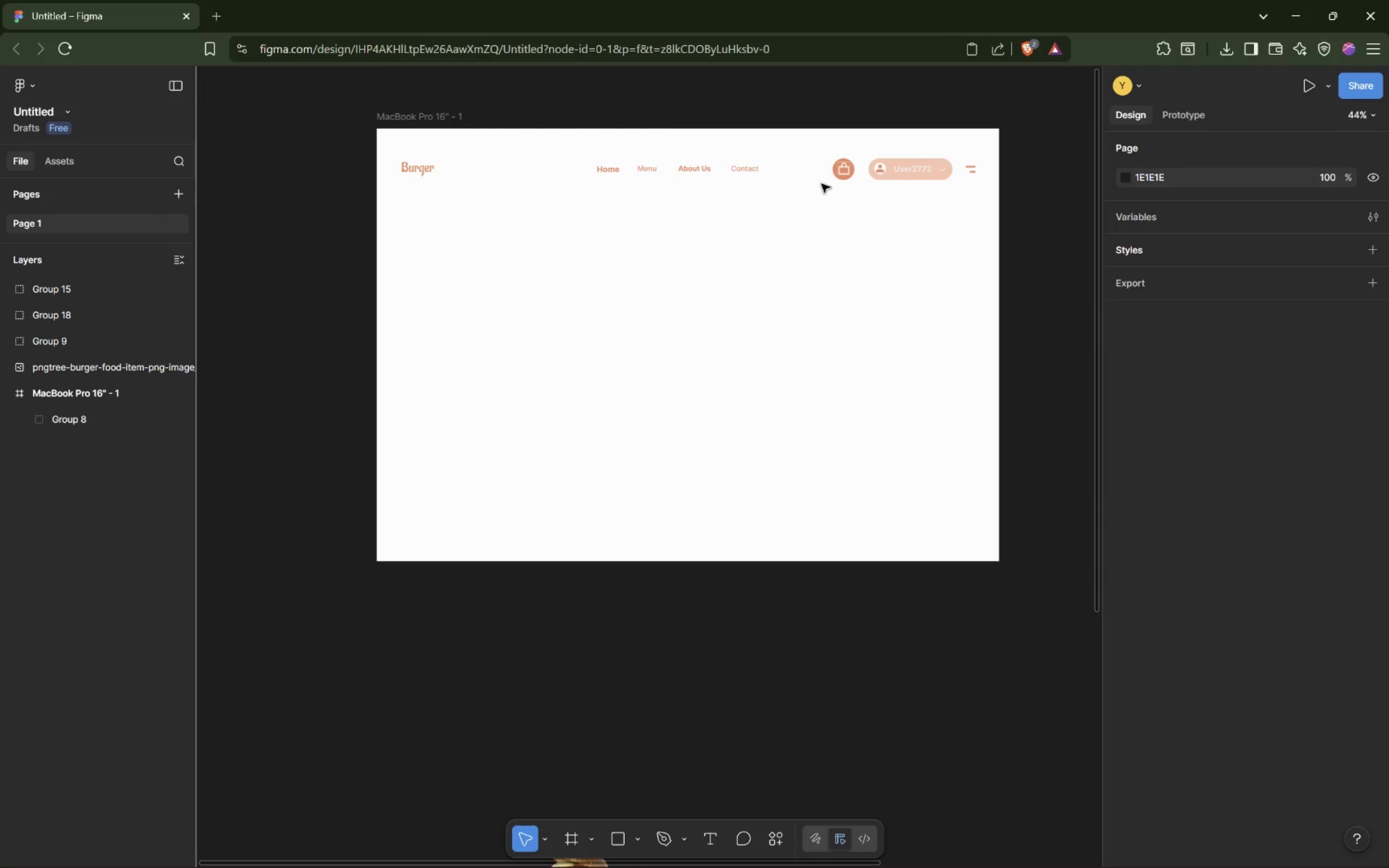 
left_click([826, 172])
 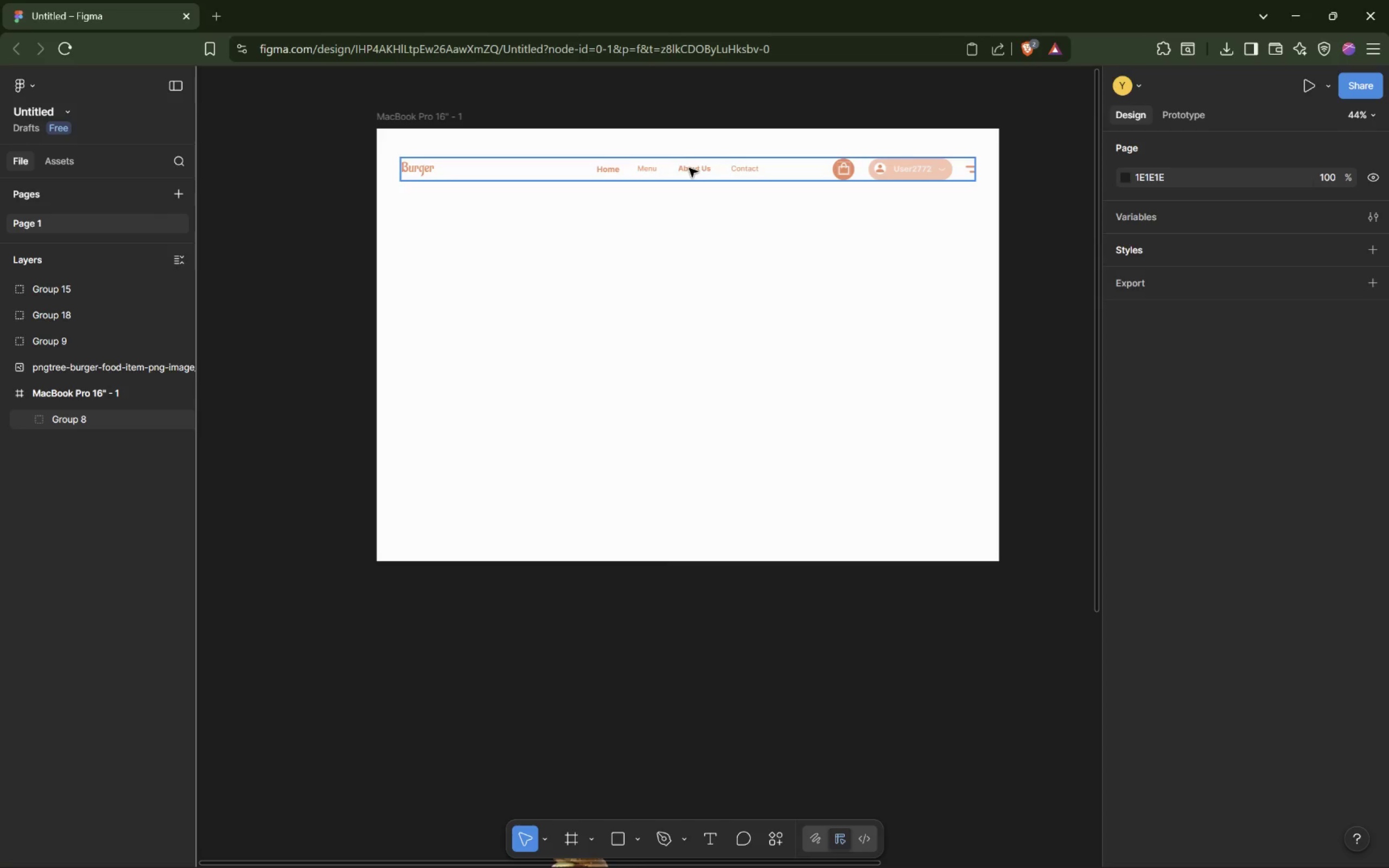 
left_click_drag(start_coordinate=[688, 168], to_coordinate=[686, 165])
 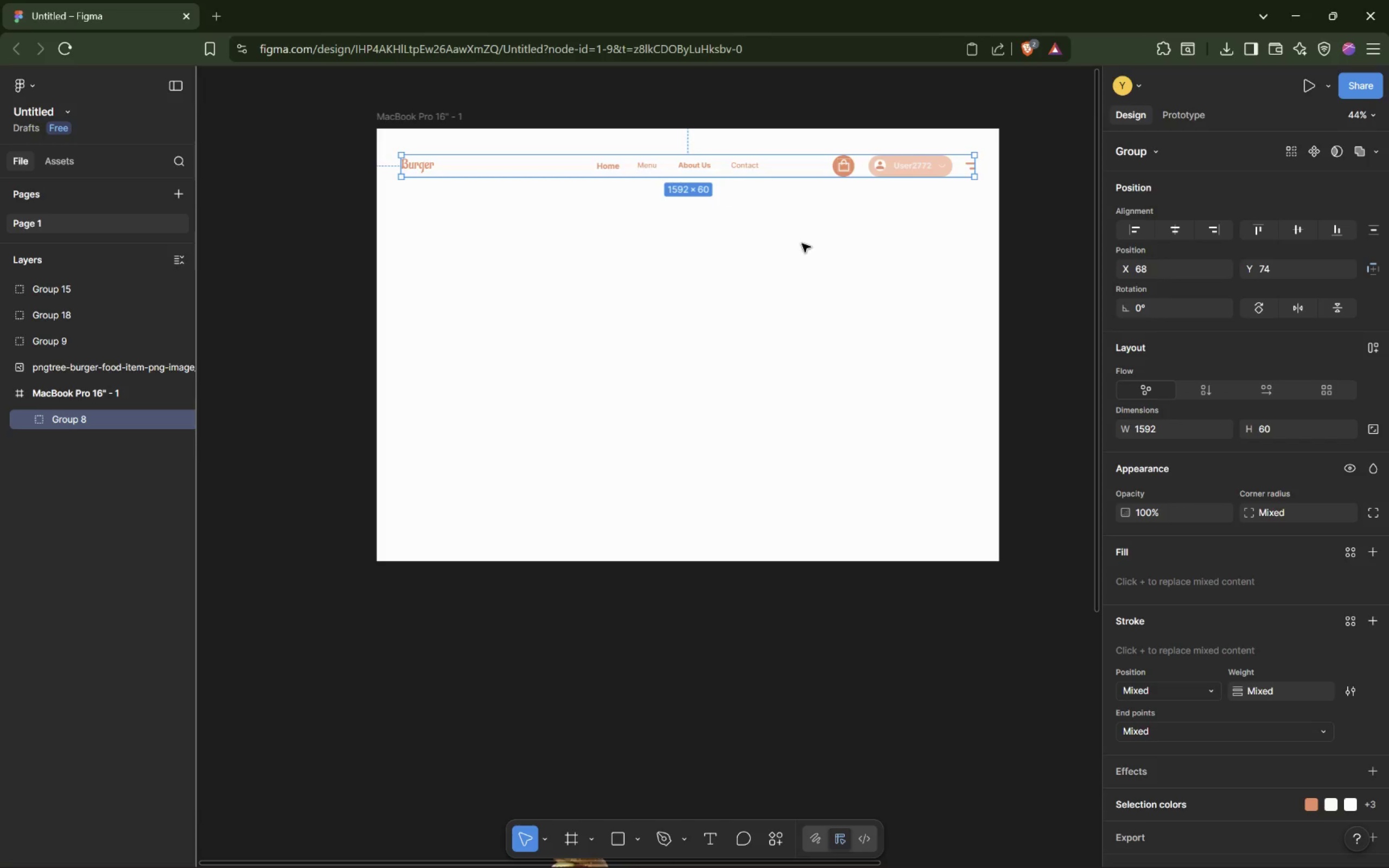 
left_click([791, 248])
 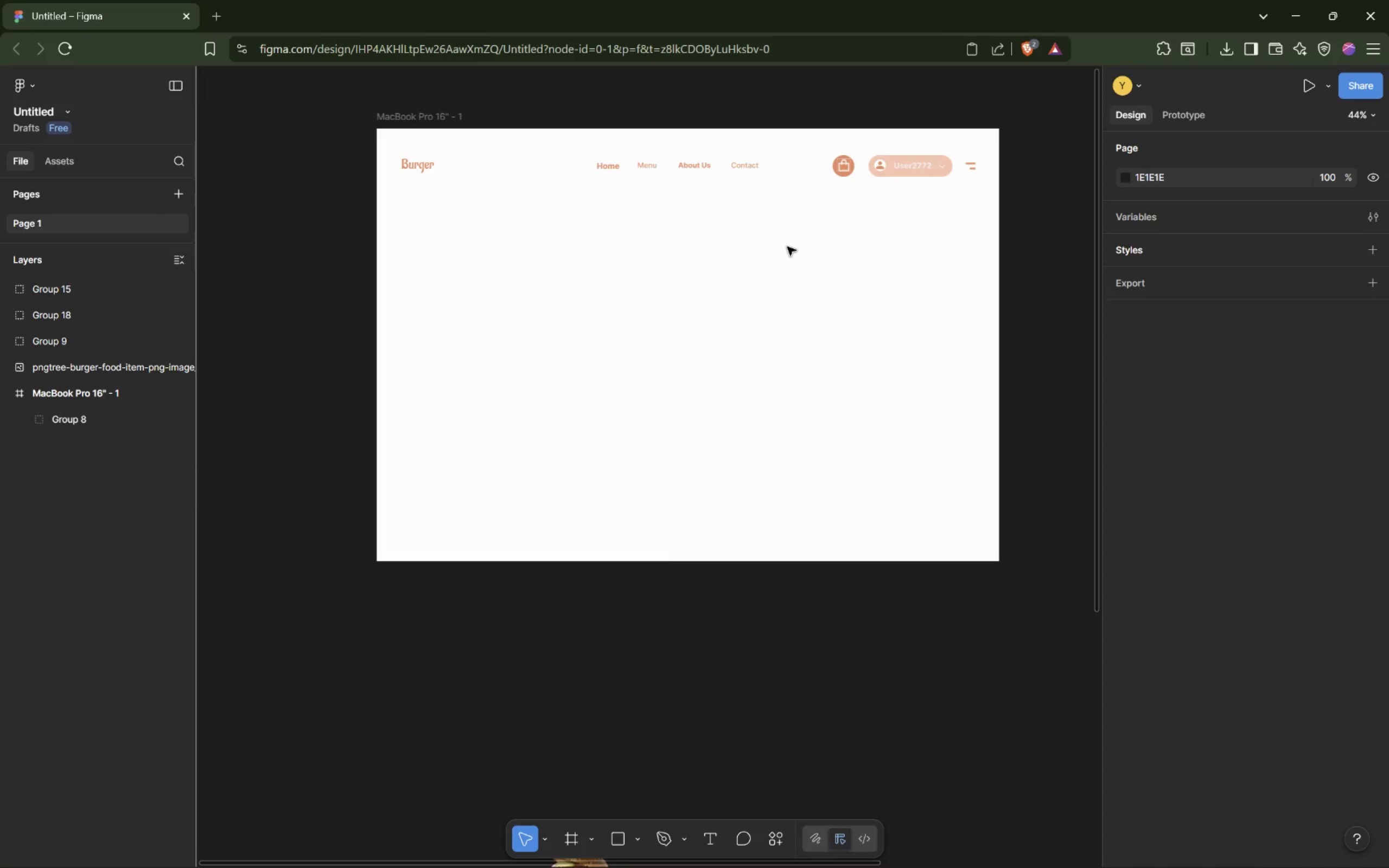 
left_click([799, 328])
 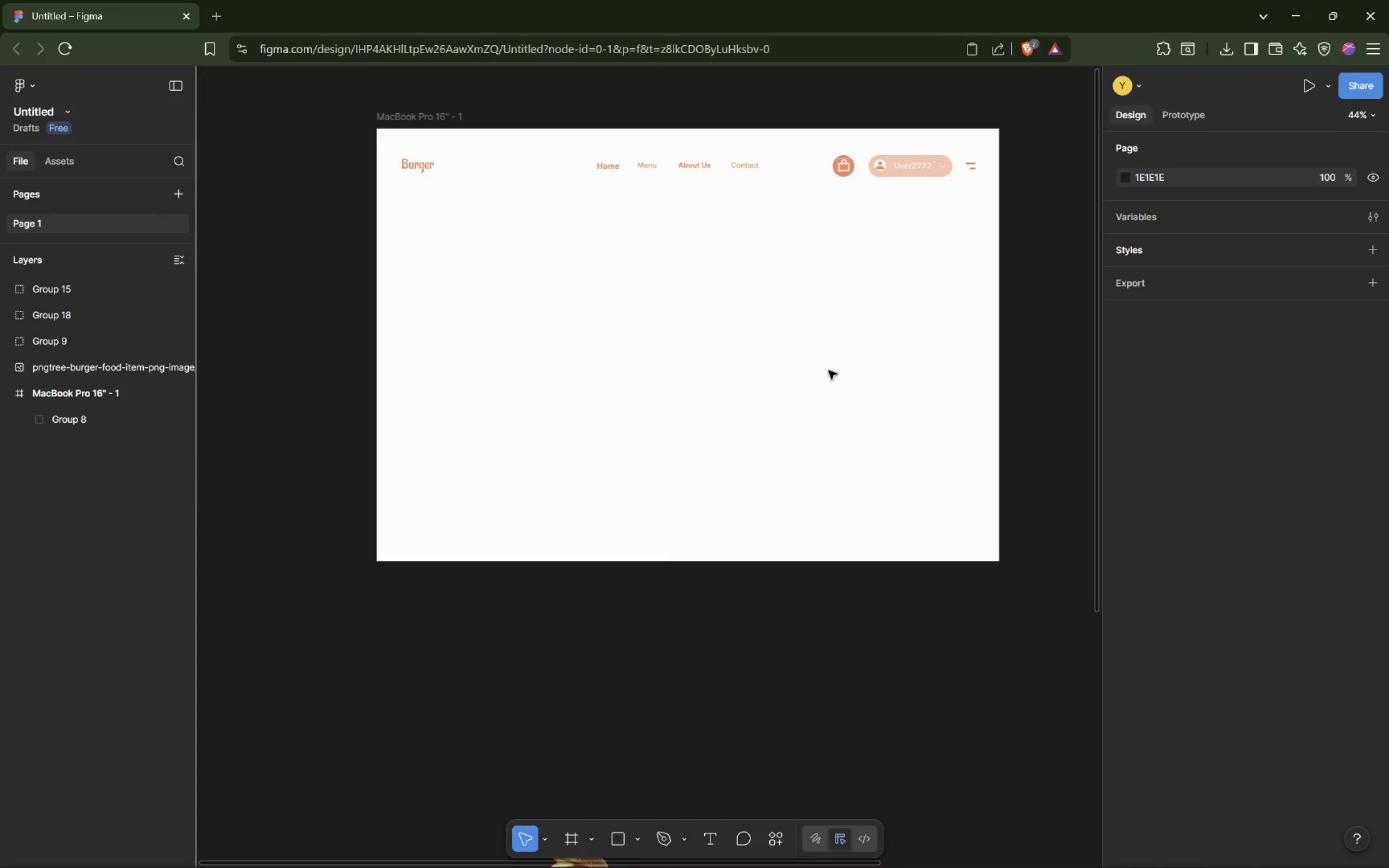 
double_click([829, 371])
 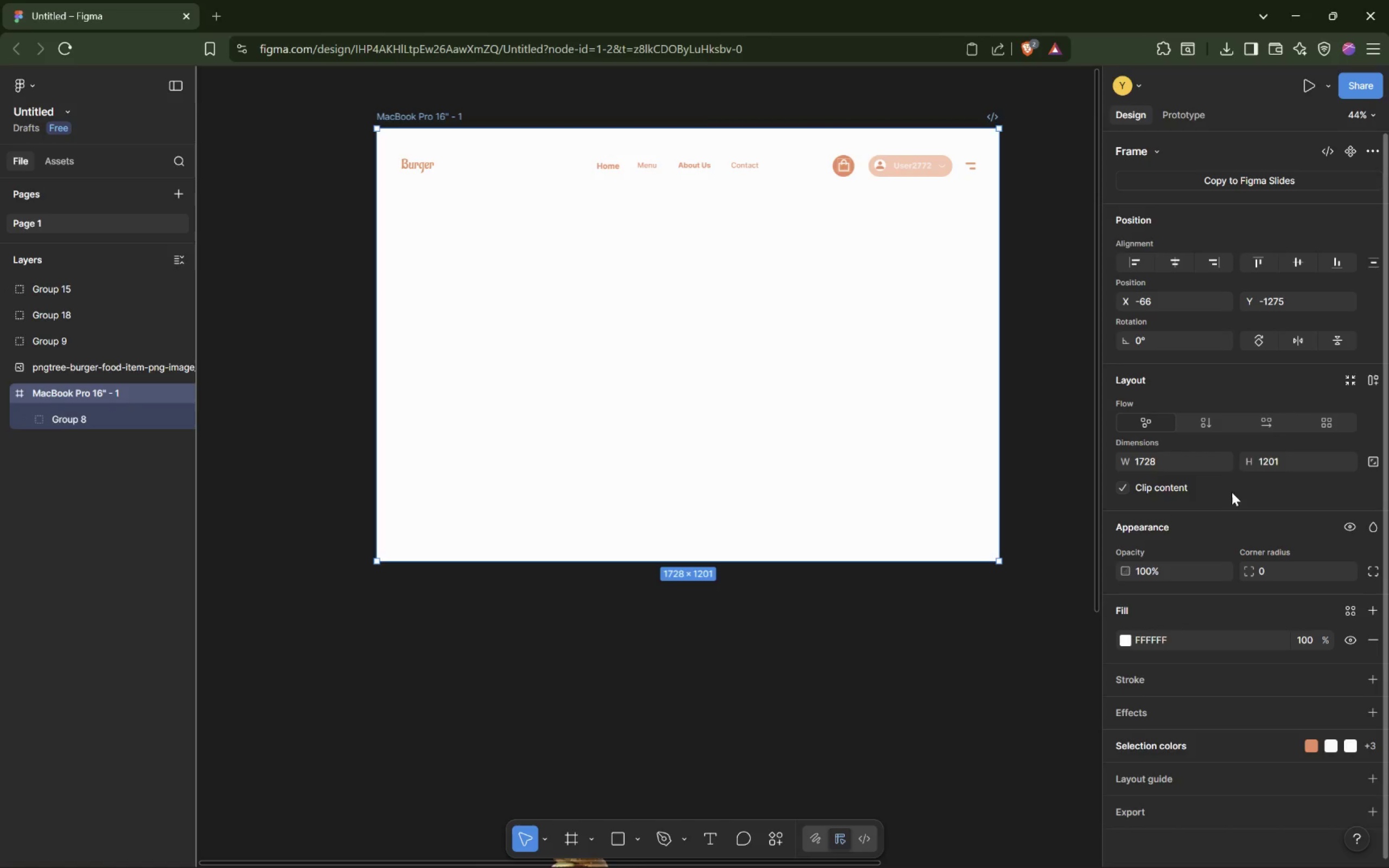 
left_click([1161, 638])
 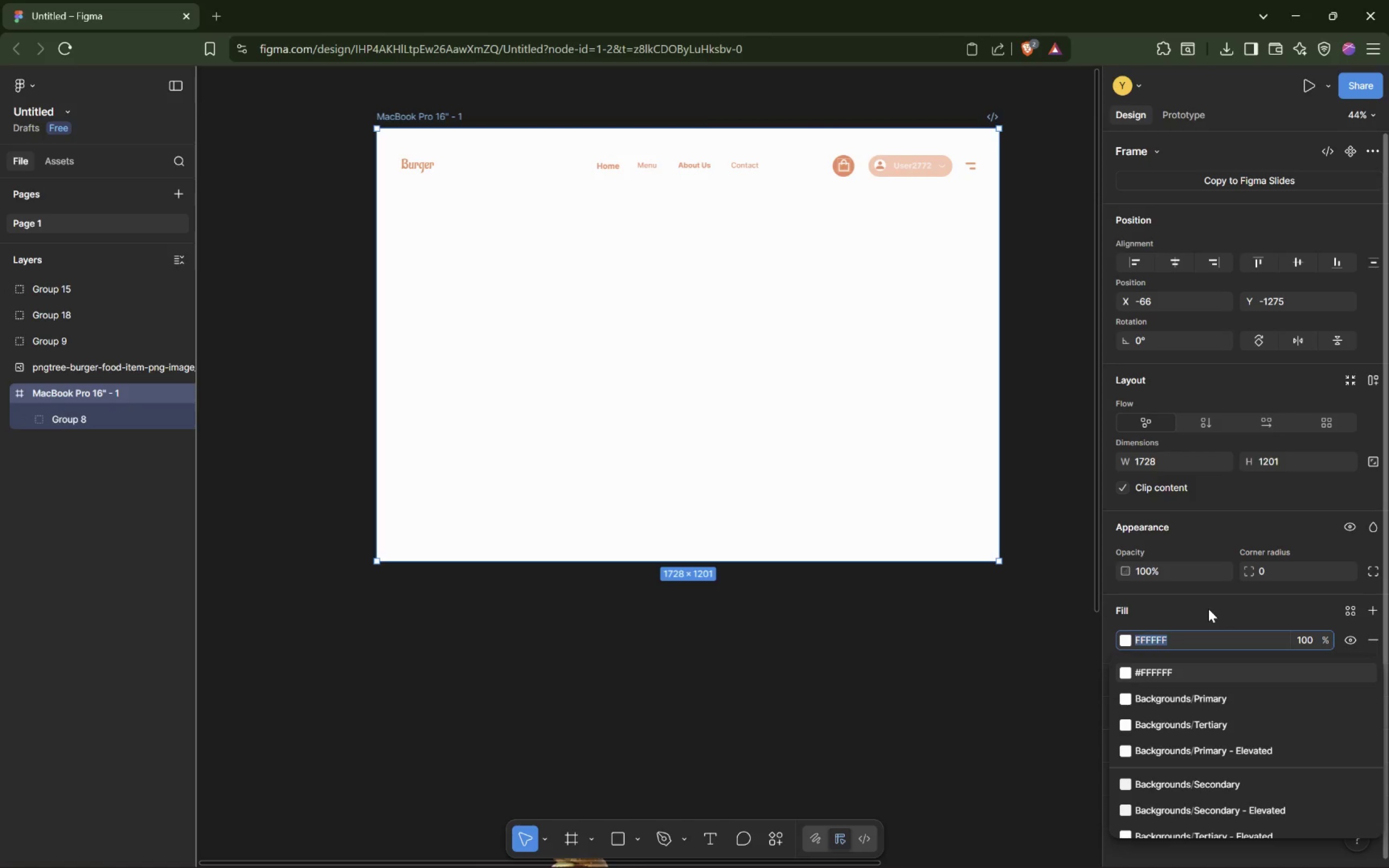 
type(FFF)
 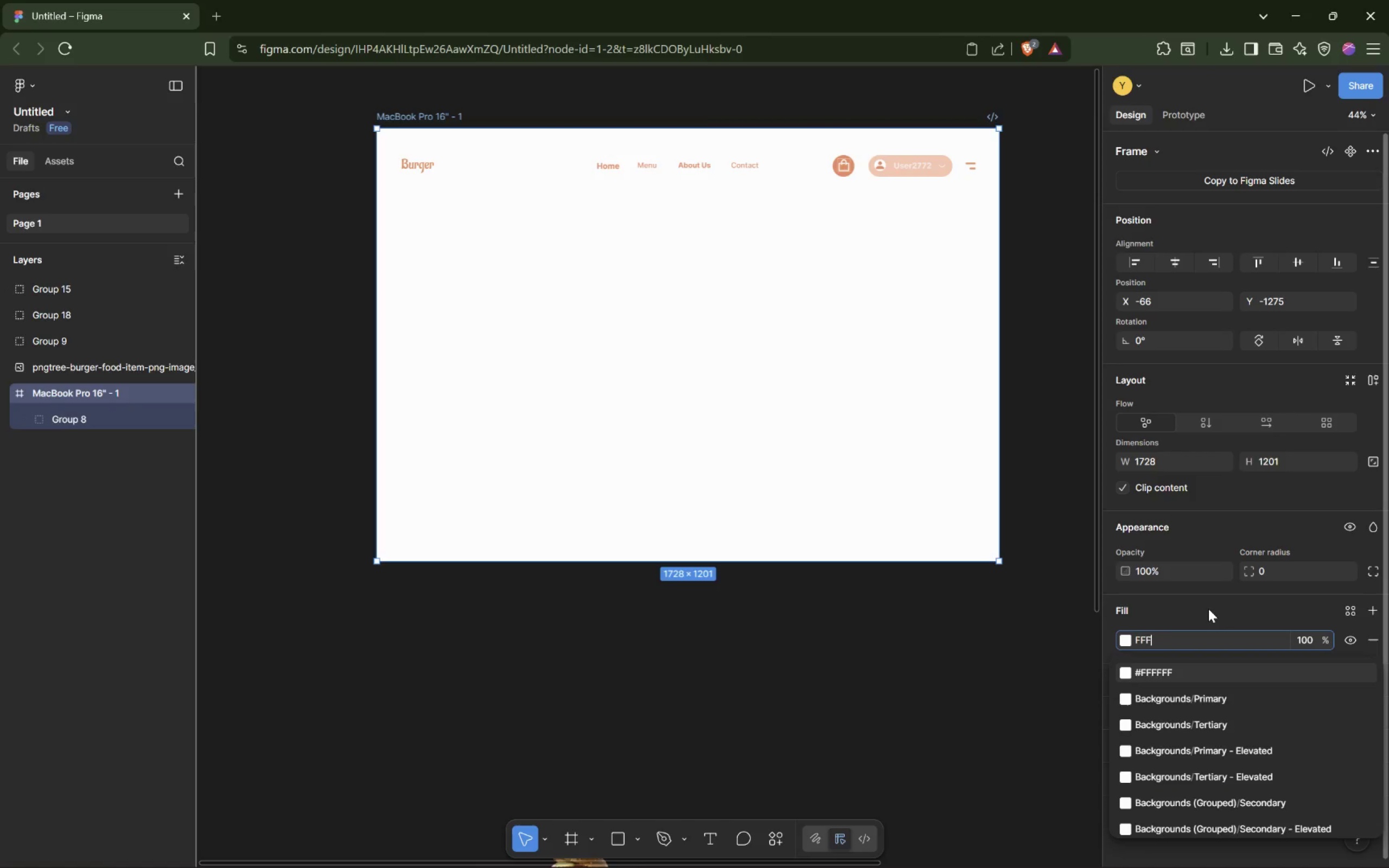 
type(8E9)
 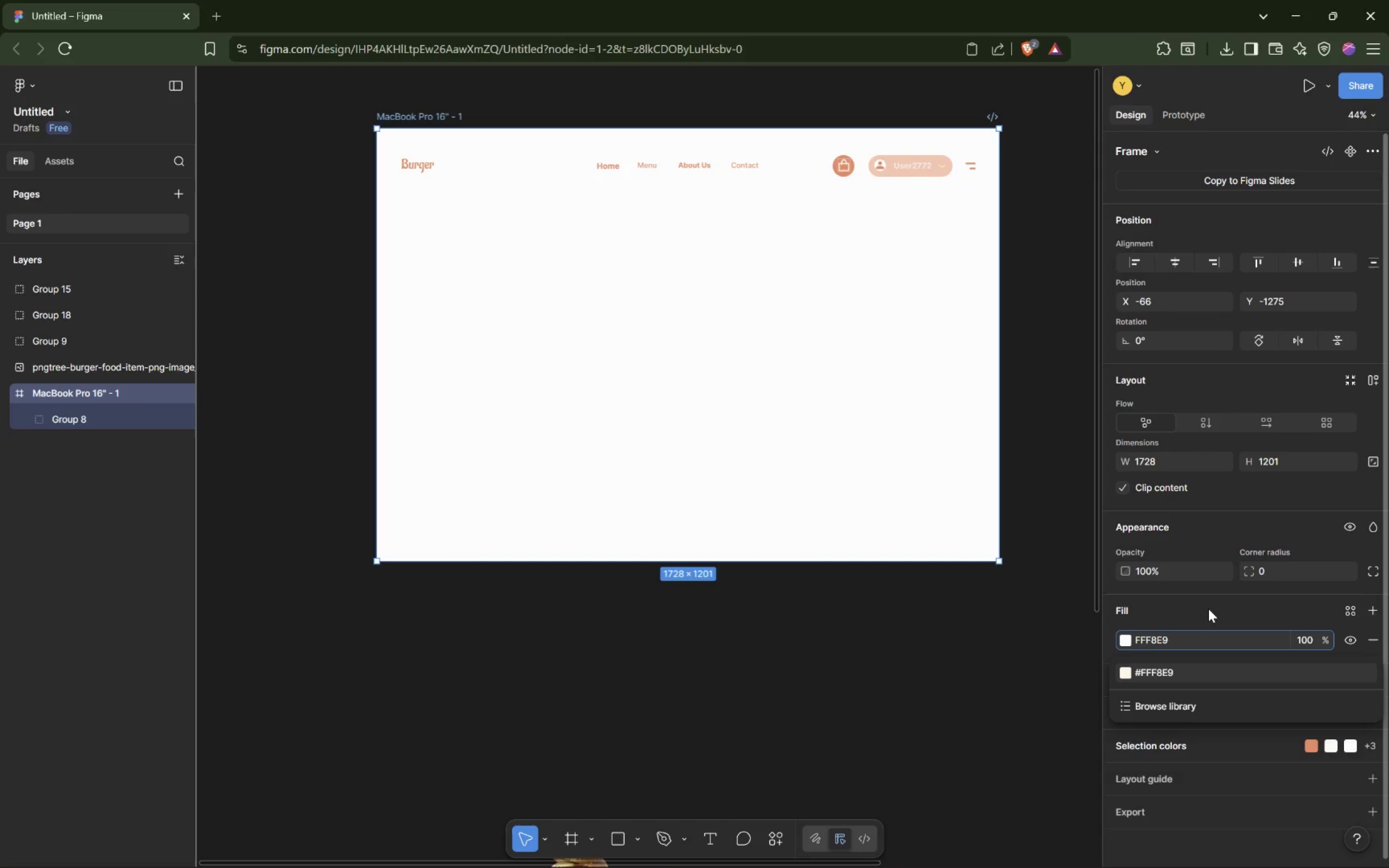 
key(Enter)
 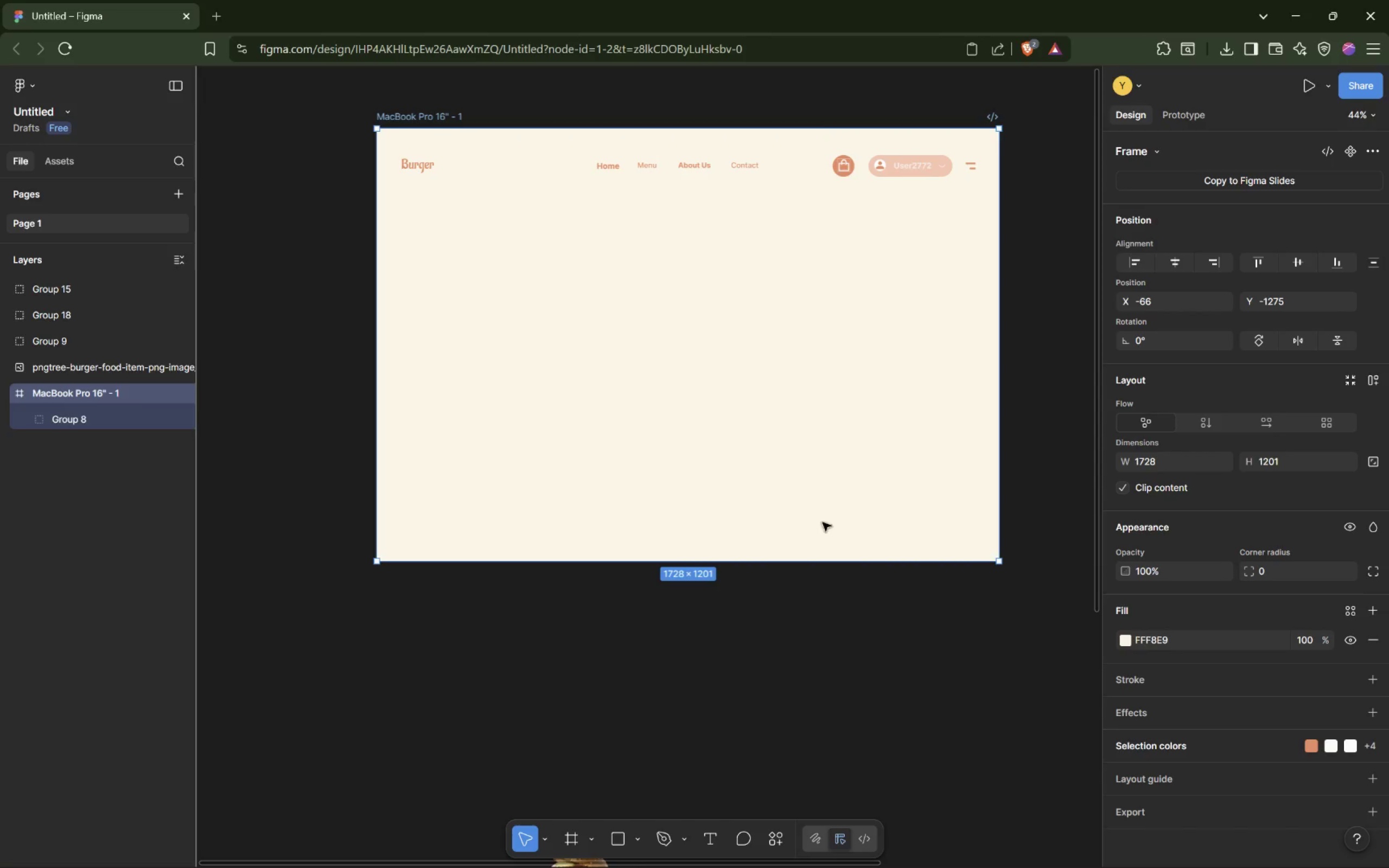 
left_click([846, 171])
 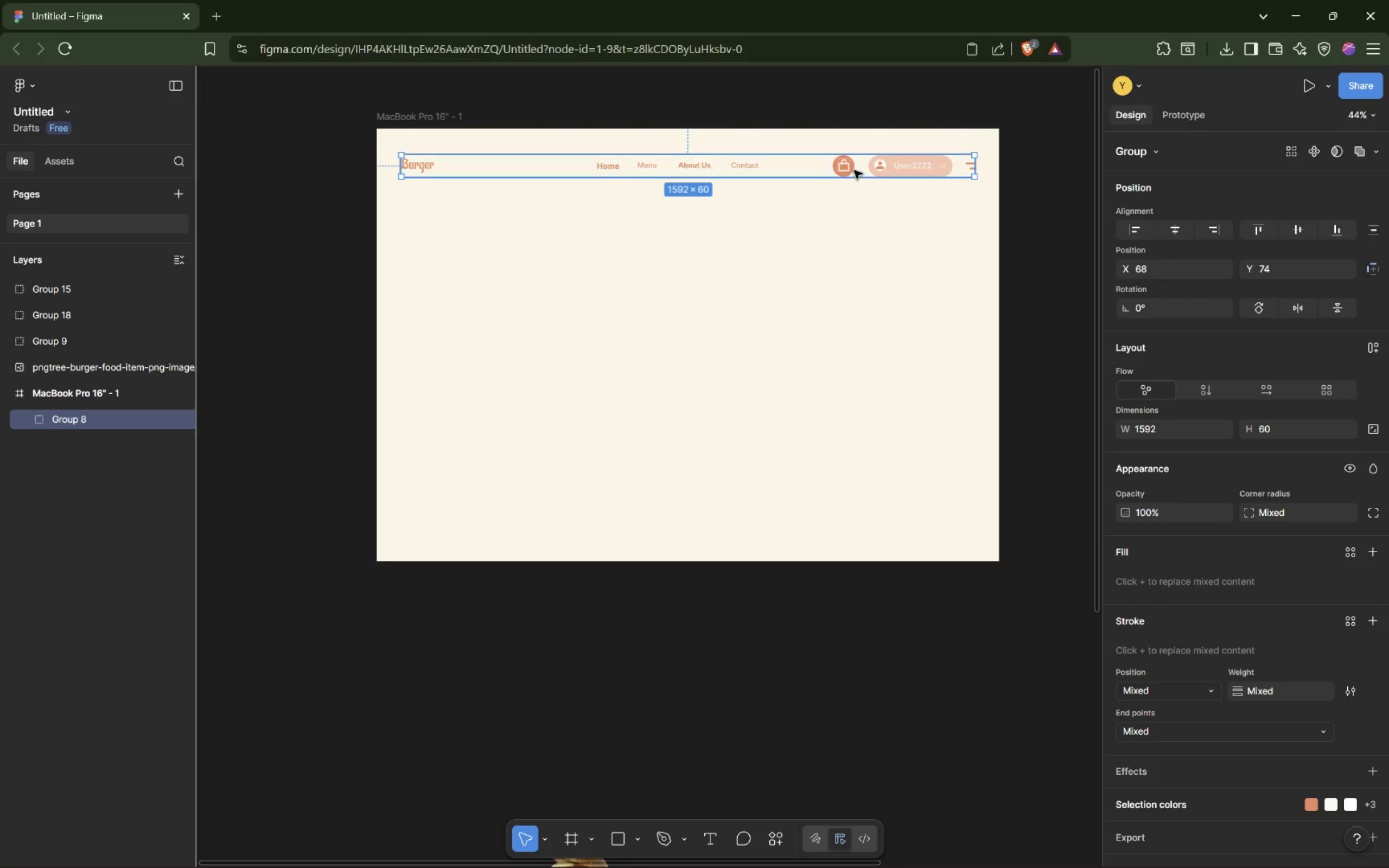 
double_click([848, 167])
 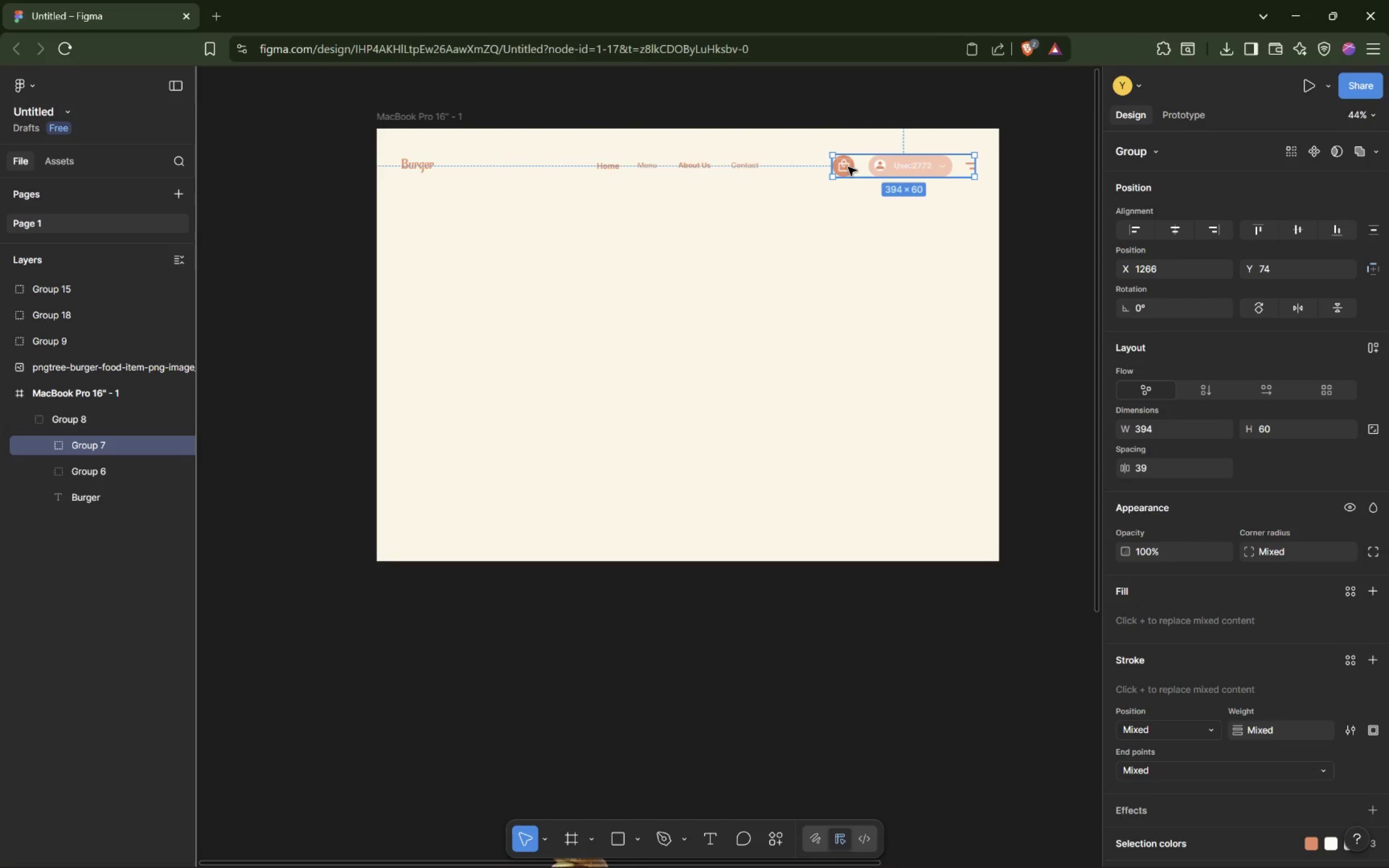 
double_click([847, 167])
 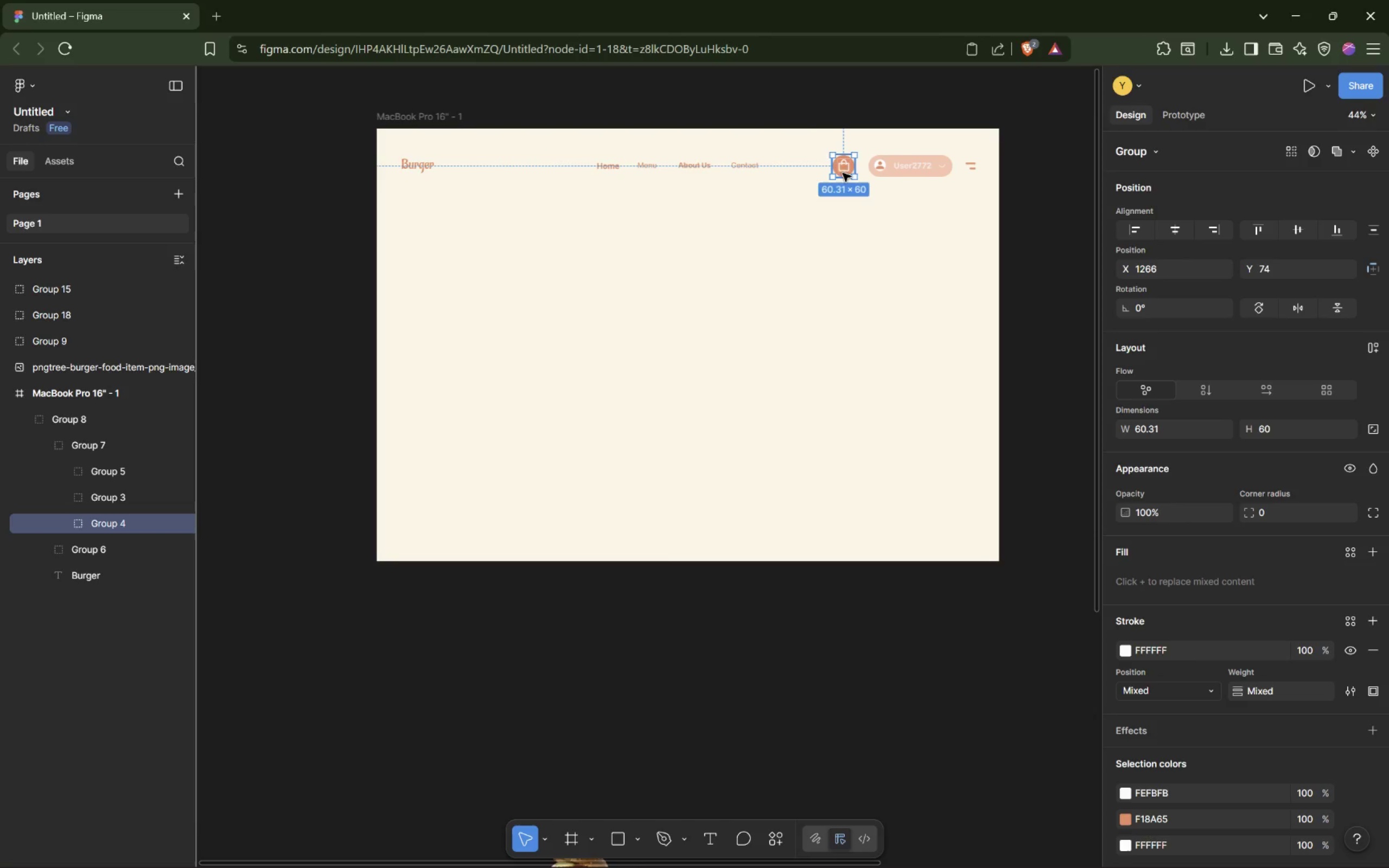 
double_click([846, 169])
 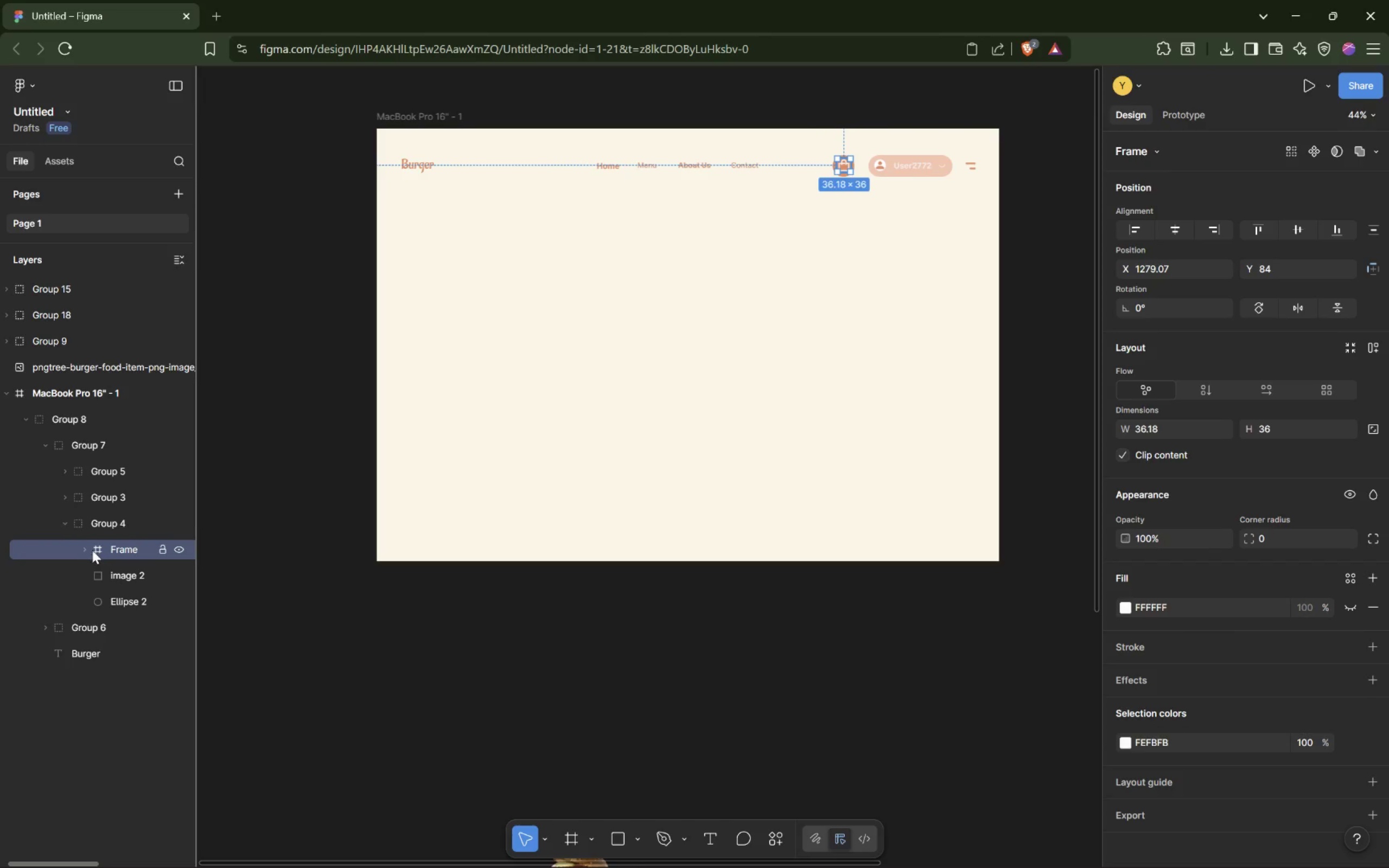 
left_click([87, 550])
 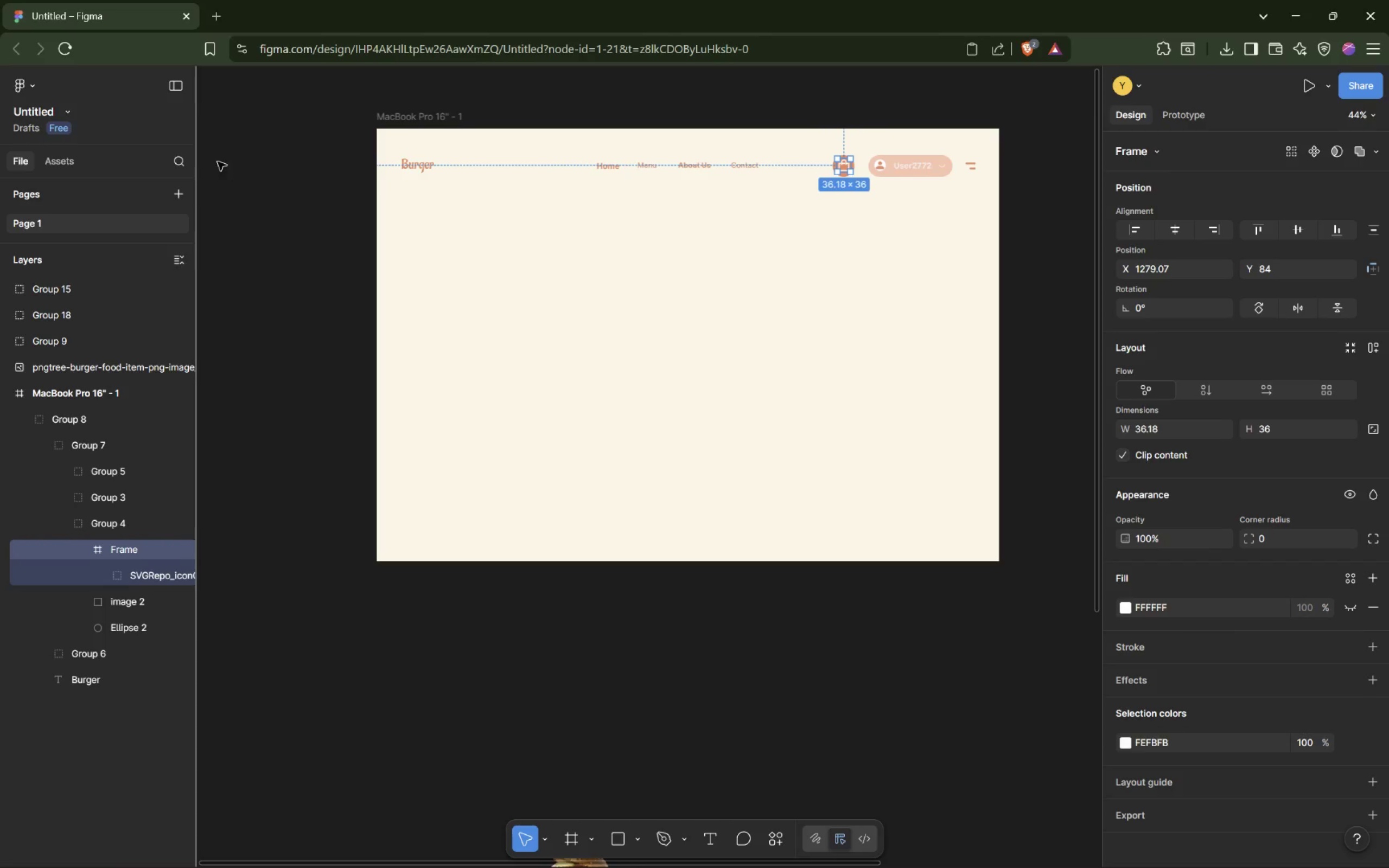 
left_click([216, 14])
 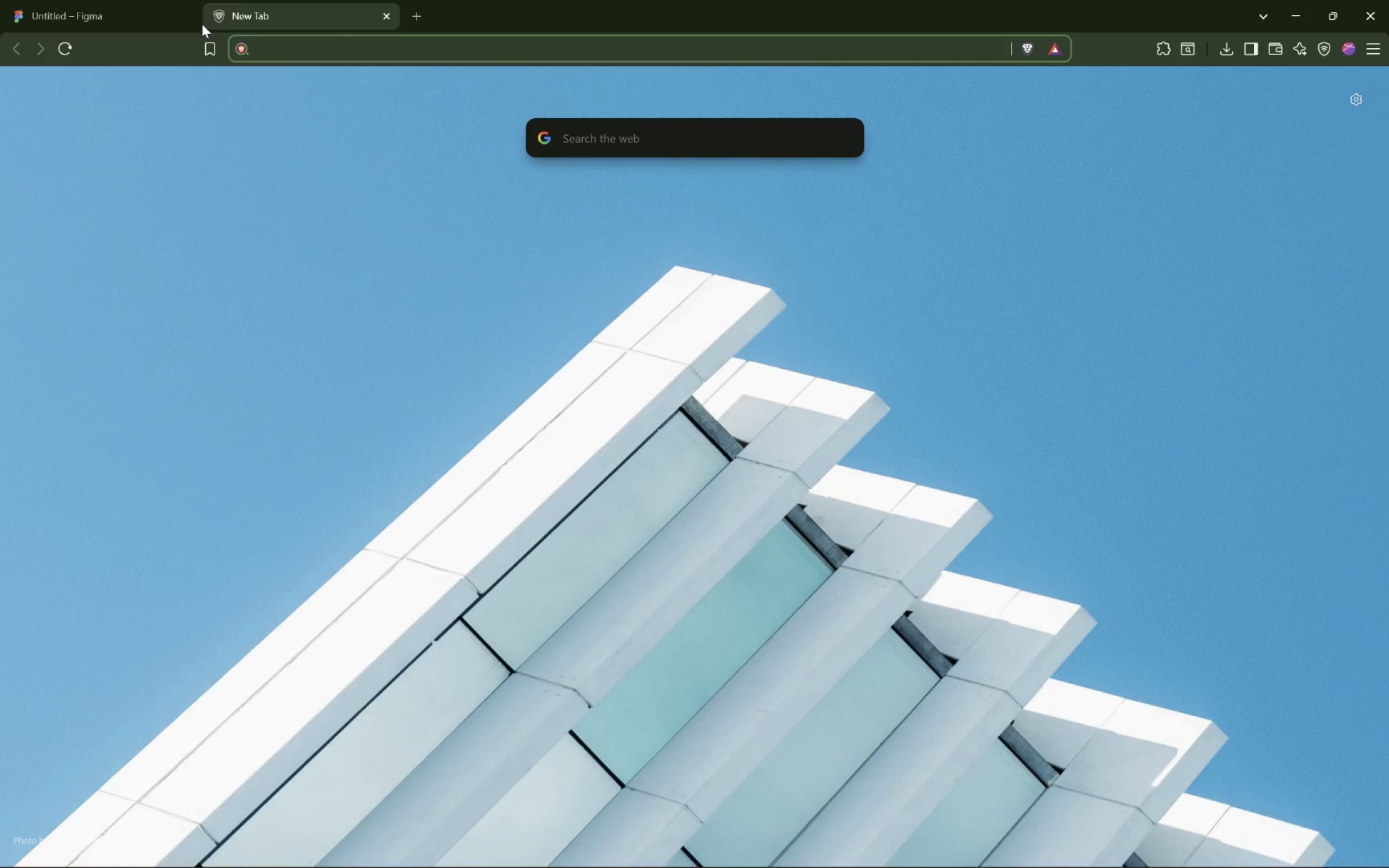 
type(shop svg)
 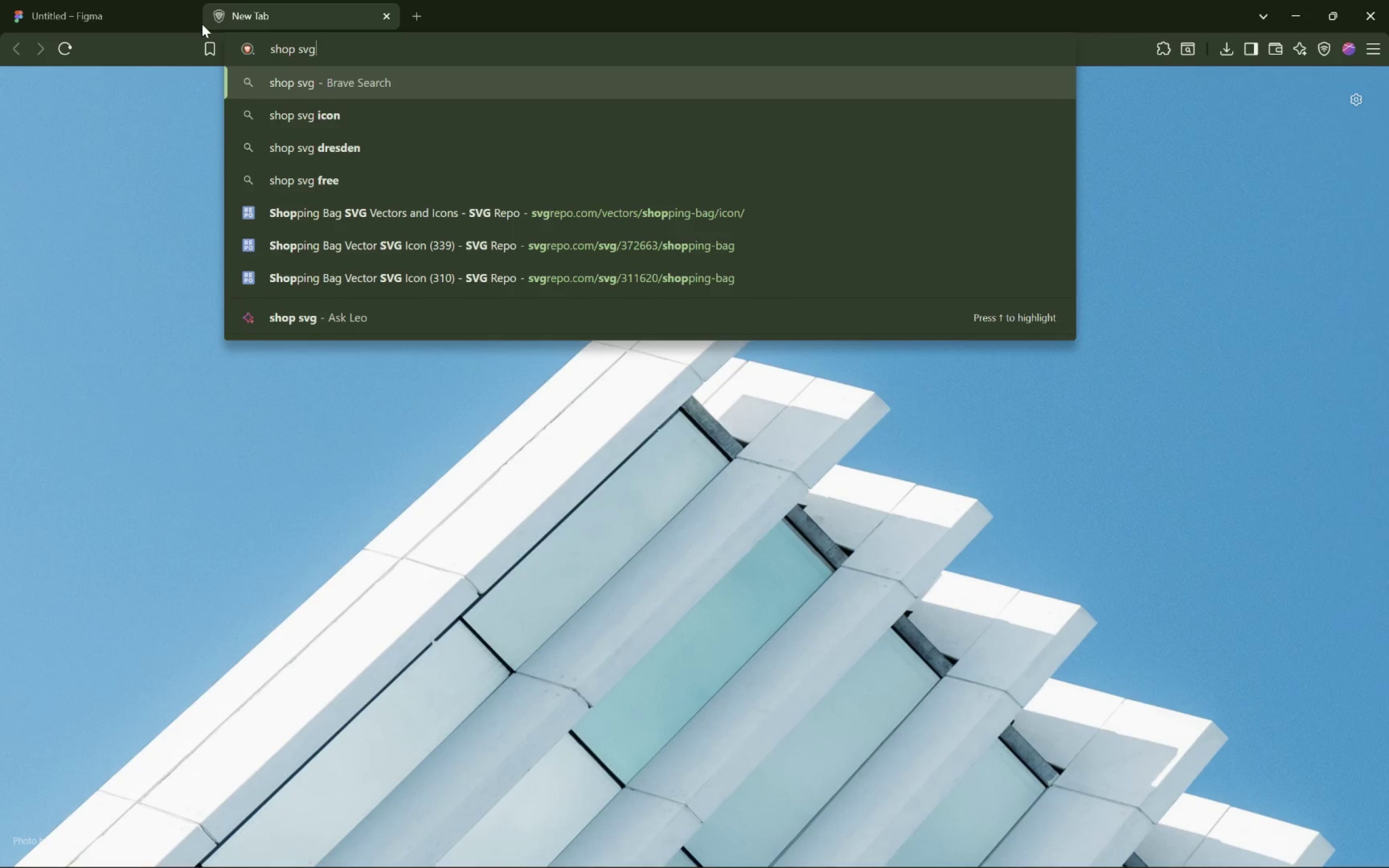 
key(ArrowLeft)
 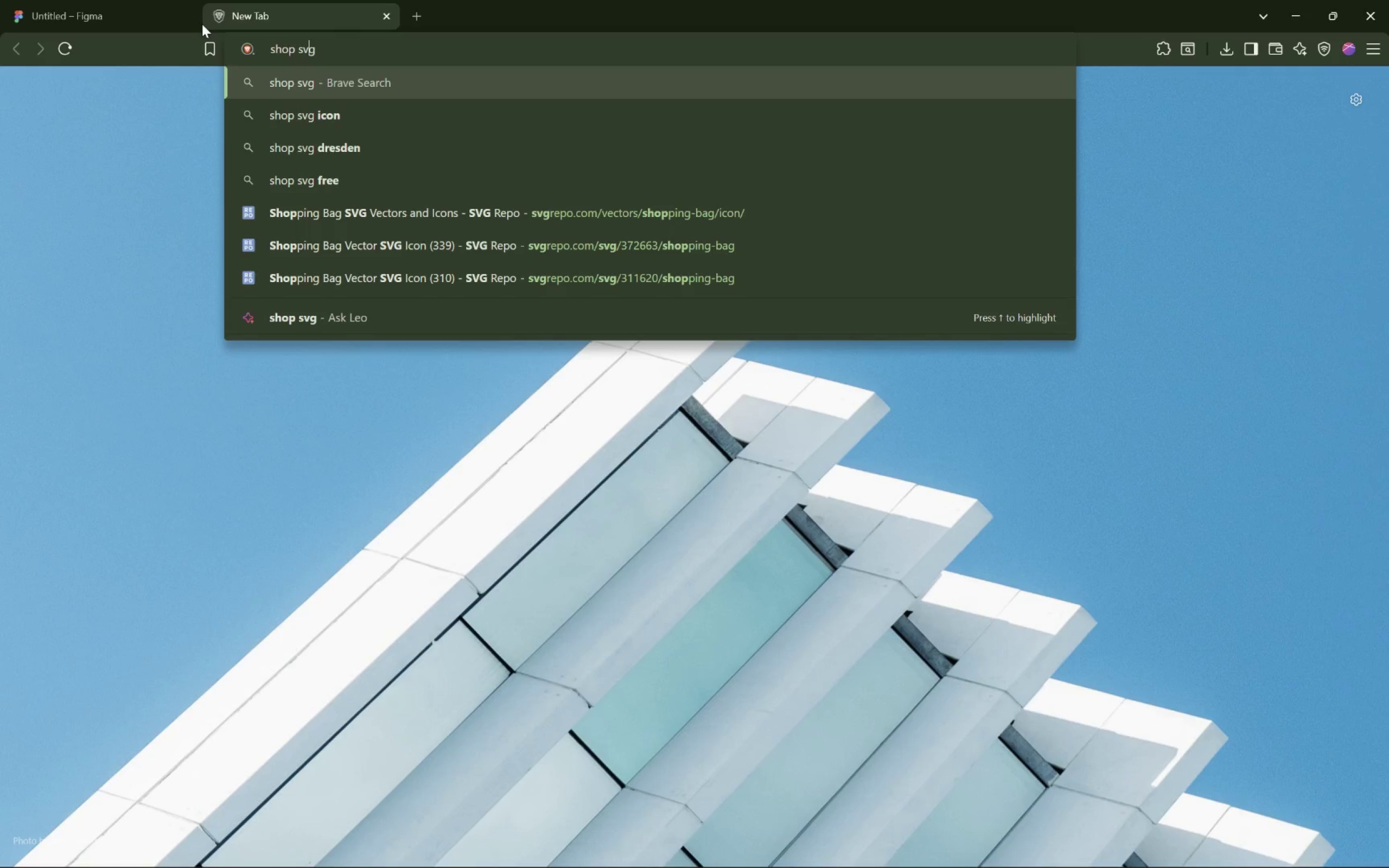 
key(ArrowLeft)
 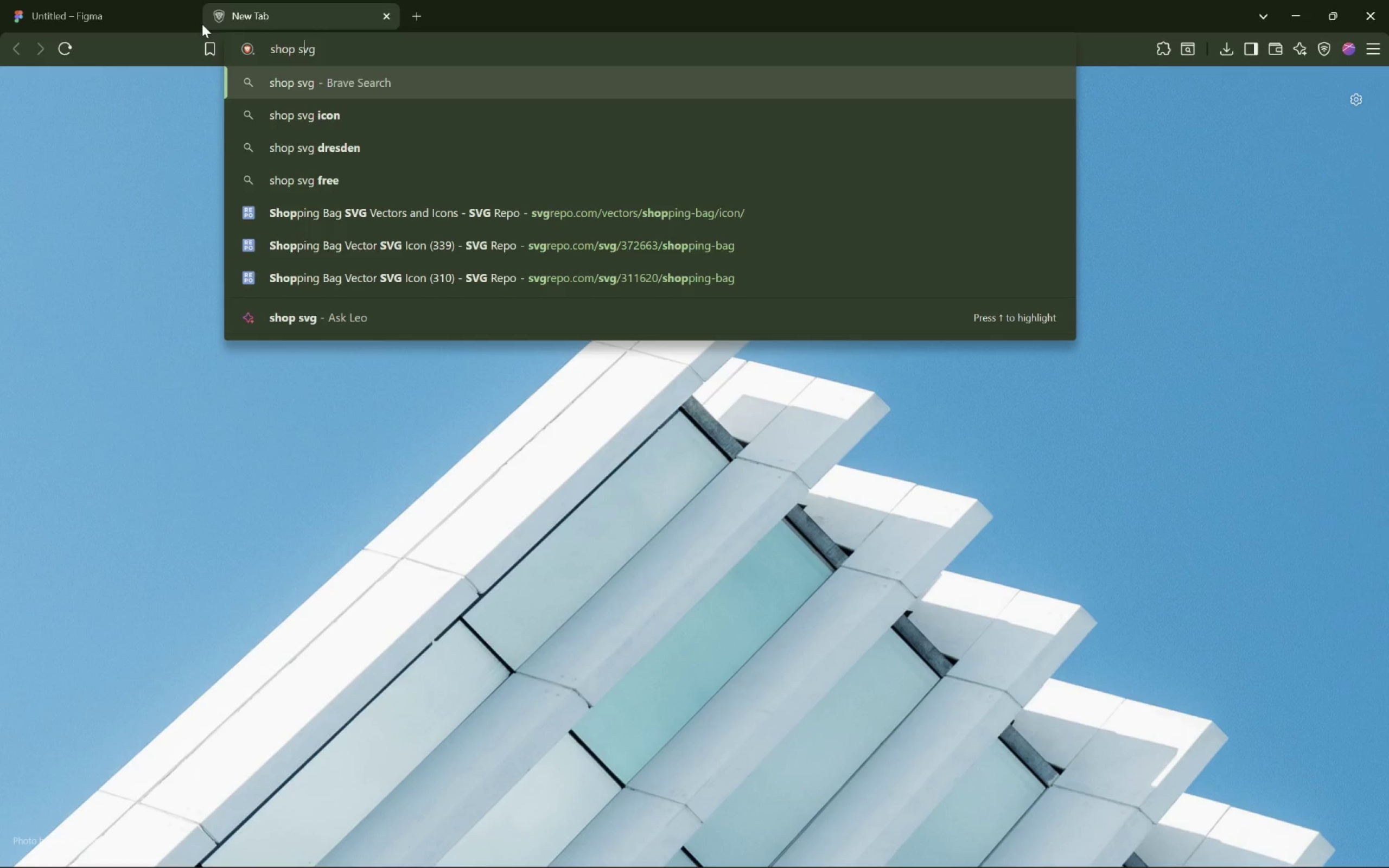 
key(ArrowLeft)
 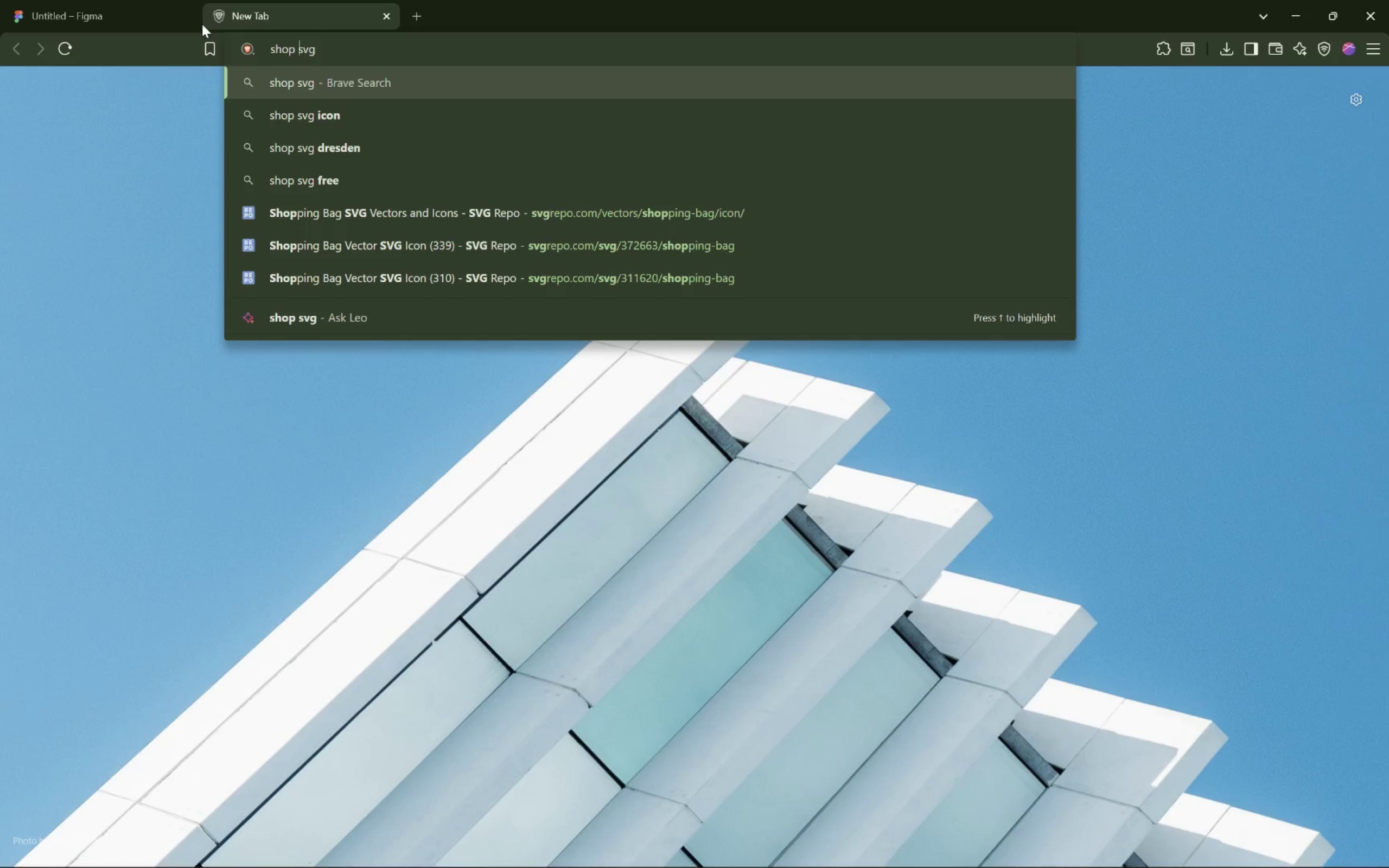 
key(ArrowLeft)
 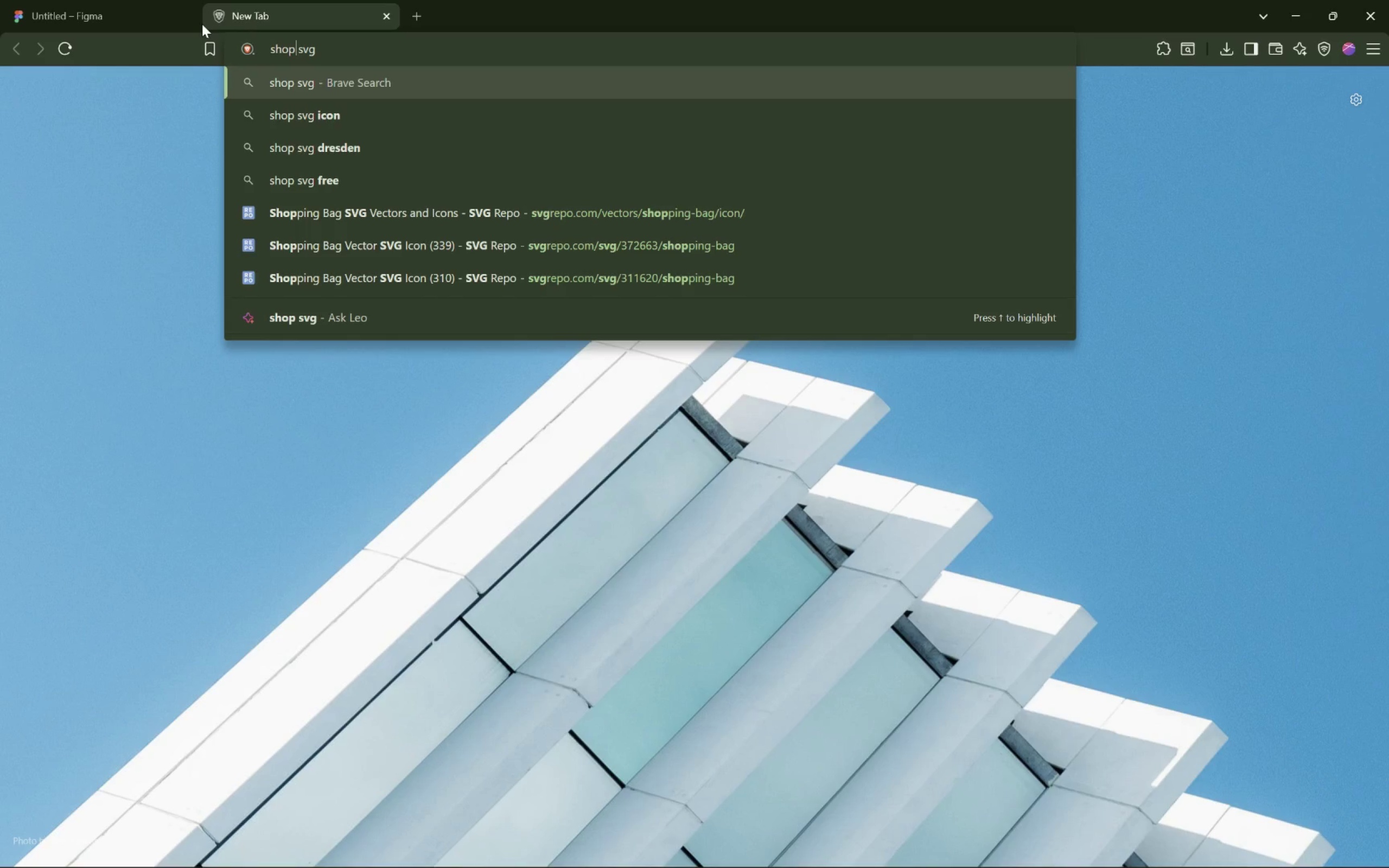 
type( bag)
 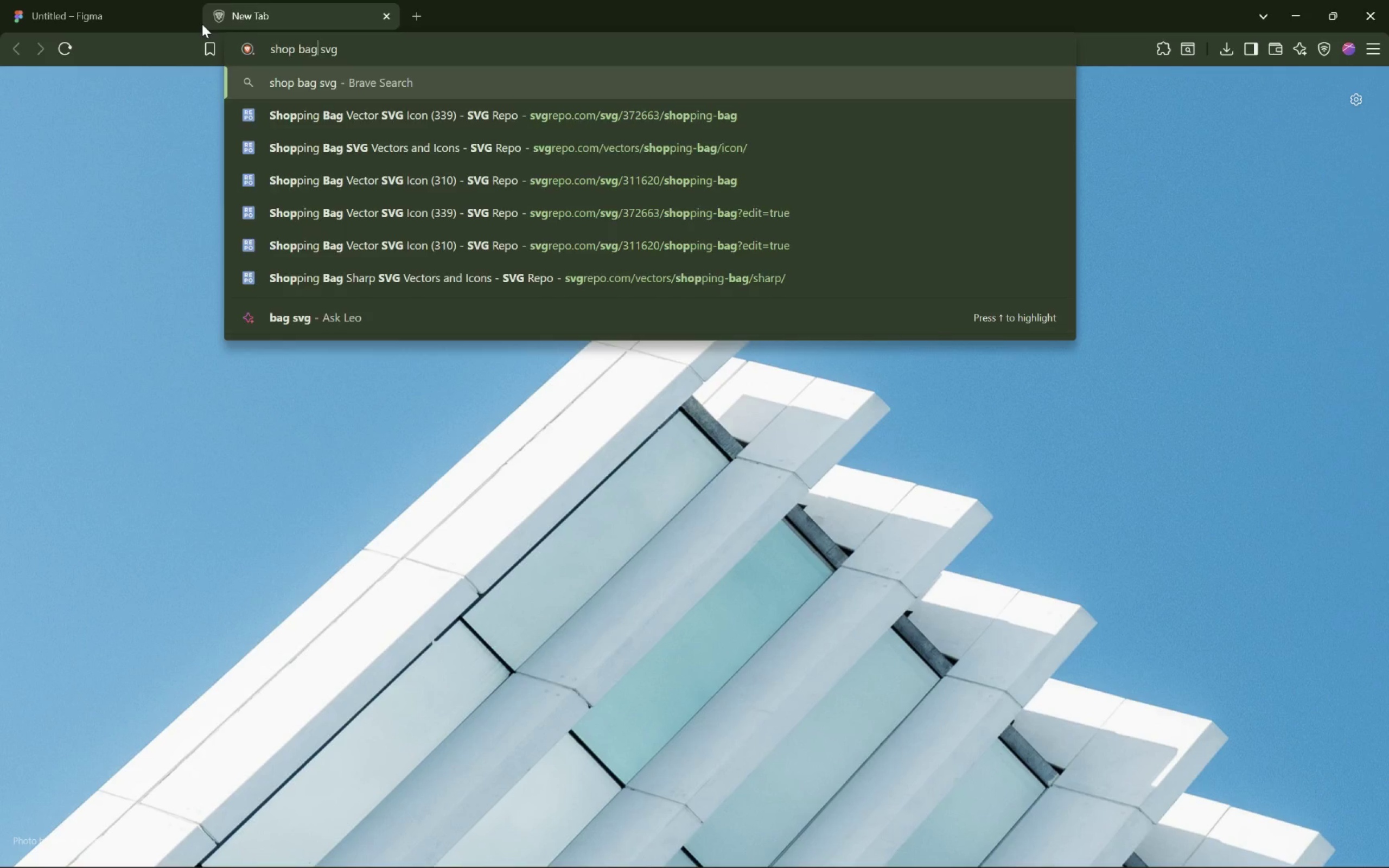 
key(Enter)
 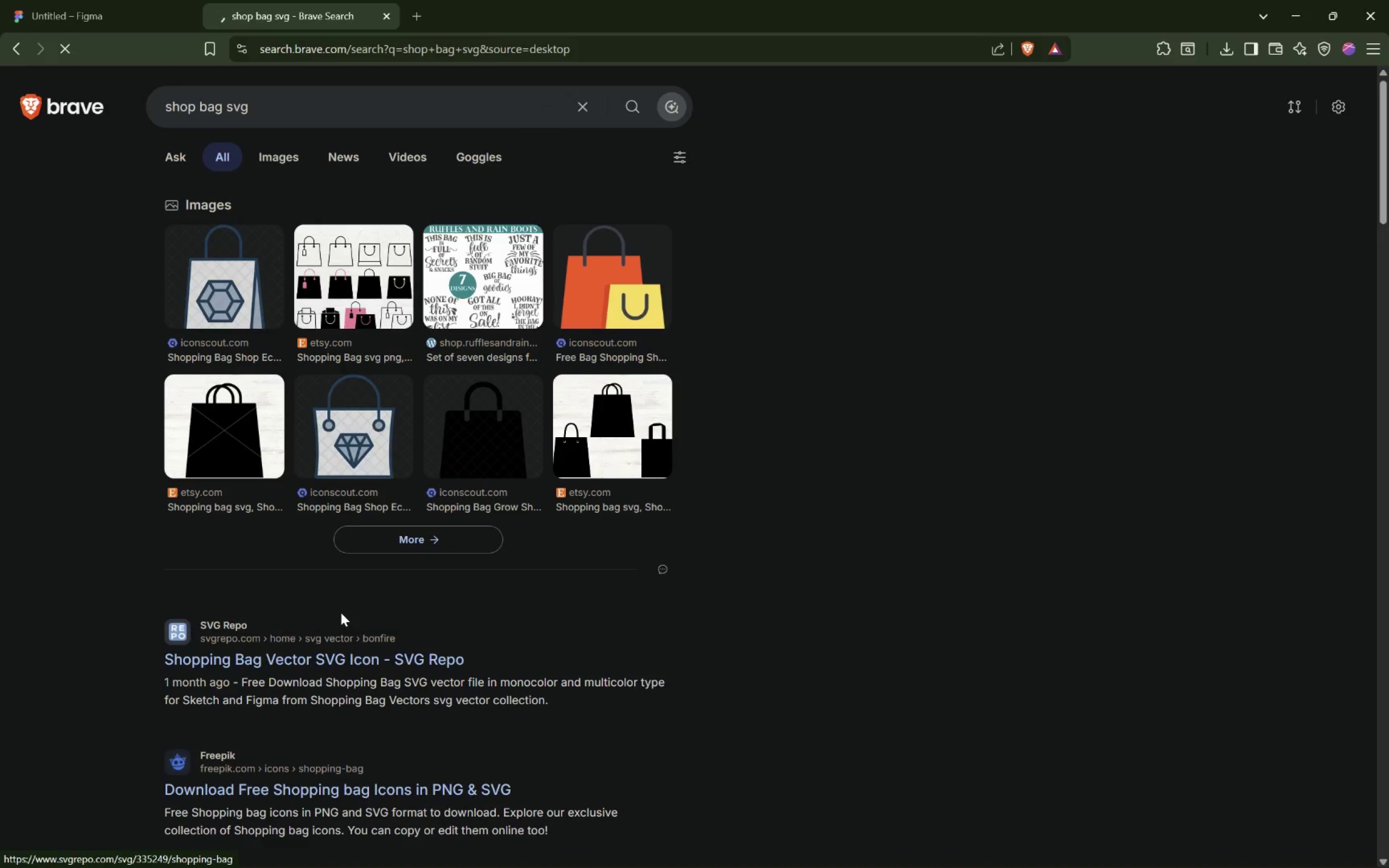 
wait(6.93)
 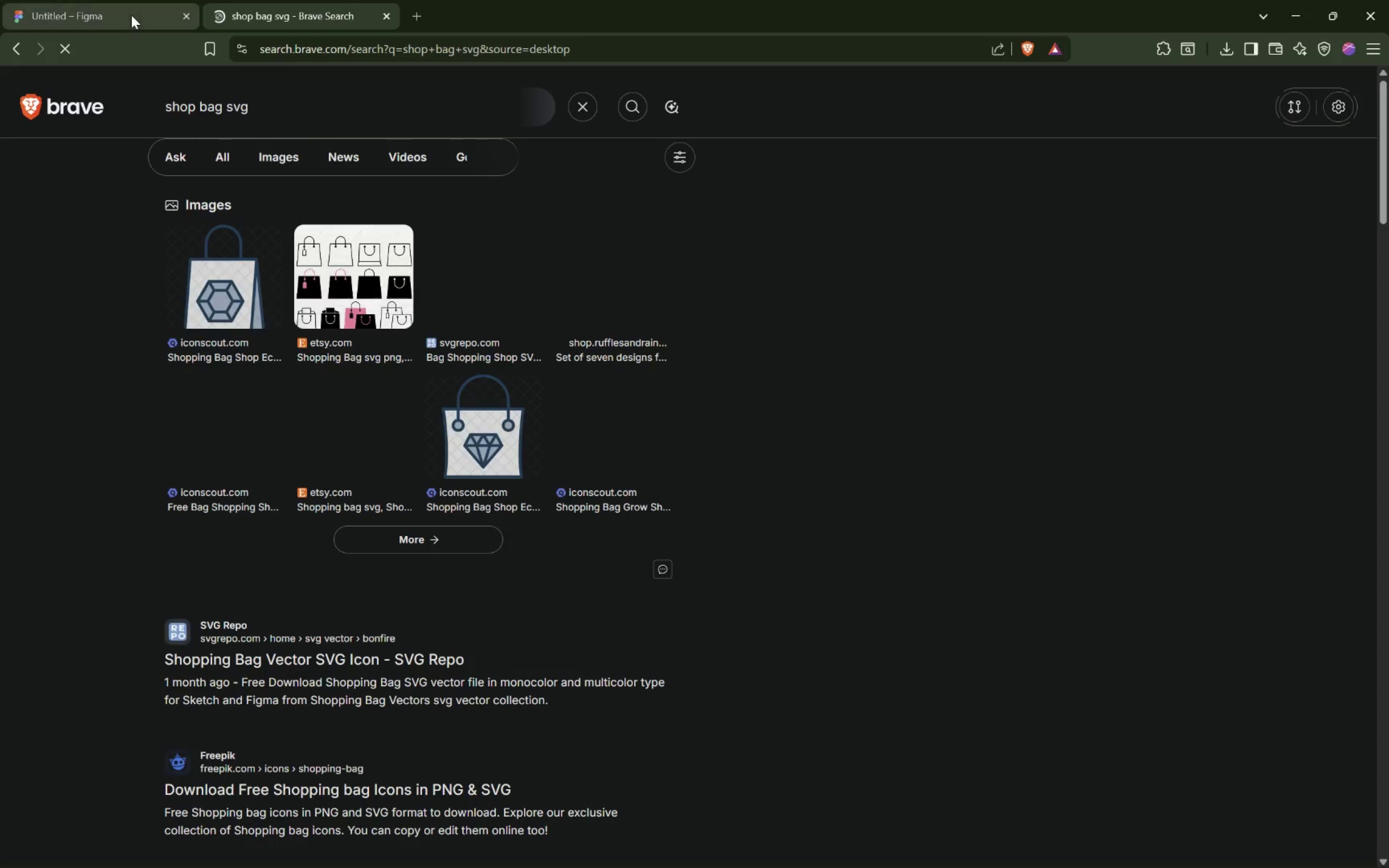 
left_click([655, 408])
 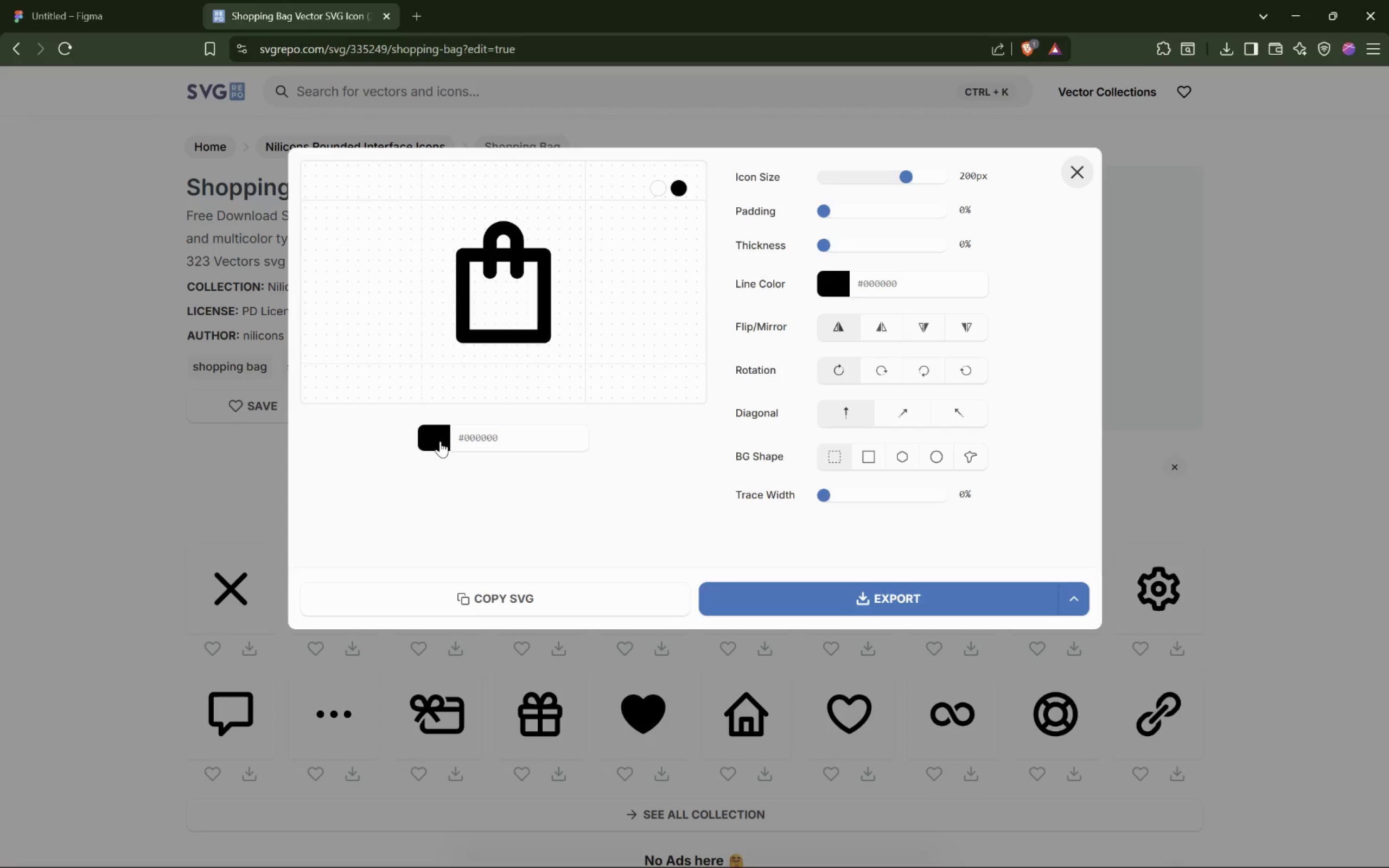 
left_click([440, 440])
 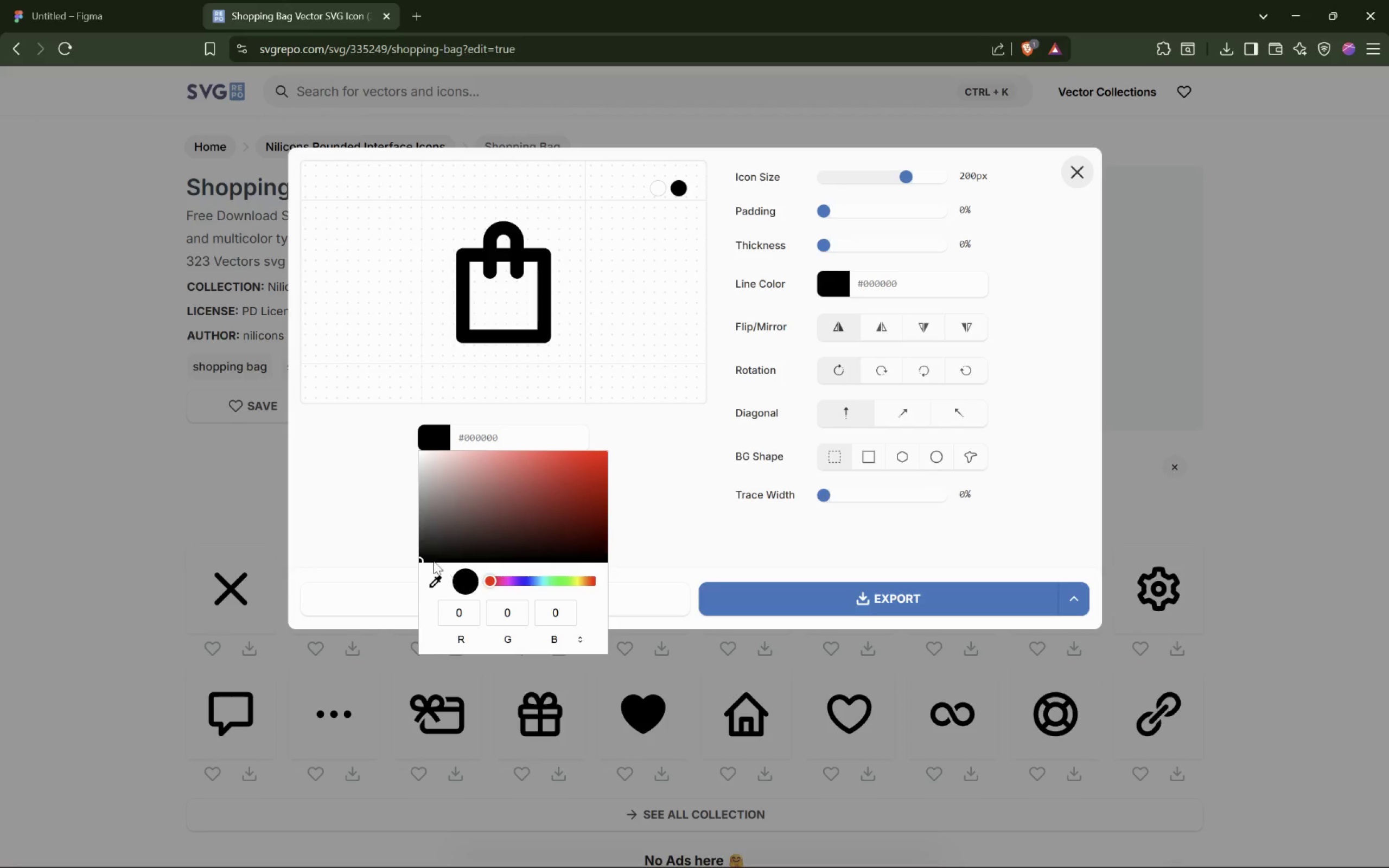 
left_click_drag(start_coordinate=[423, 542], to_coordinate=[422, 438])
 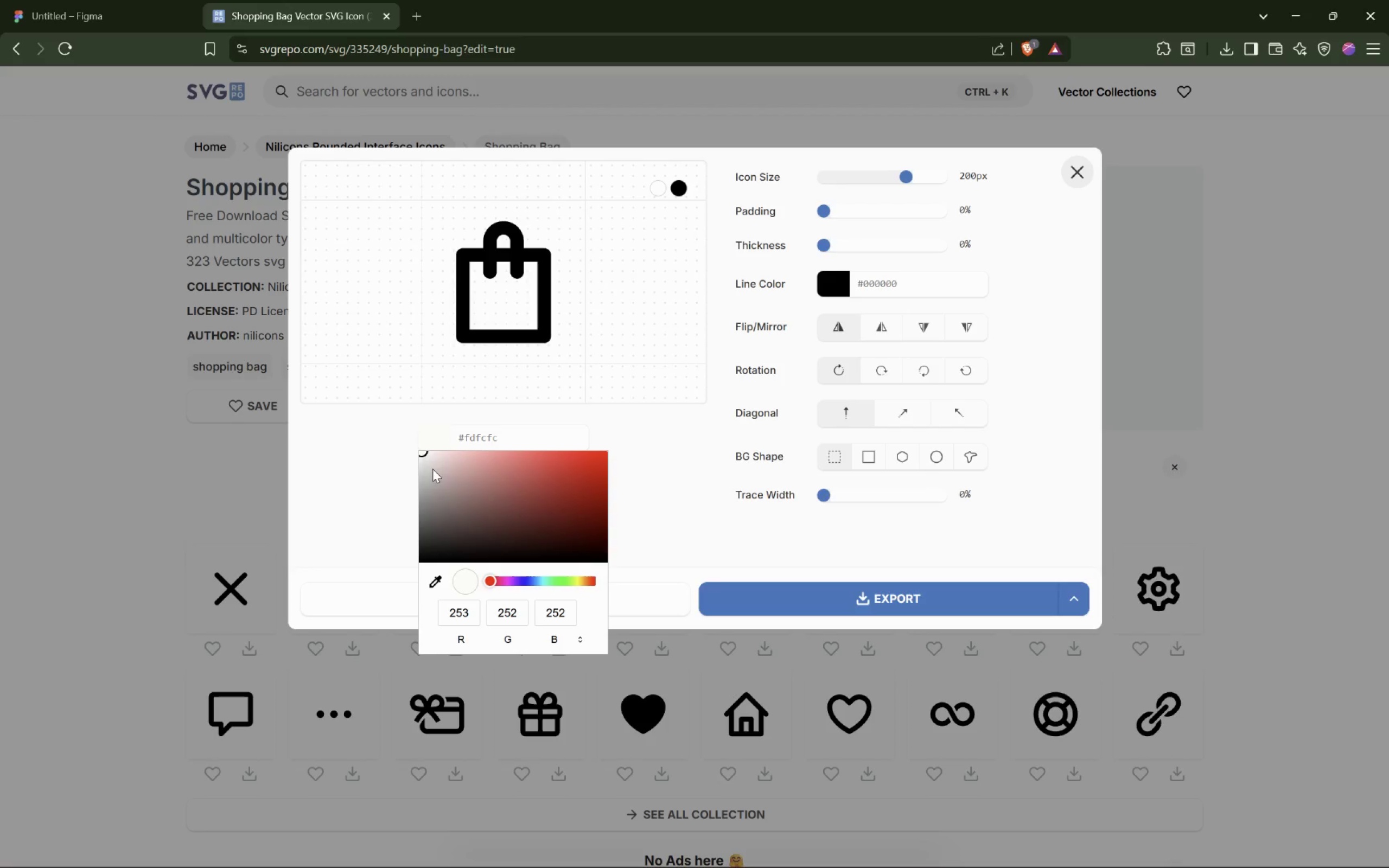 
left_click_drag(start_coordinate=[419, 451], to_coordinate=[416, 567])
 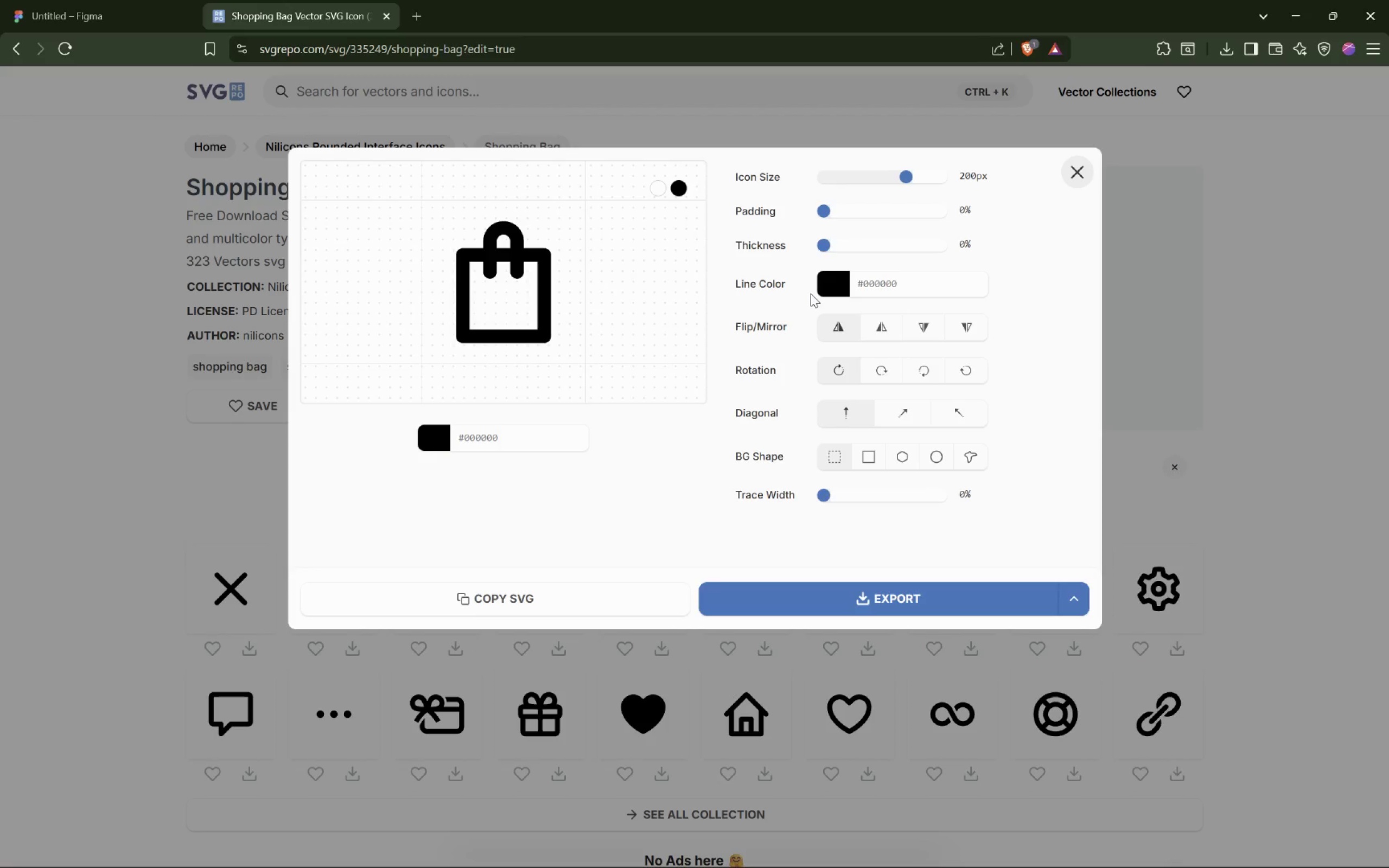 
double_click([829, 281])
 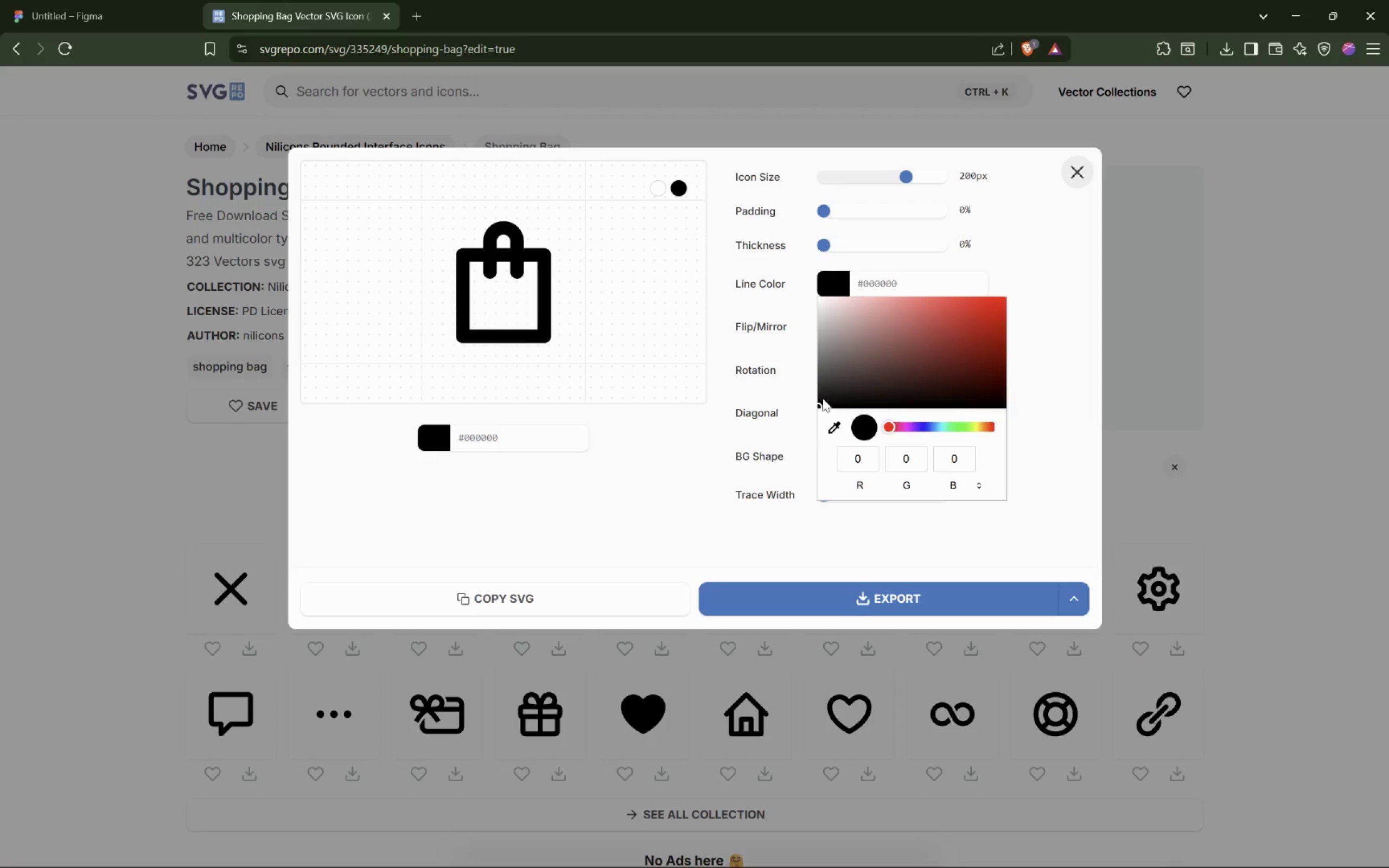 
left_click_drag(start_coordinate=[820, 401], to_coordinate=[801, 284])
 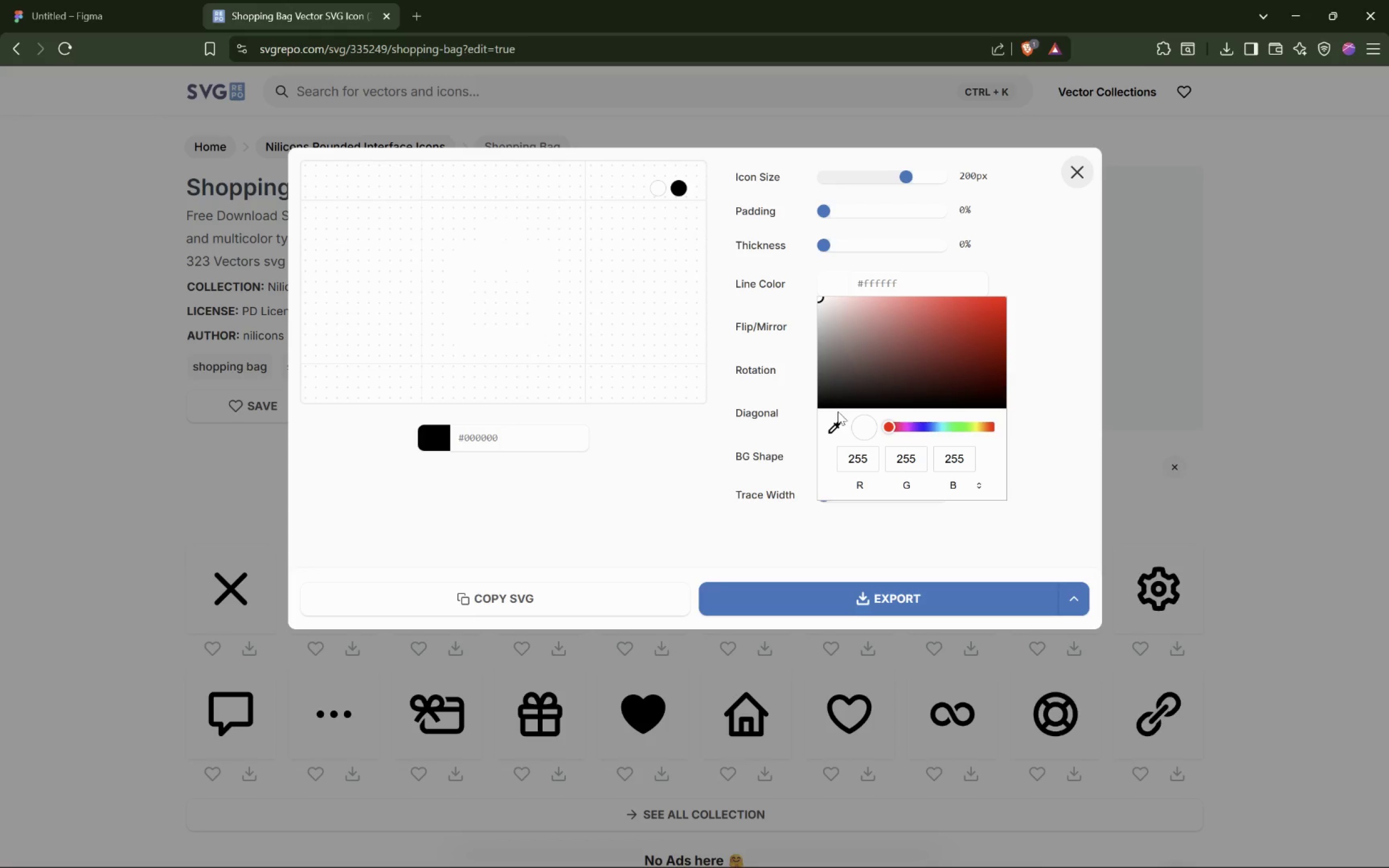 
left_click([674, 489])
 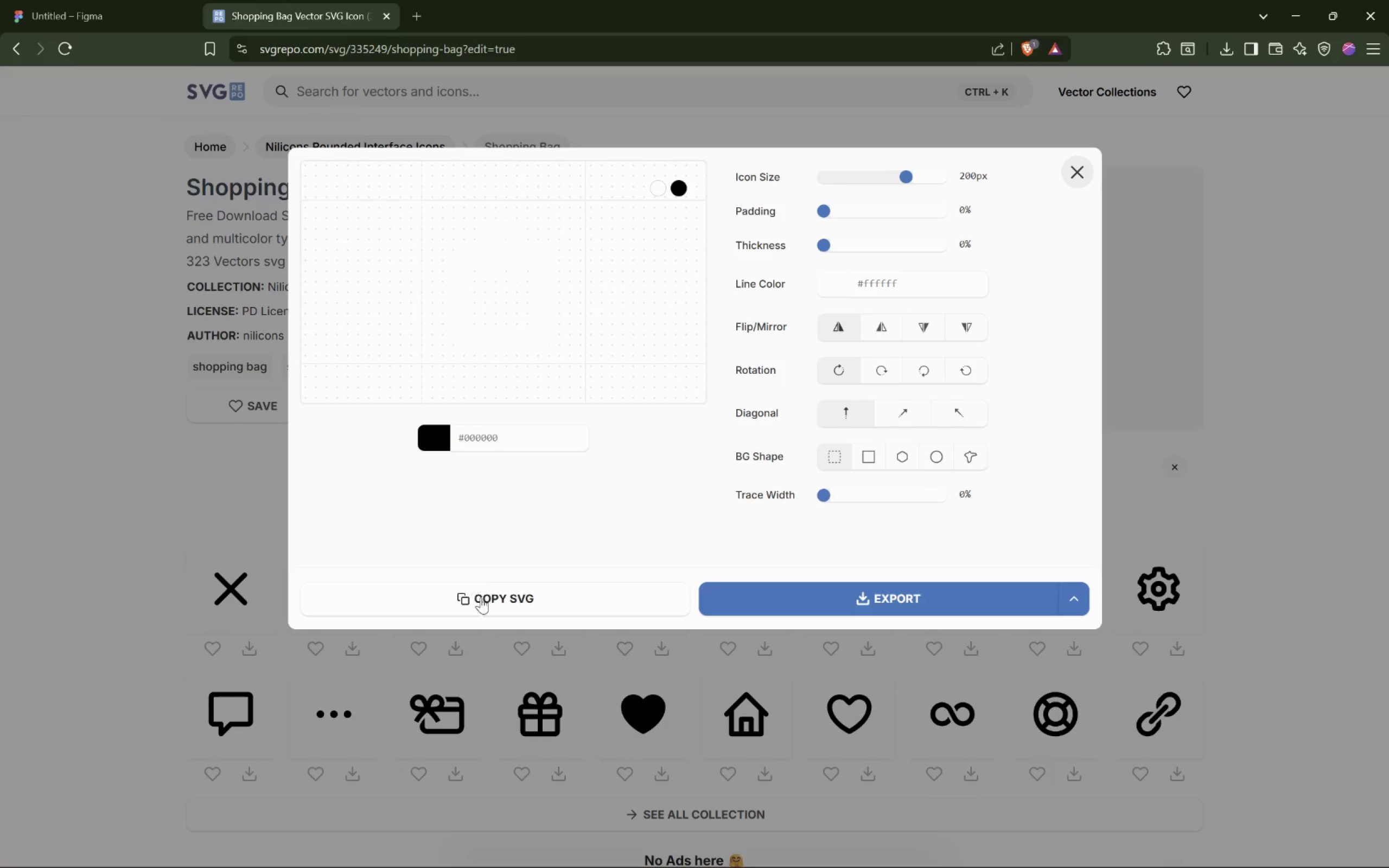 
left_click([510, 598])
 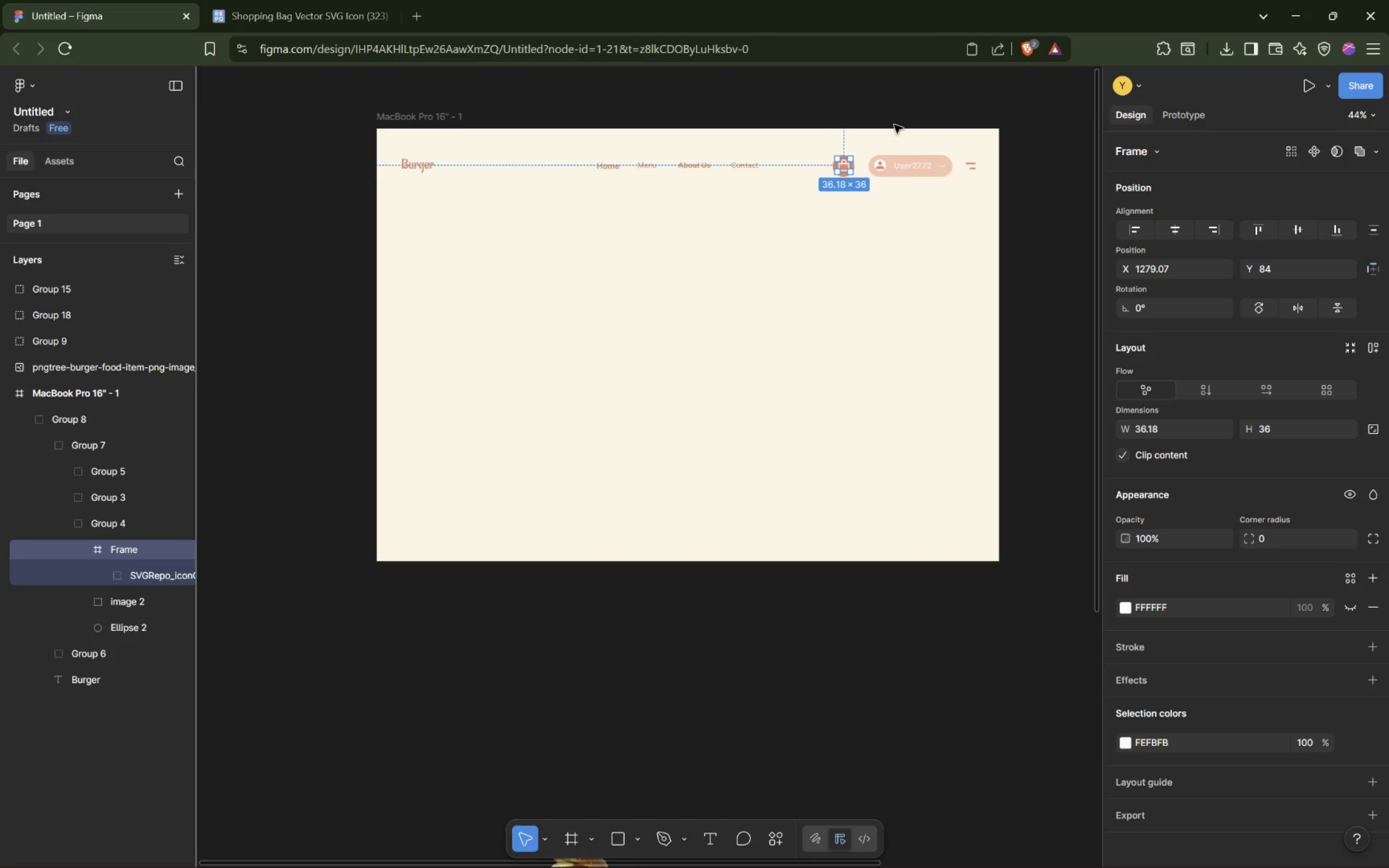 
right_click([845, 167])
 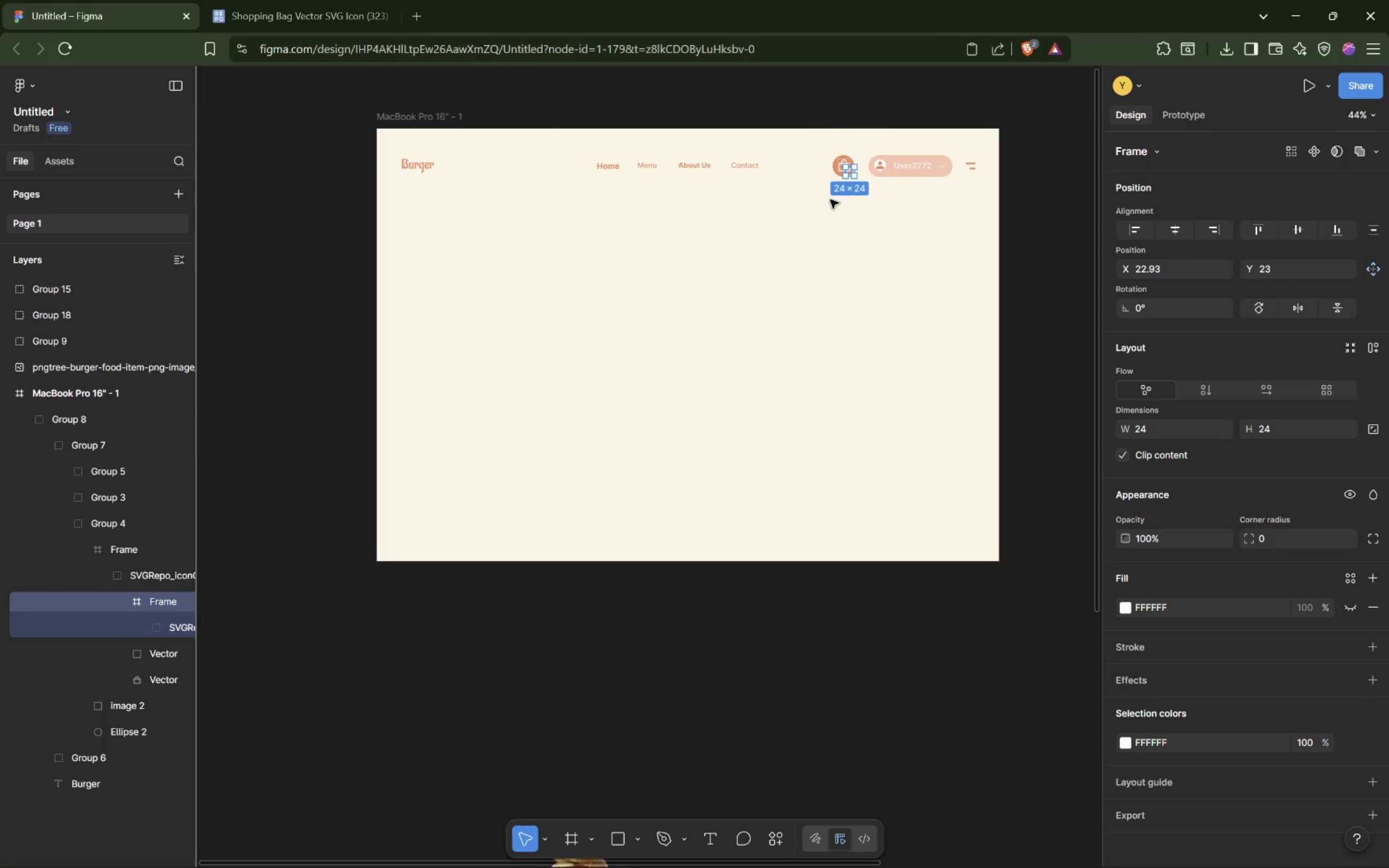 
left_click_drag(start_coordinate=[852, 174], to_coordinate=[821, 203])
 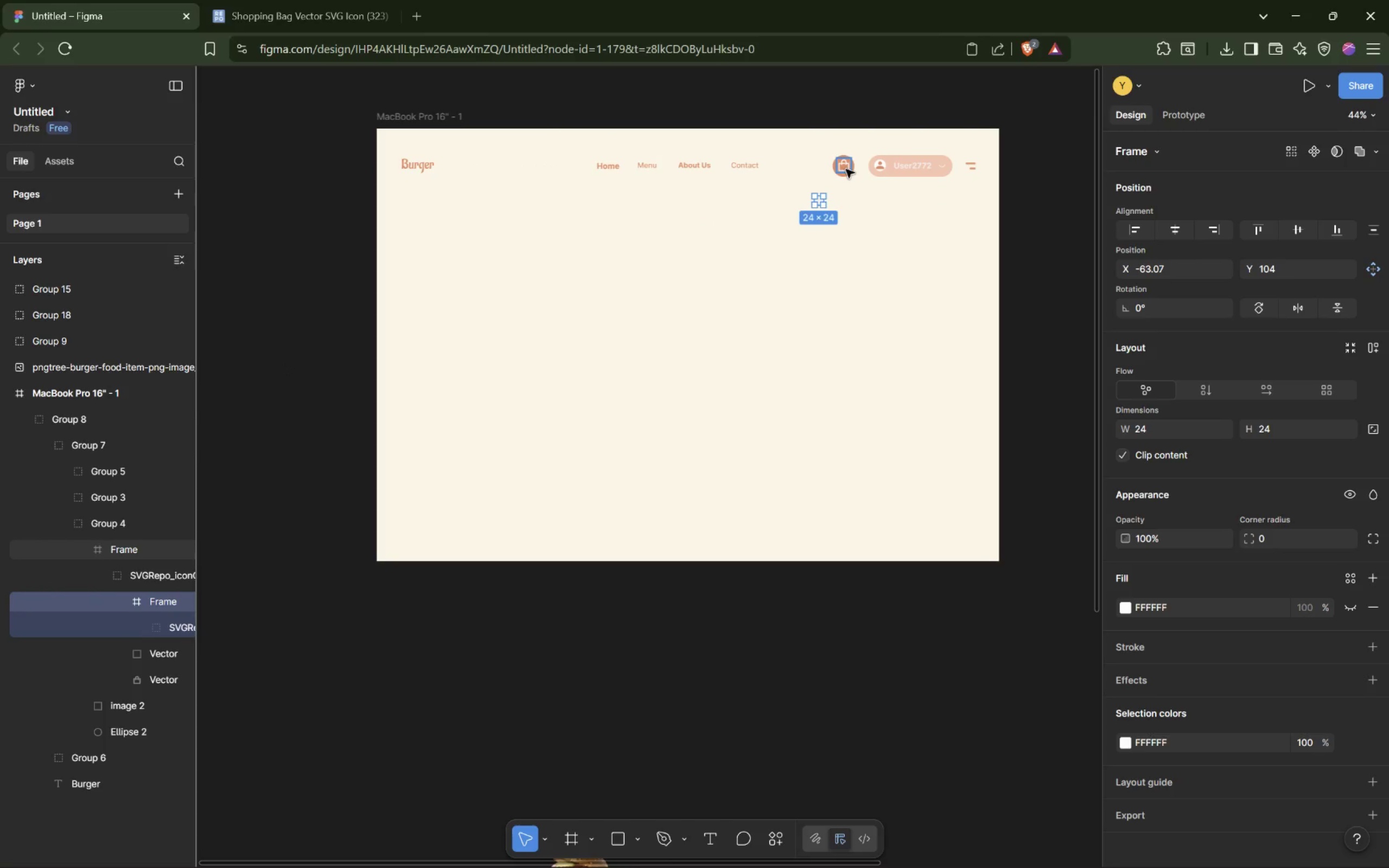 
left_click([846, 169])
 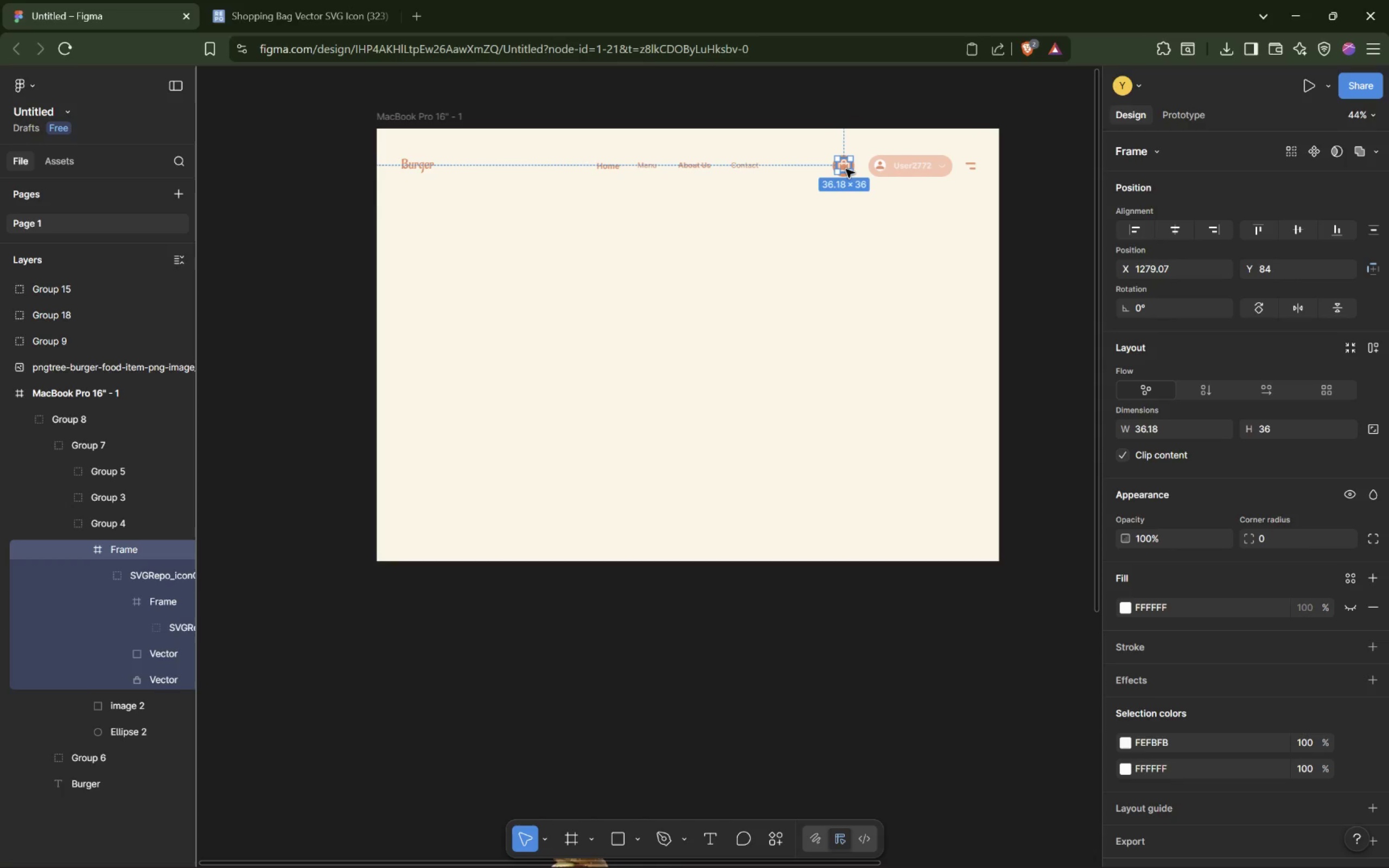 
left_click_drag(start_coordinate=[846, 169], to_coordinate=[863, 207])
 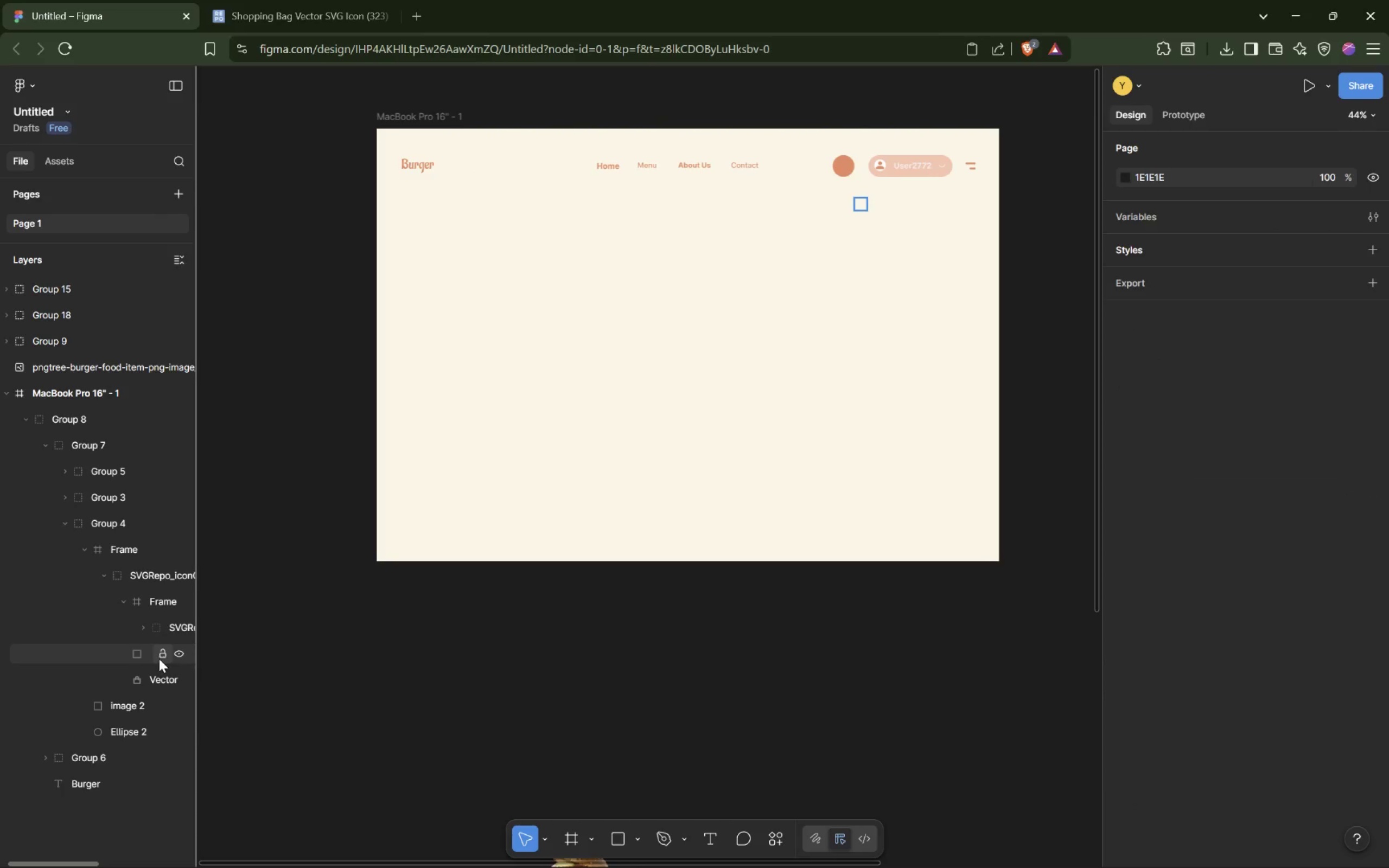 
mouse_move([151, 666])
 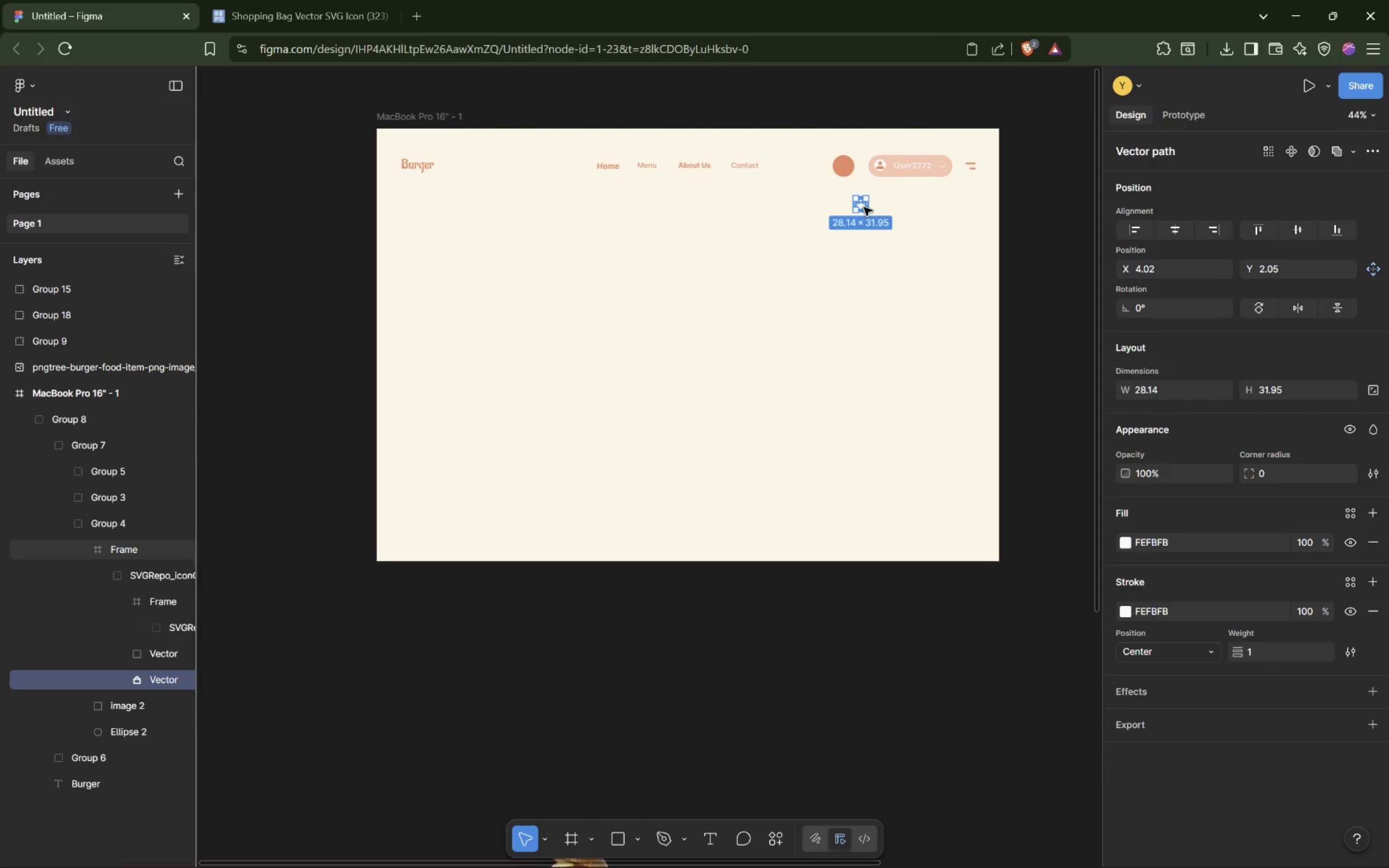 
left_click_drag(start_coordinate=[863, 206], to_coordinate=[846, 167])
 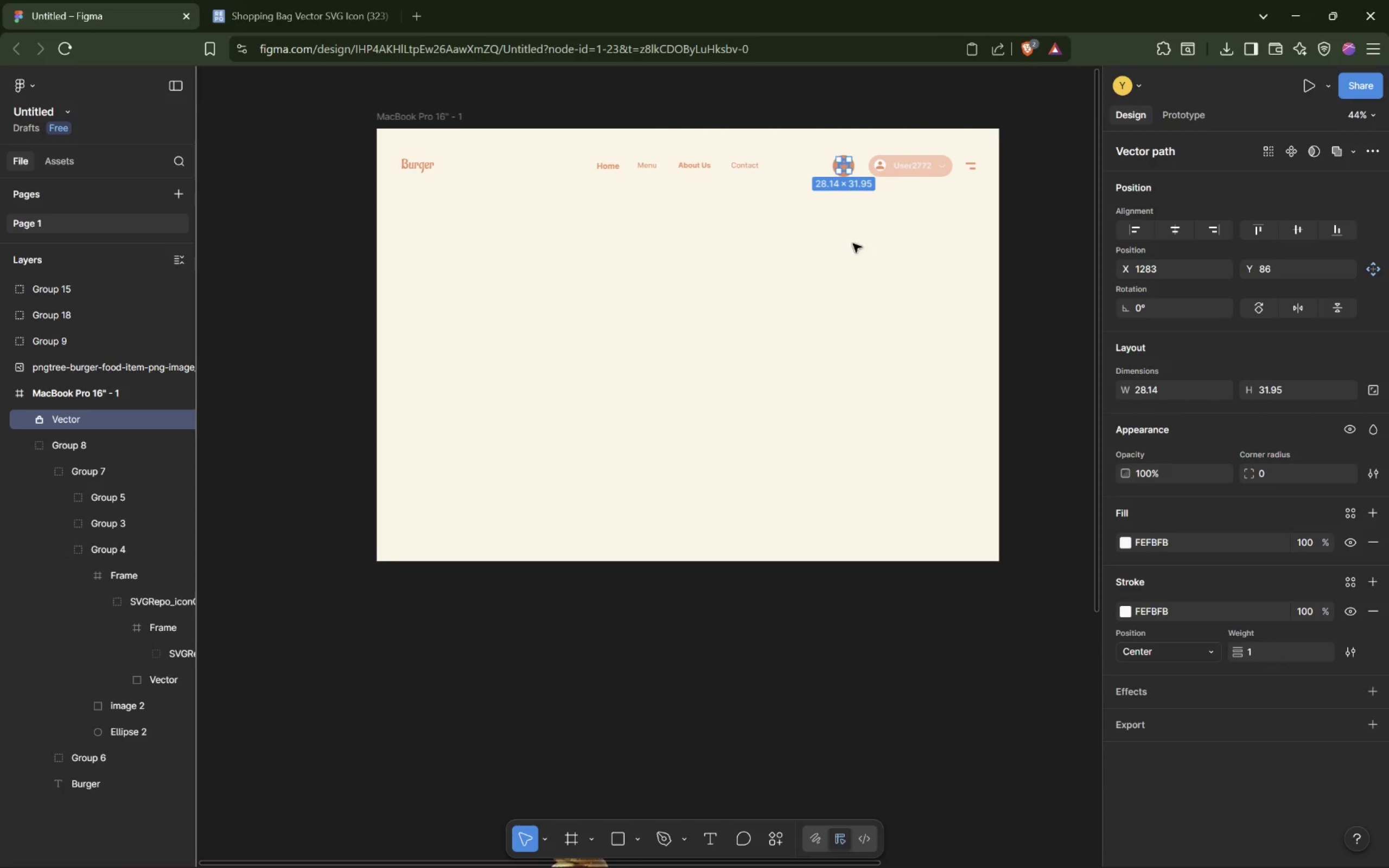 
left_click([848, 246])
 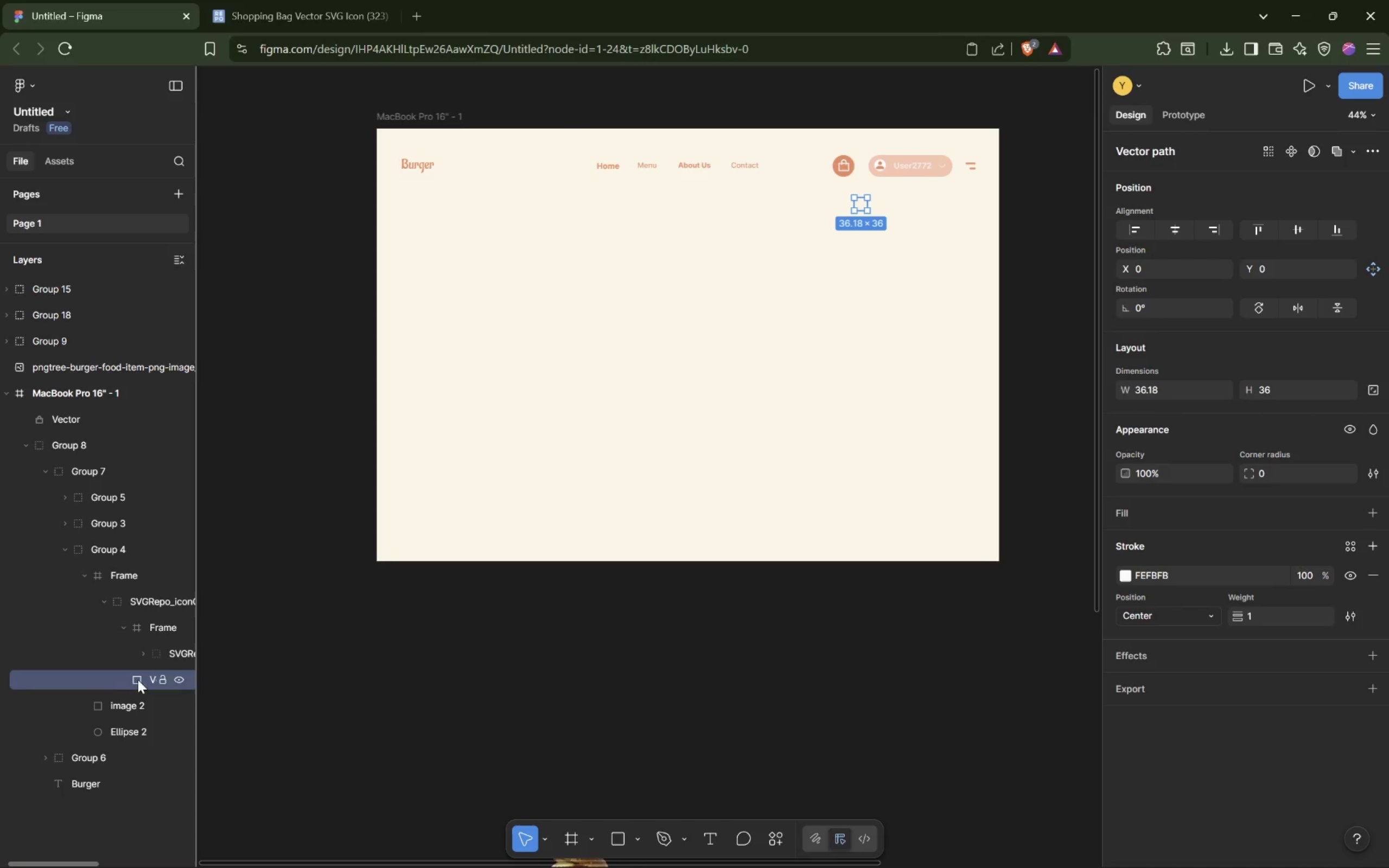 
wait(5.57)
 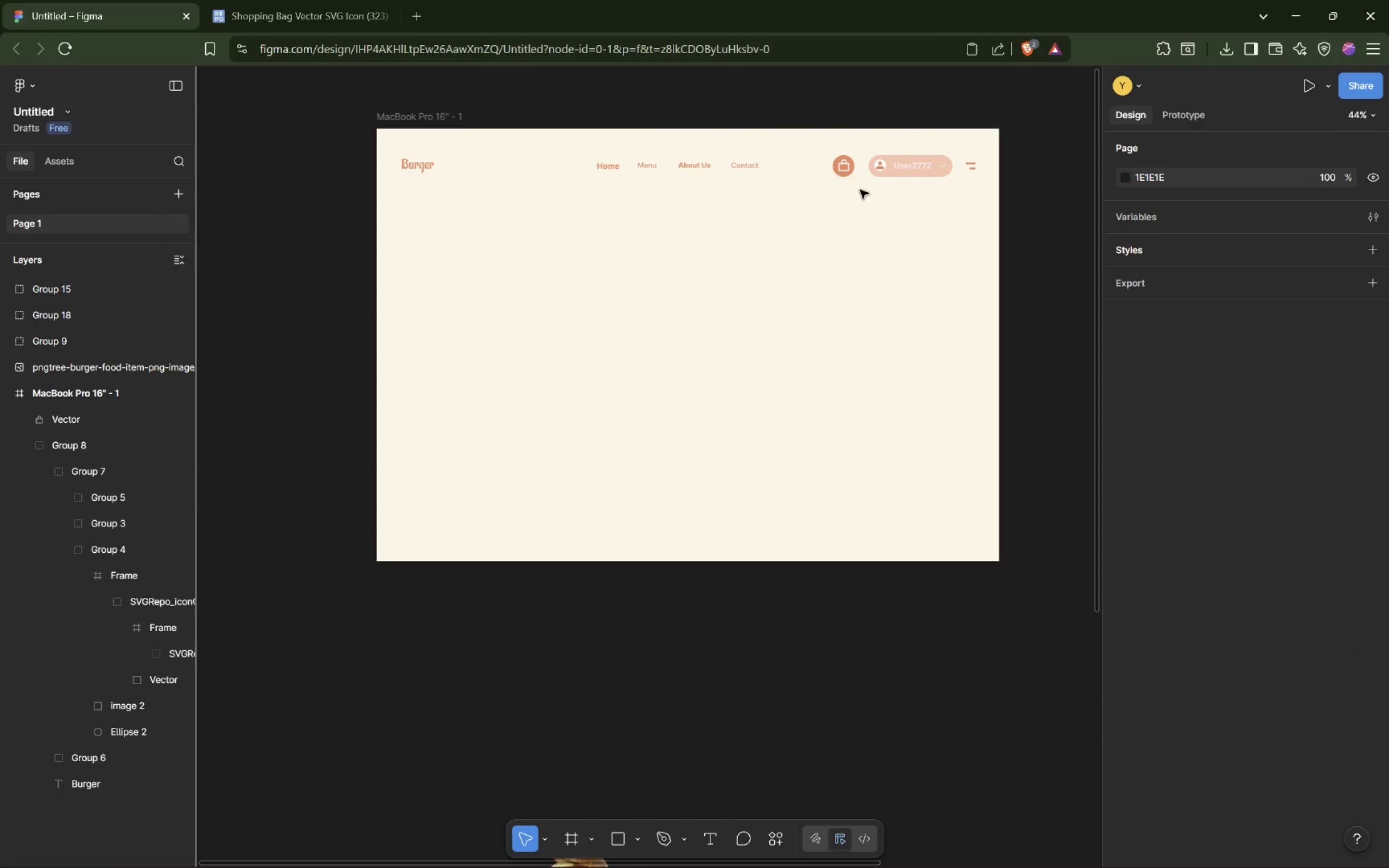 
left_click_drag(start_coordinate=[862, 206], to_coordinate=[649, 261])
 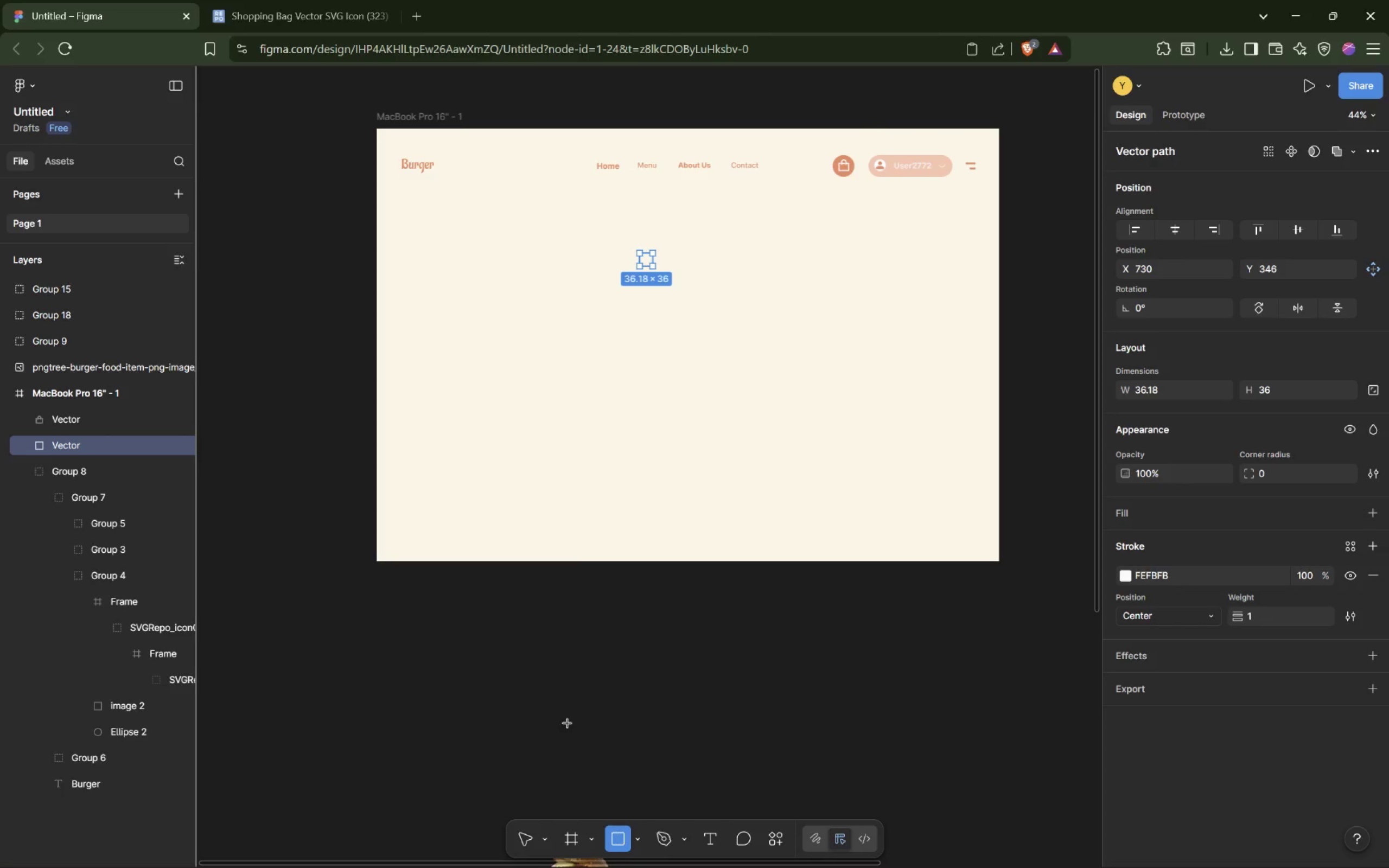 
left_click_drag(start_coordinate=[603, 242], to_coordinate=[709, 304])
 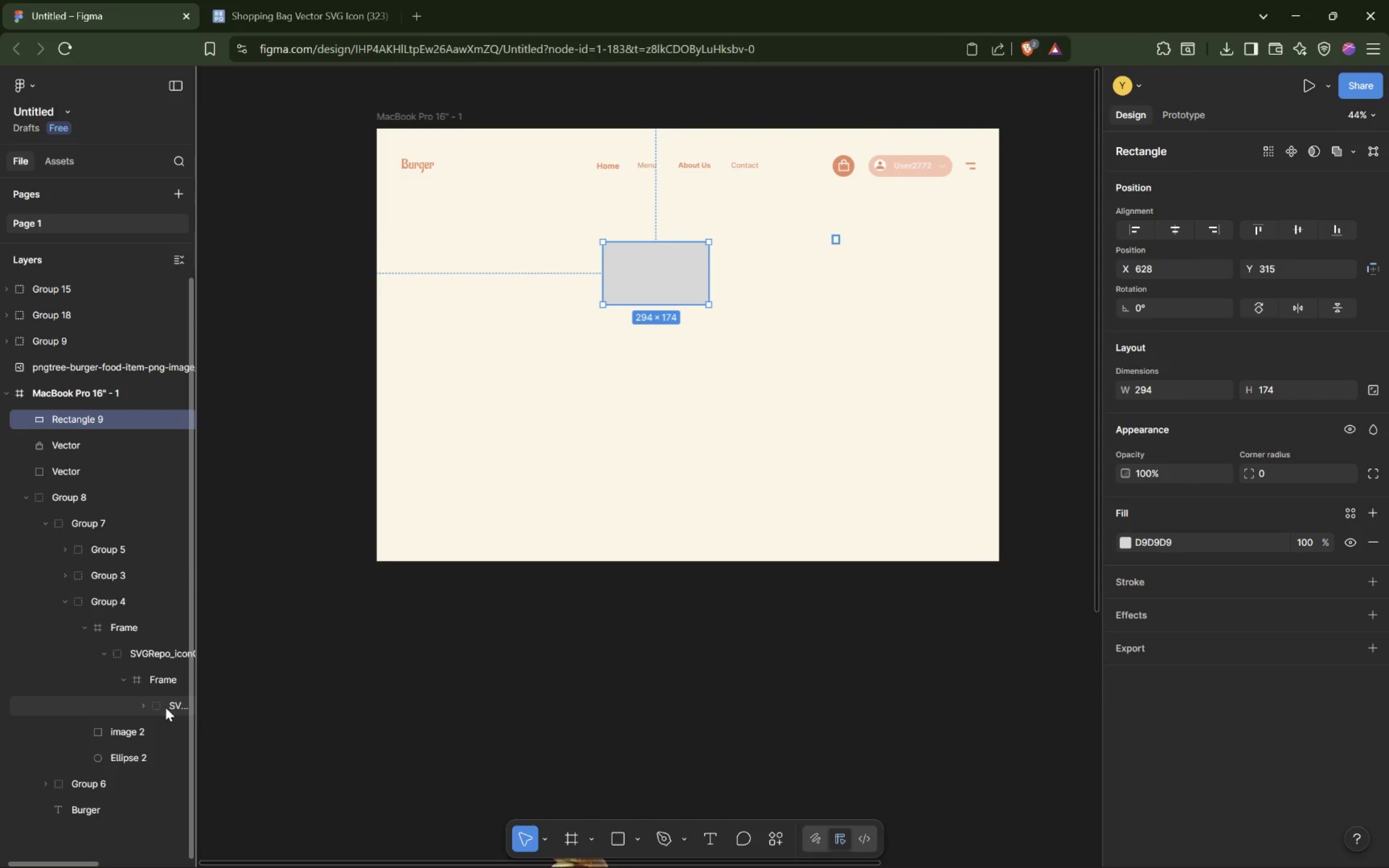 
wait(5.93)
 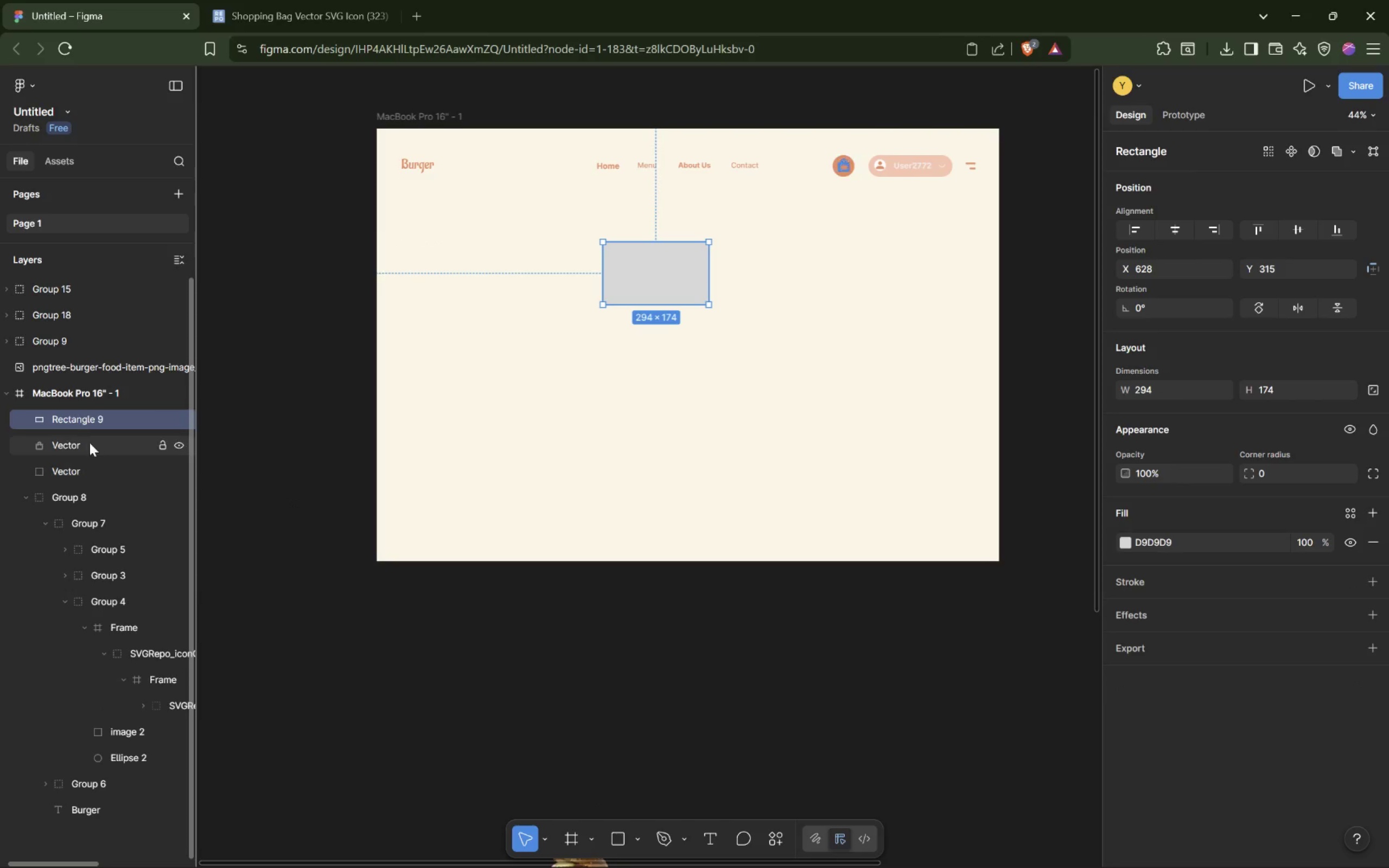 
left_click_drag(start_coordinate=[87, 414], to_coordinate=[160, 705])
 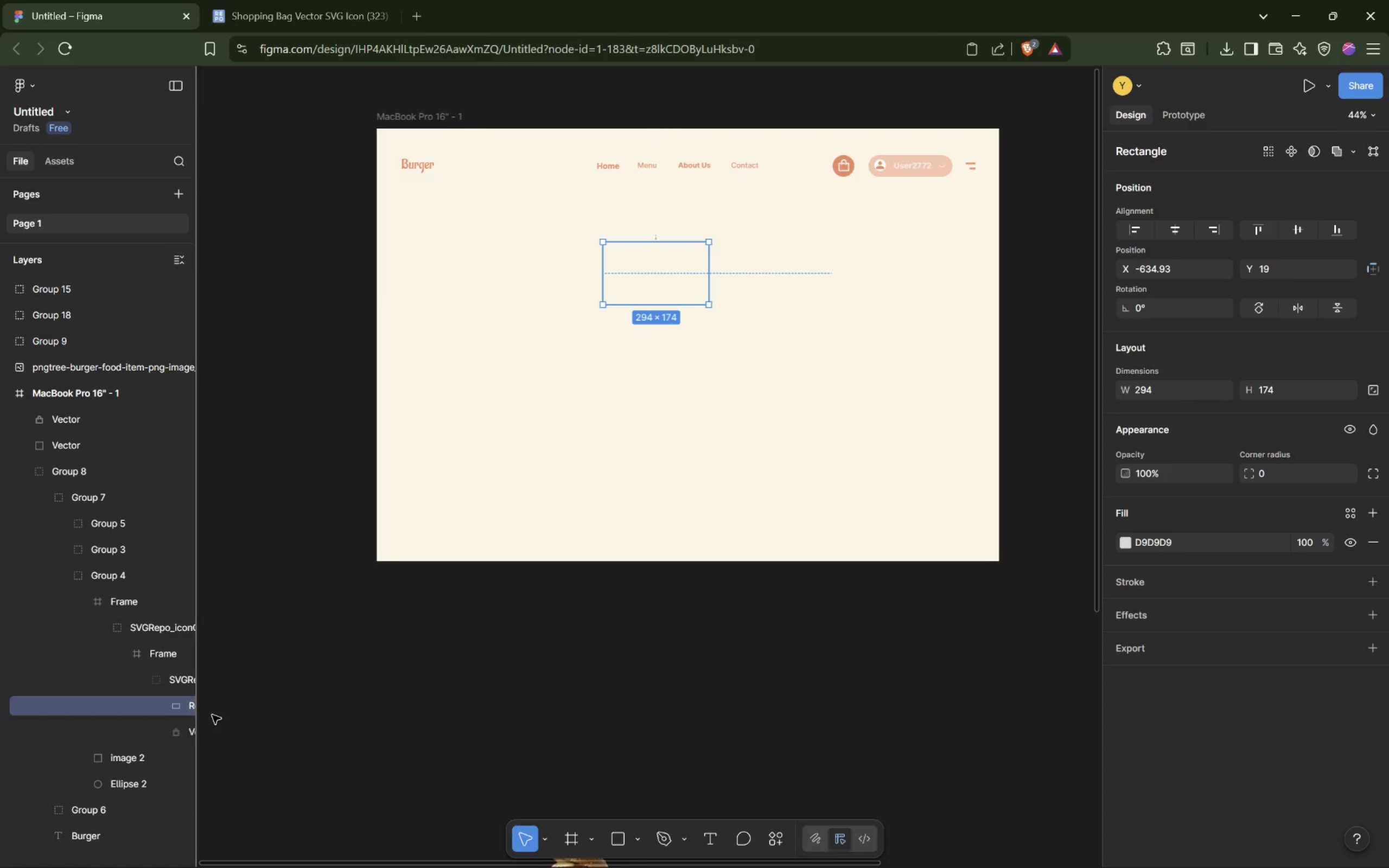 
left_click_drag(start_coordinate=[197, 712], to_coordinate=[304, 712])
 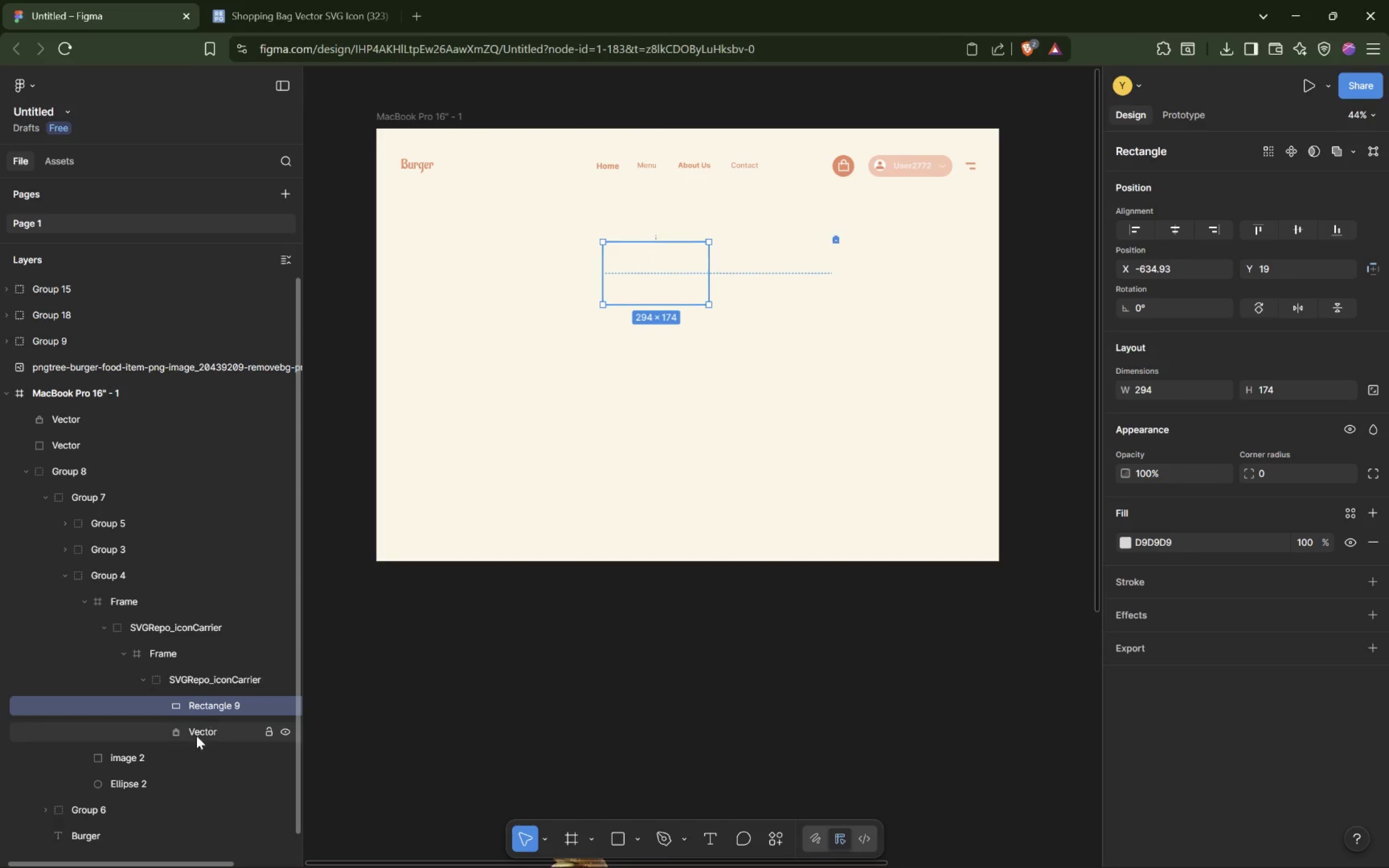 
left_click_drag(start_coordinate=[203, 731], to_coordinate=[214, 701])
 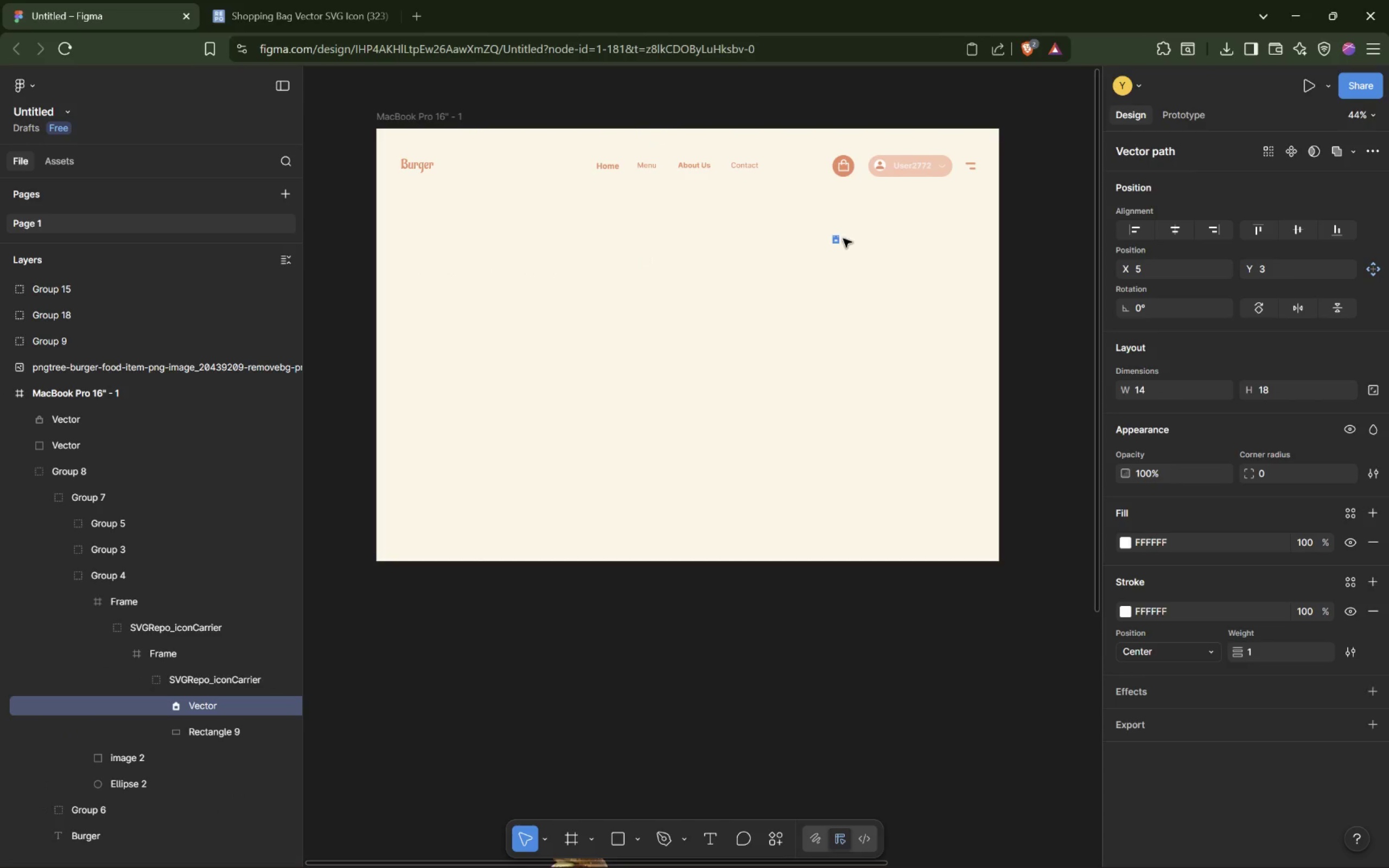 
left_click_drag(start_coordinate=[836, 240], to_coordinate=[737, 259])
 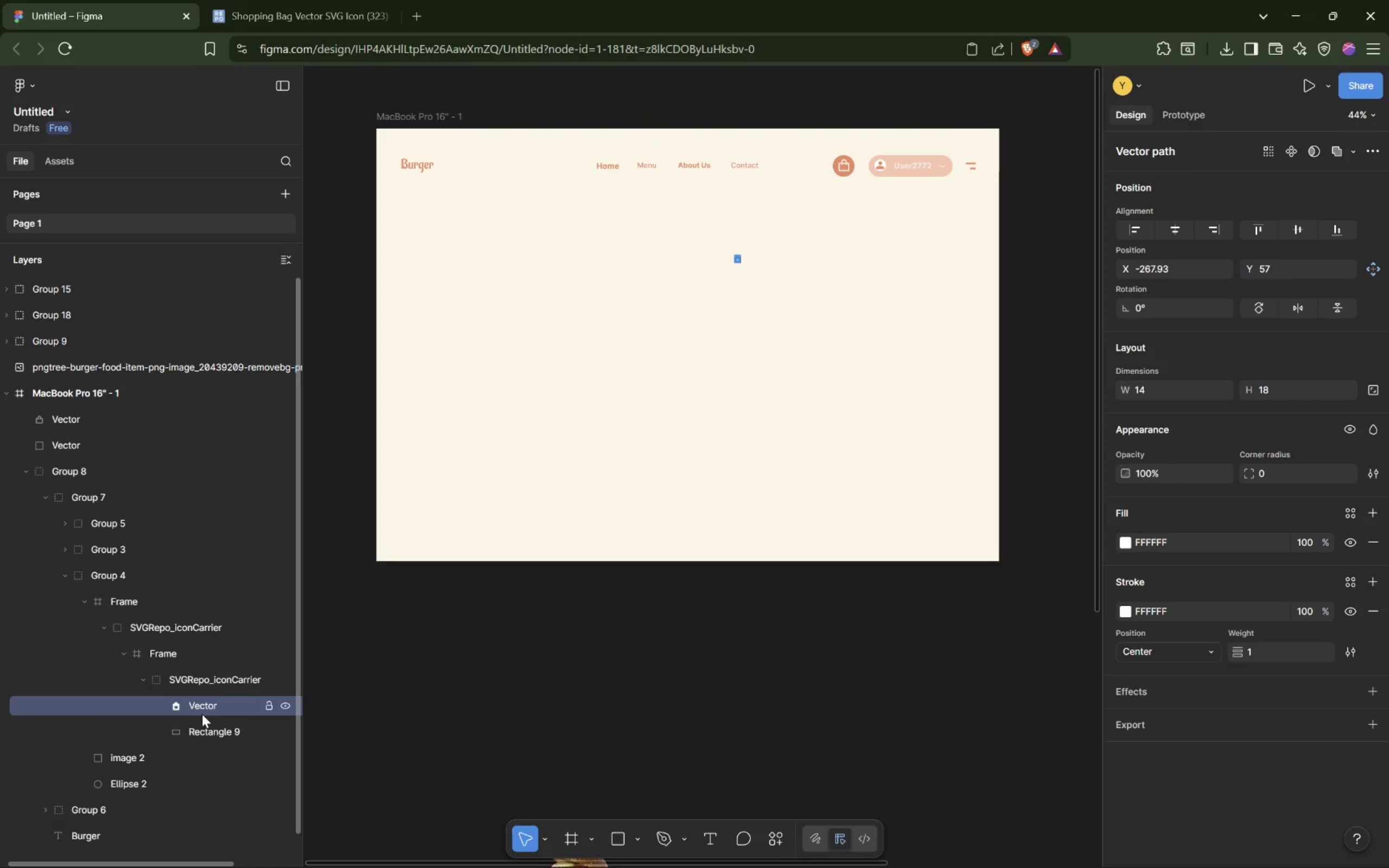 
left_click([209, 730])
 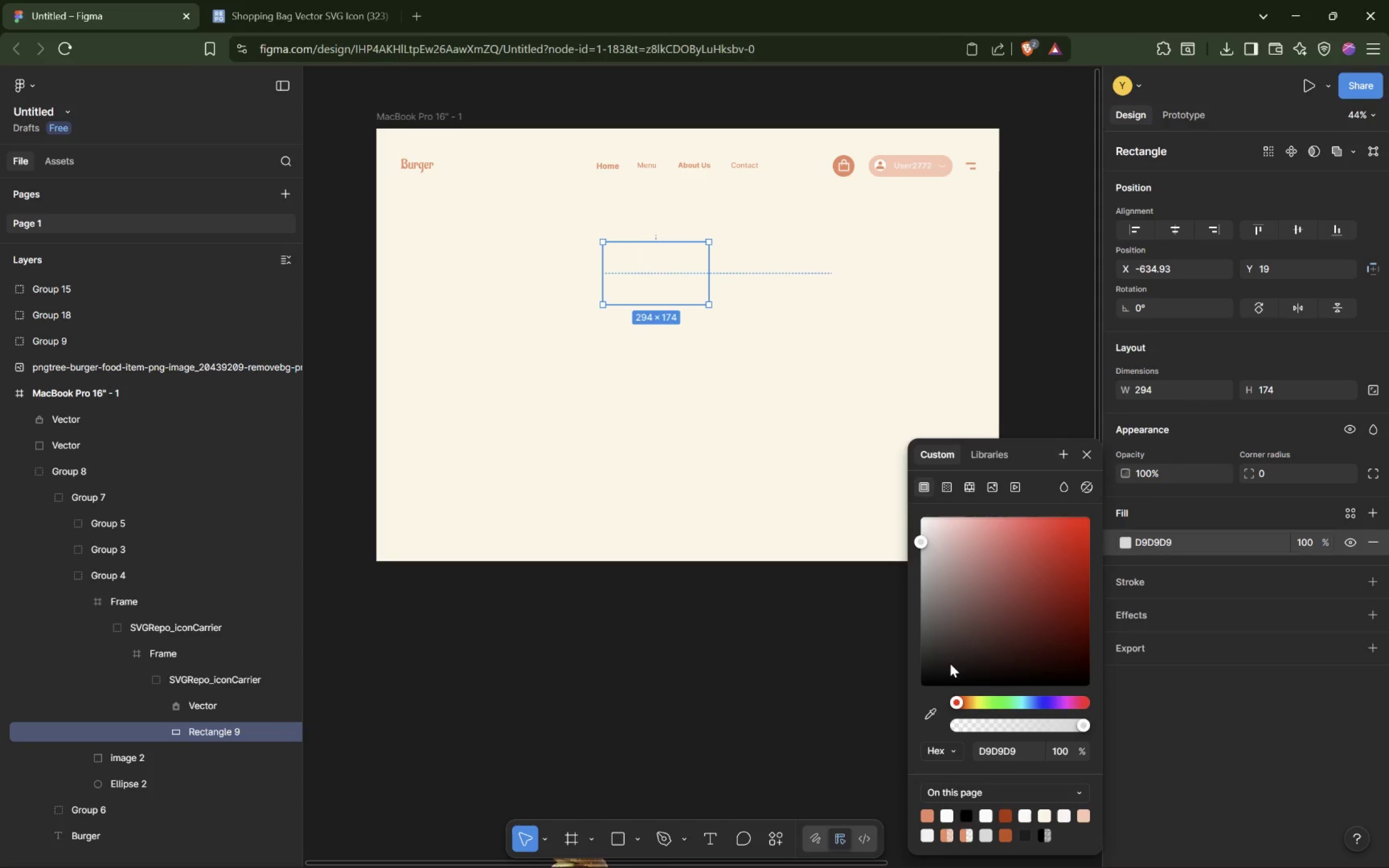 
left_click_drag(start_coordinate=[929, 680], to_coordinate=[930, 694])
 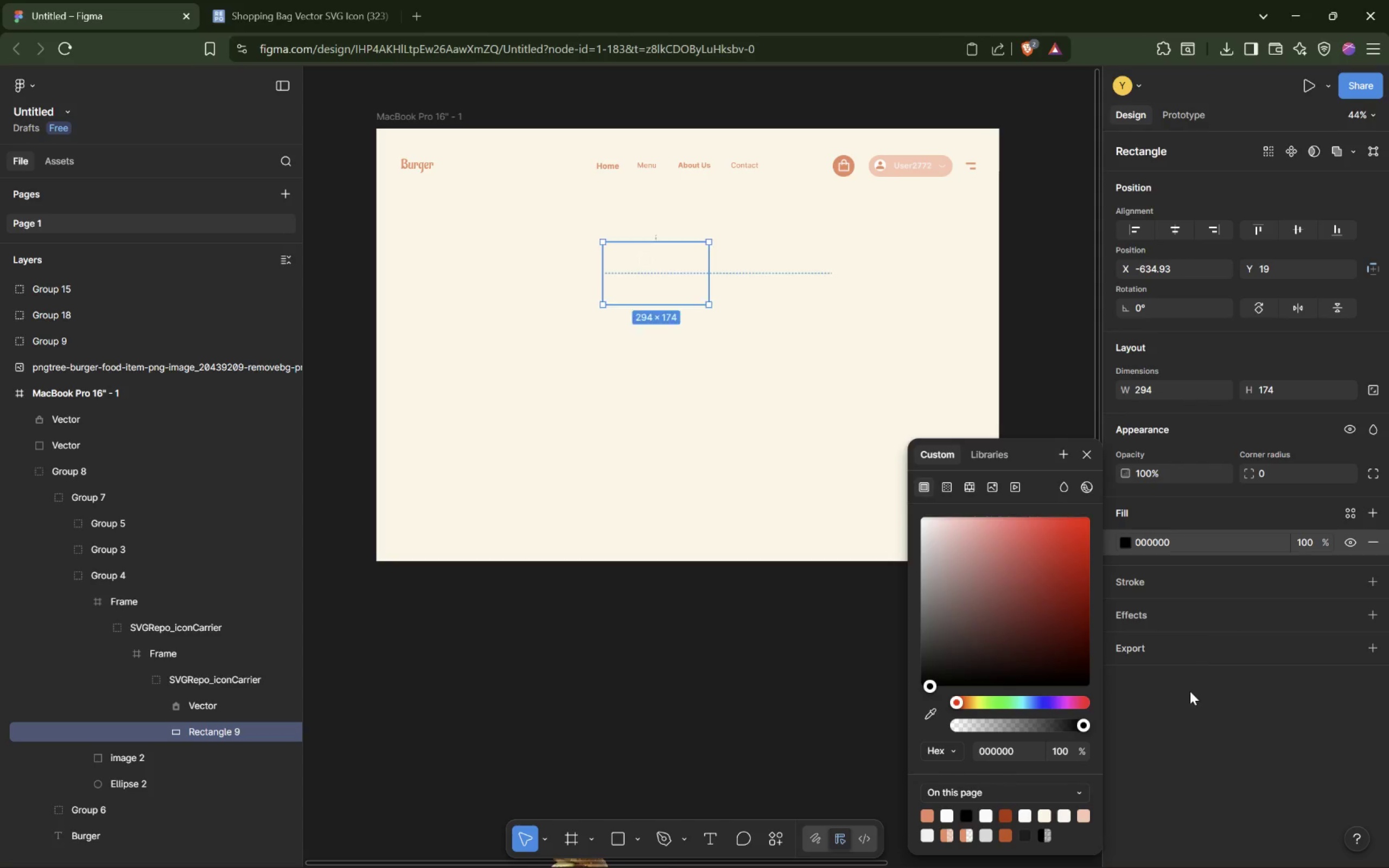 
left_click_drag(start_coordinate=[1214, 694], to_coordinate=[1211, 697])
 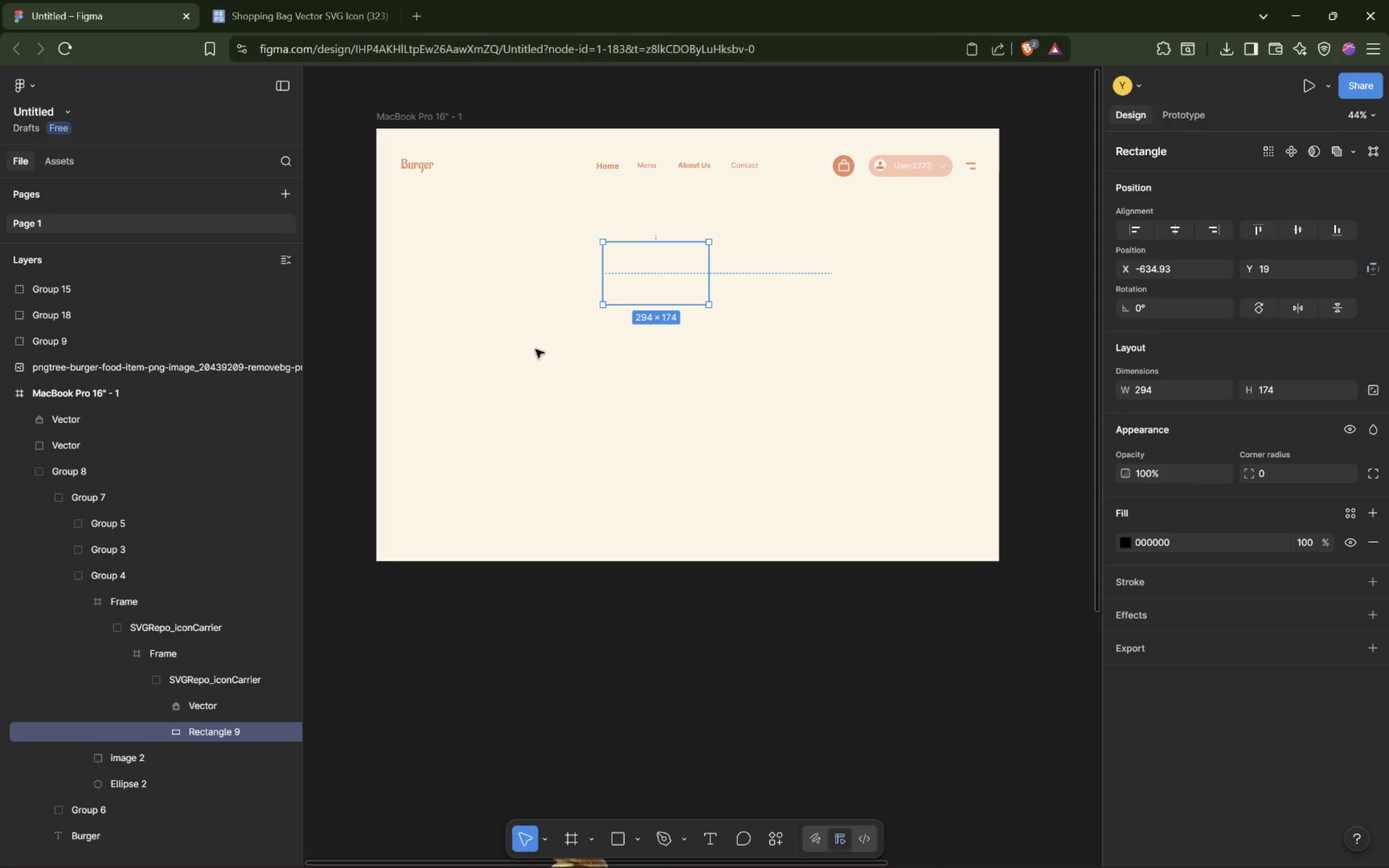 
left_click([658, 355])
 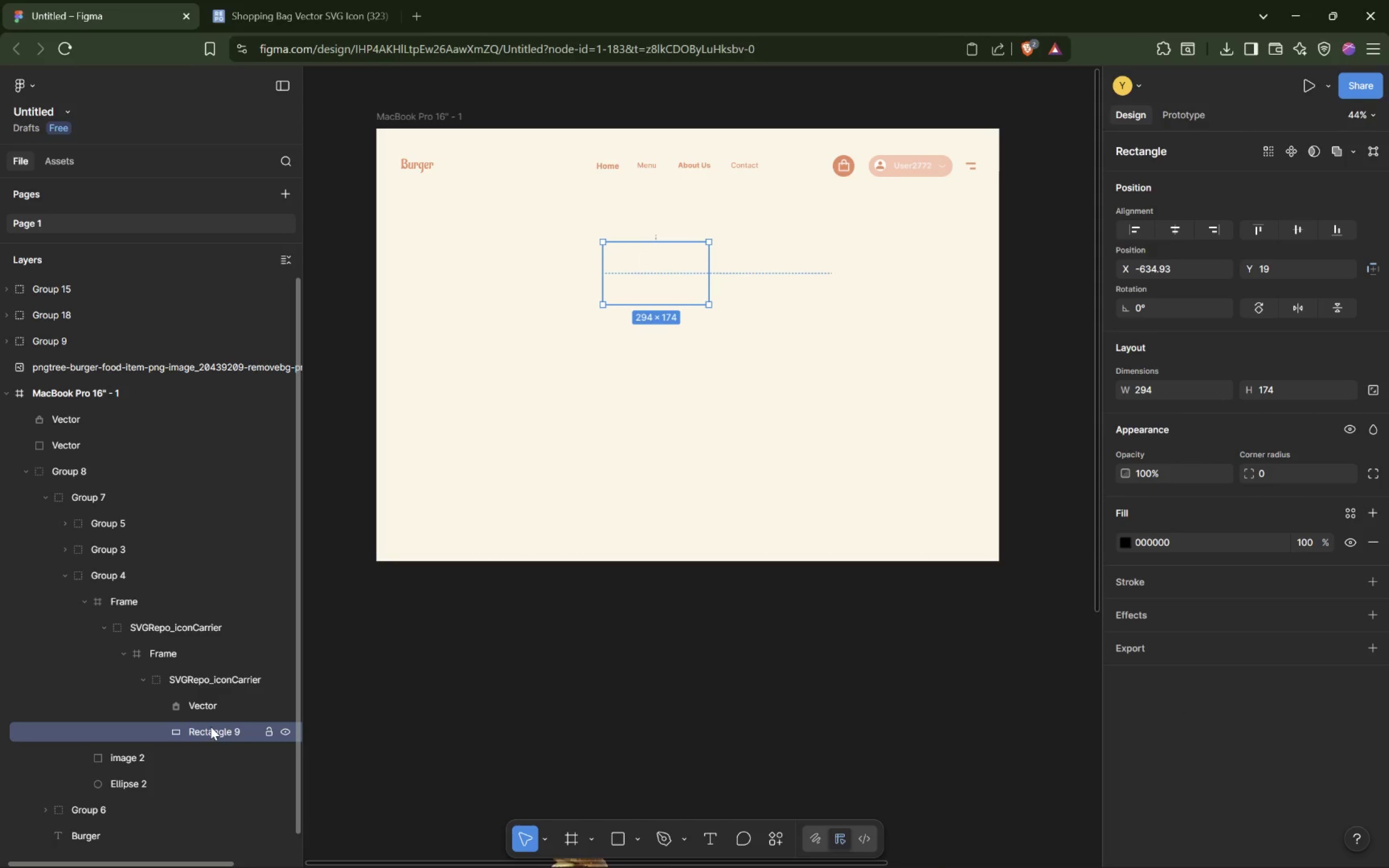 
left_click_drag(start_coordinate=[213, 726], to_coordinate=[101, 402])
 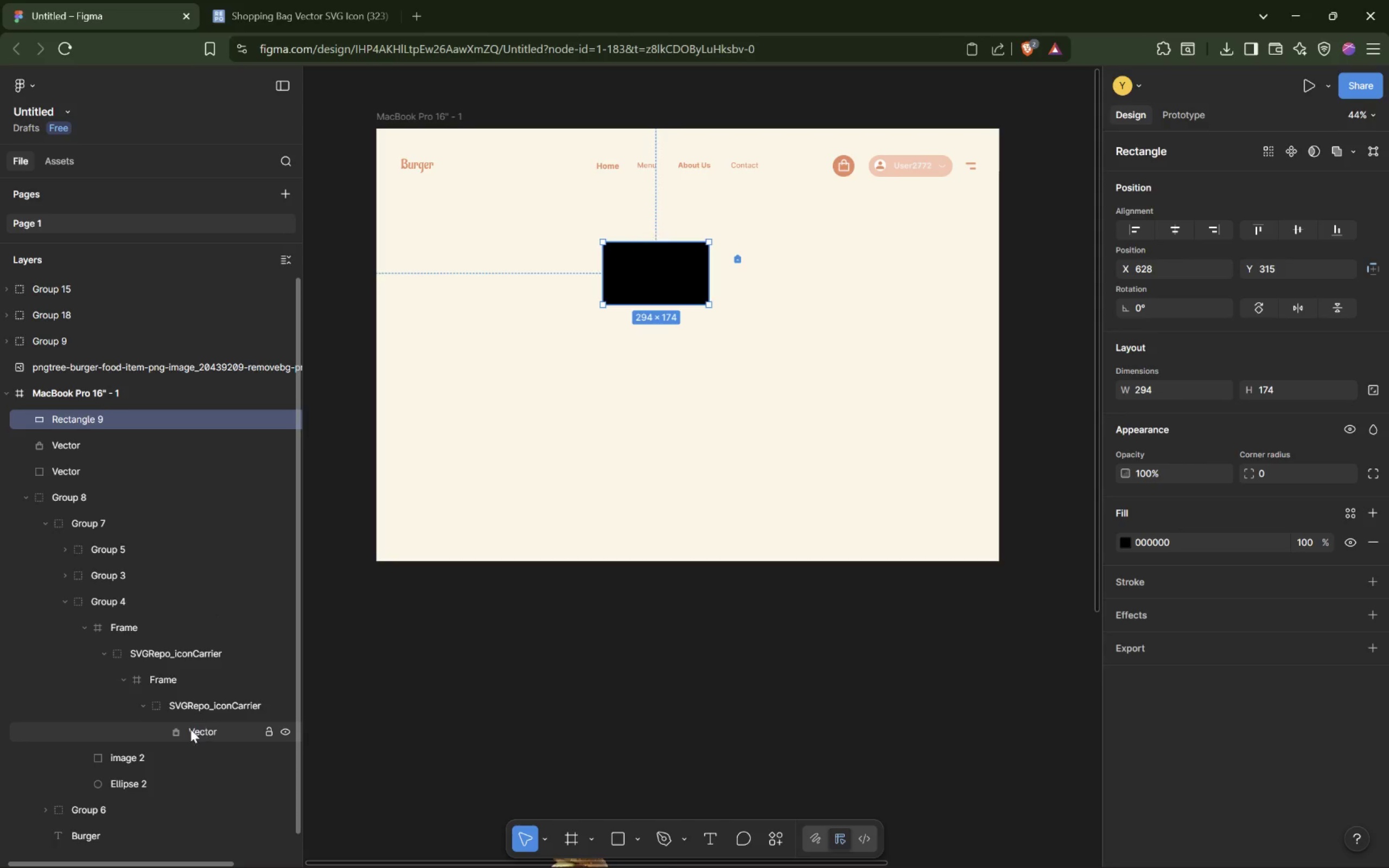 
left_click_drag(start_coordinate=[196, 728], to_coordinate=[80, 420])
 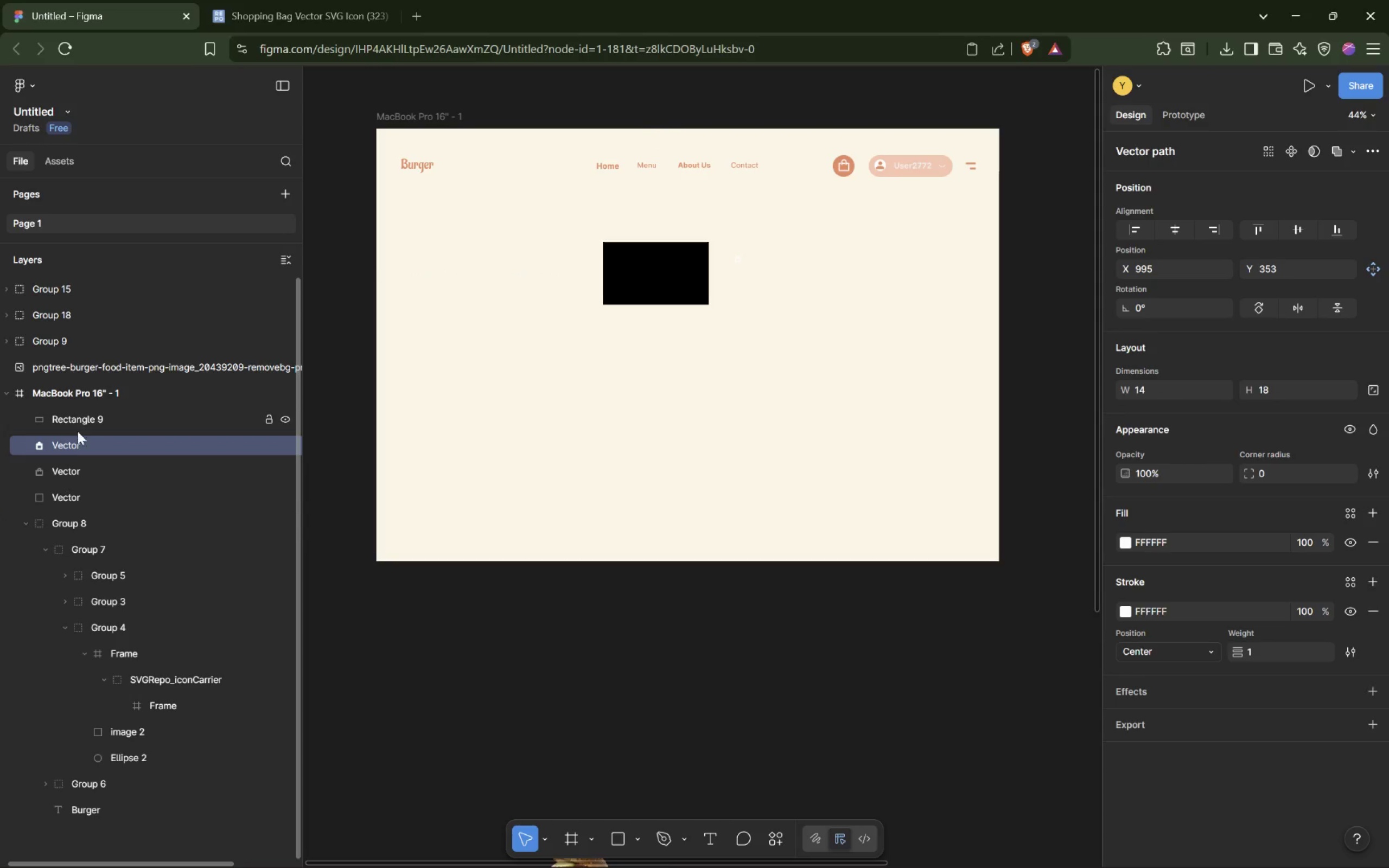 
left_click_drag(start_coordinate=[71, 442], to_coordinate=[86, 418])
 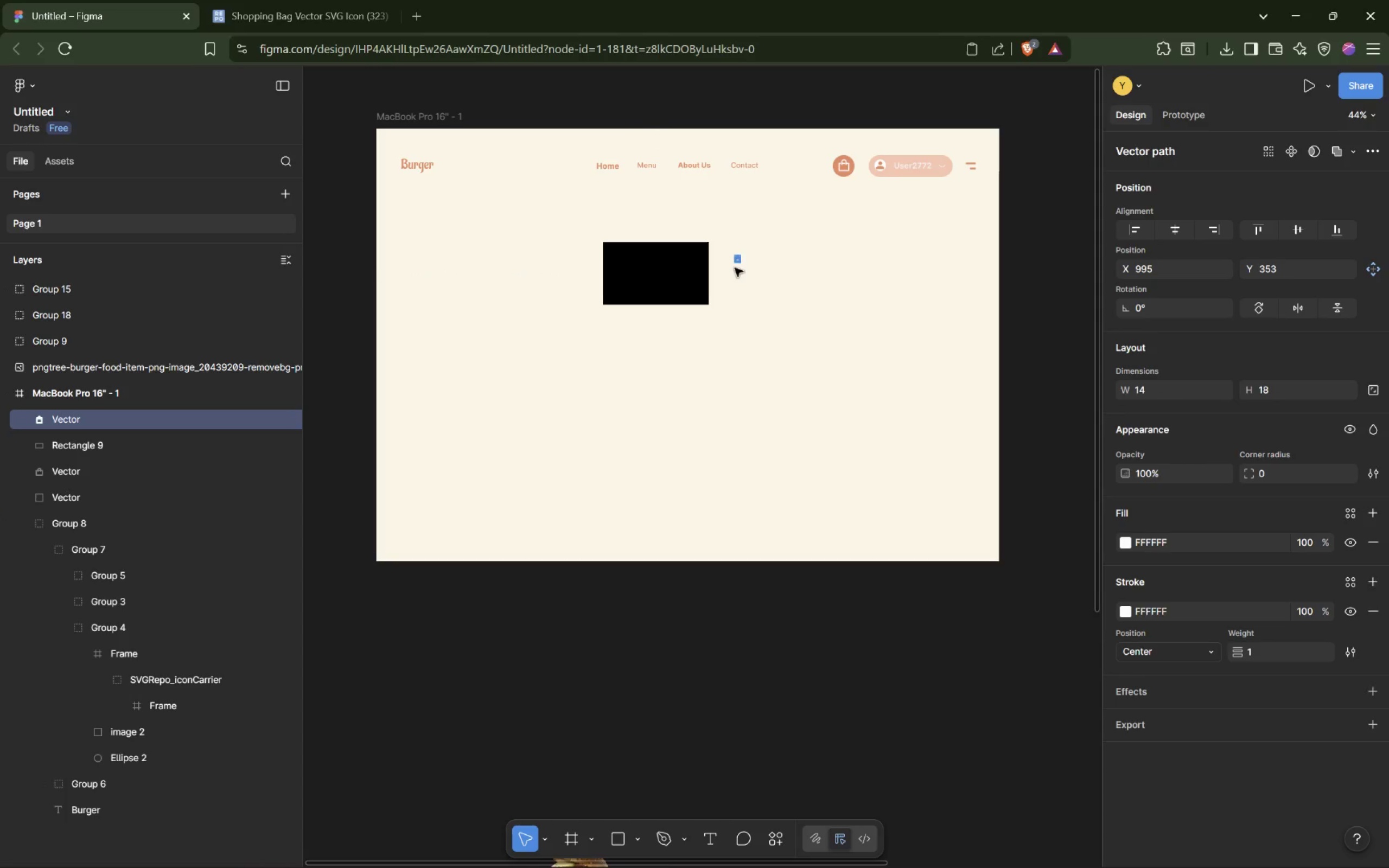 
left_click_drag(start_coordinate=[737, 261], to_coordinate=[659, 281])
 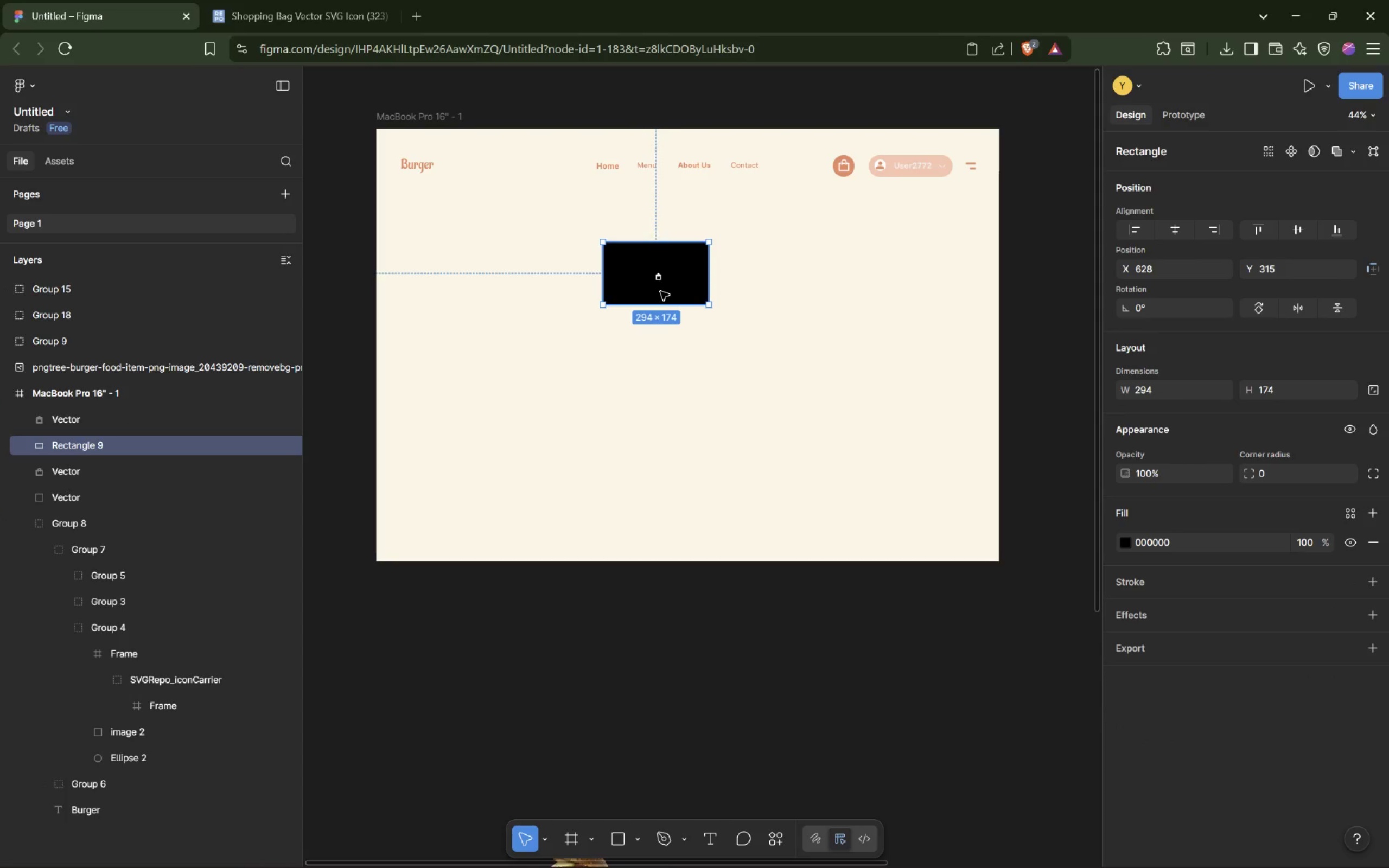 
hold_key(key=ControlLeft, duration=1.01)
scroll: coordinate [661, 290], scroll_direction: up, amount: 17.0
 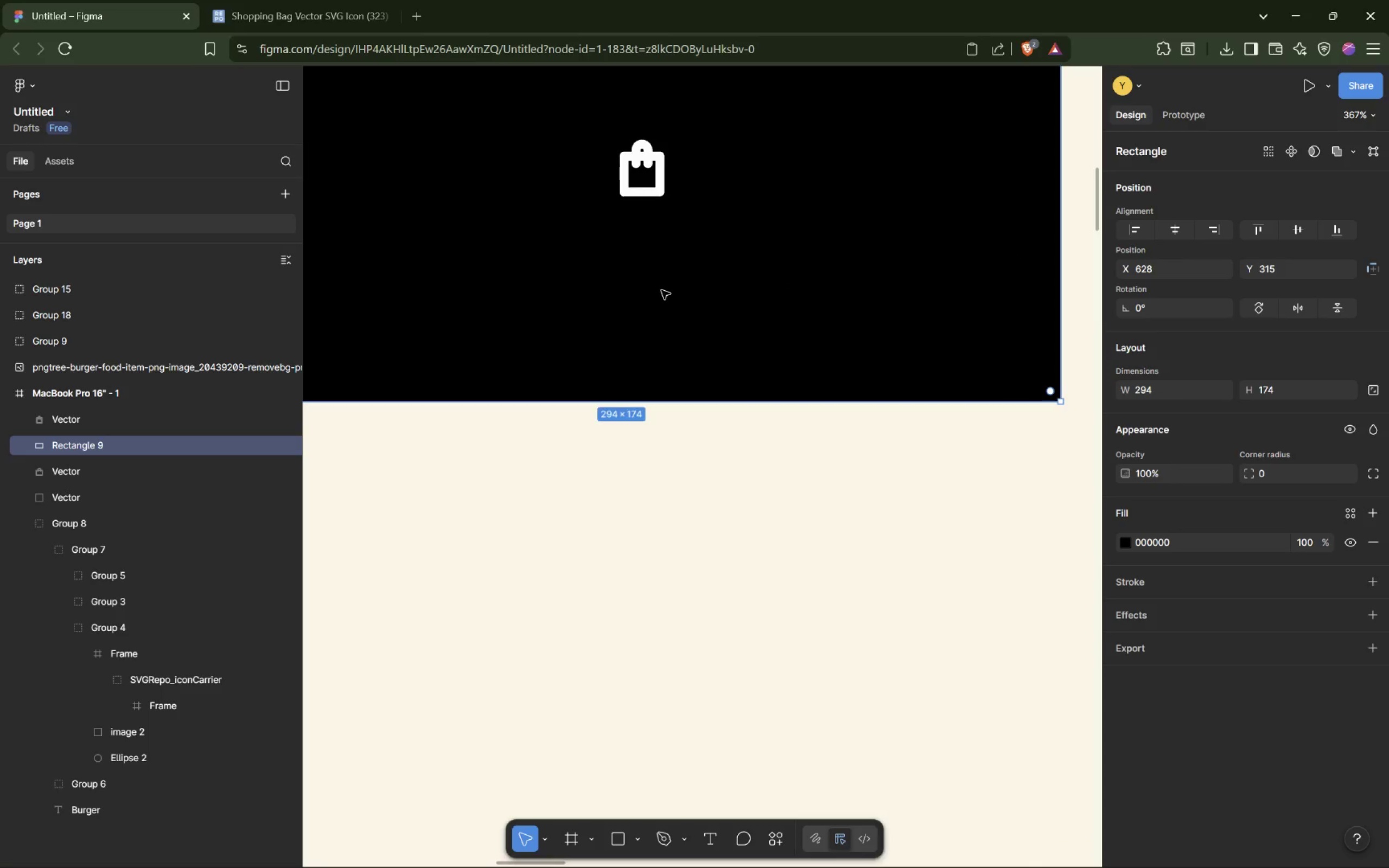 
hold_key(key=ShiftLeft, duration=0.58)
scroll: coordinate [694, 318], scroll_direction: up, amount: 8.0
 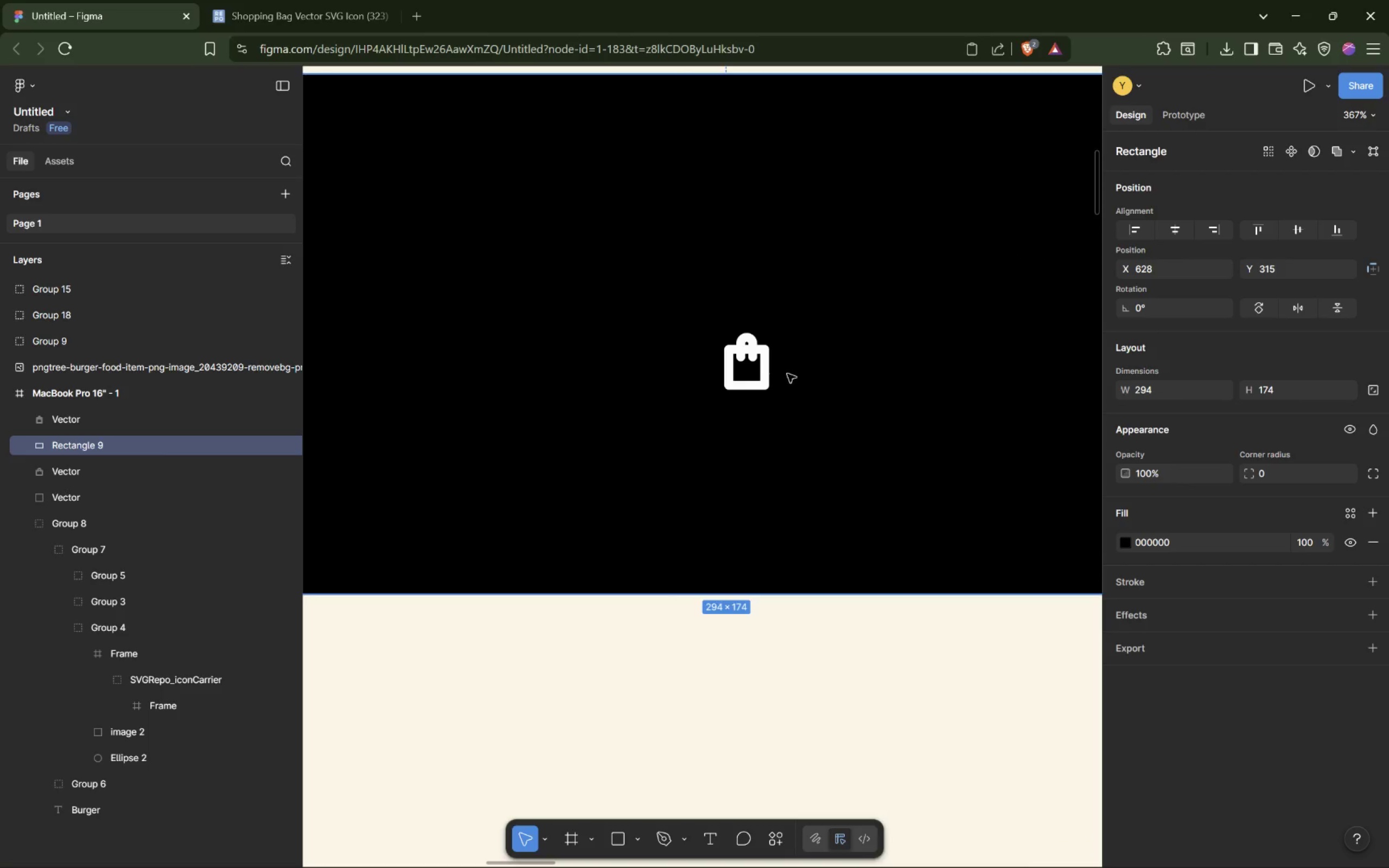 
key(Shift+ShiftLeft)
 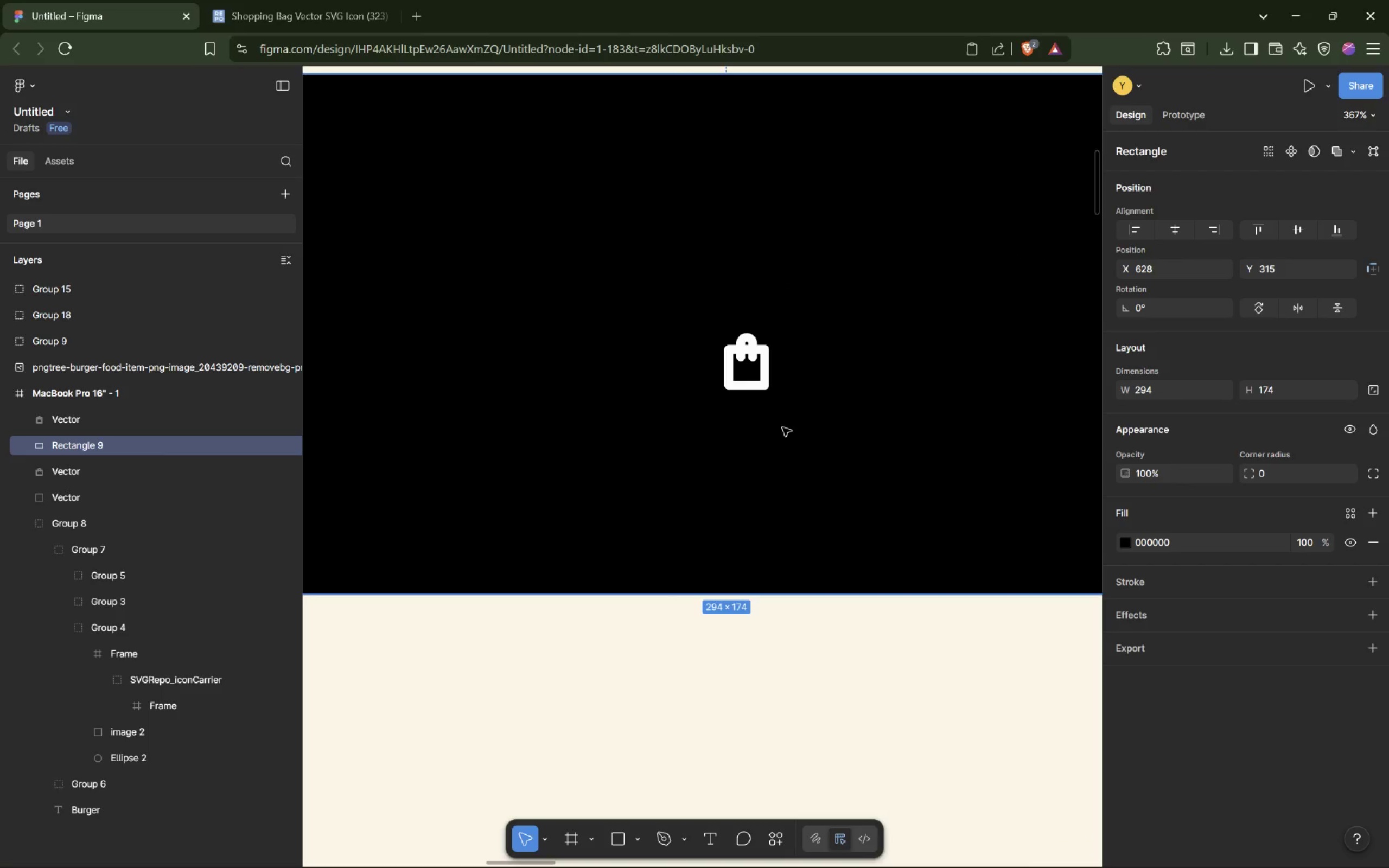 
hold_key(key=ControlLeft, duration=0.61)
scroll: coordinate [782, 427], scroll_direction: down, amount: 7.0
 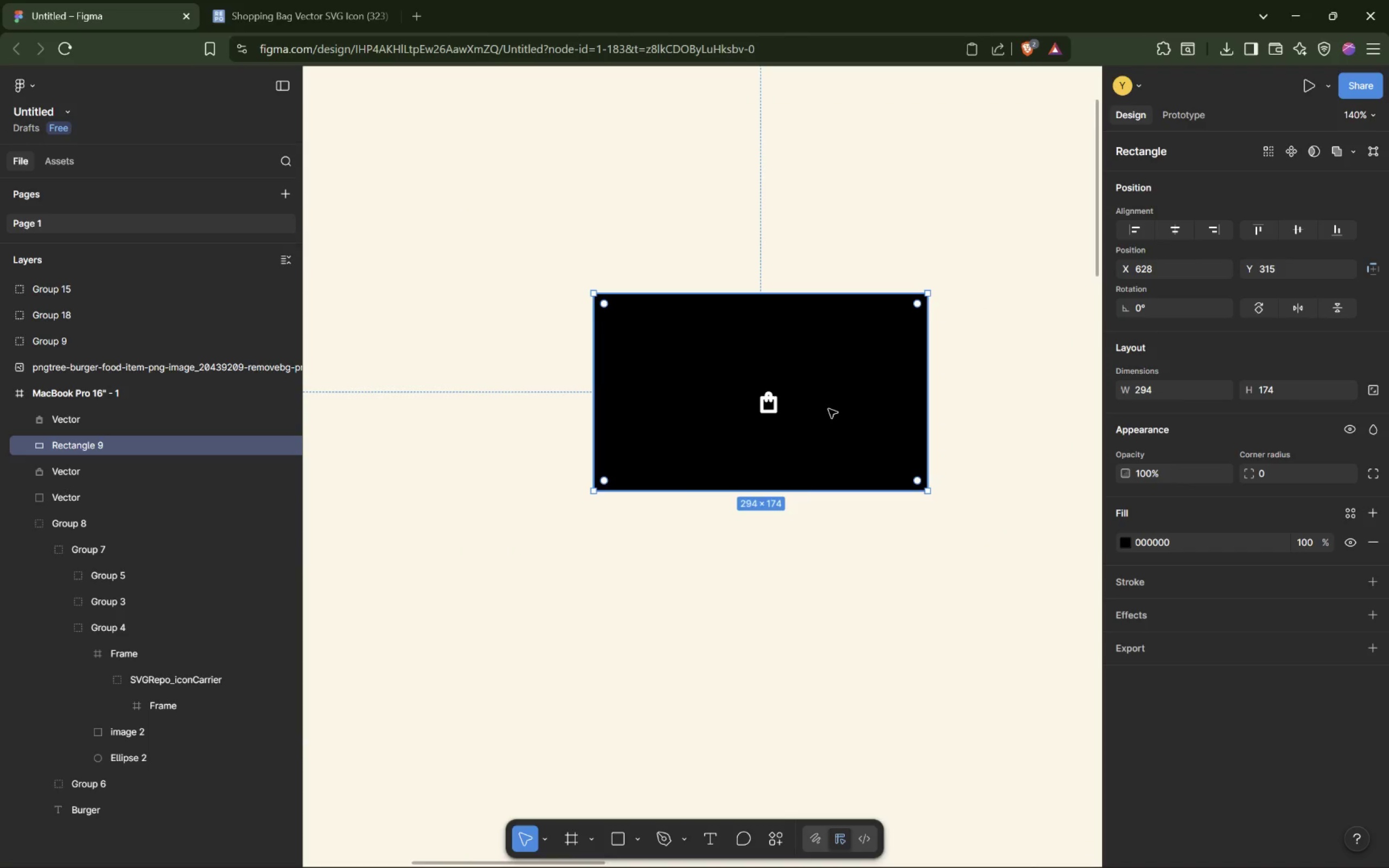 
key(Delete)
 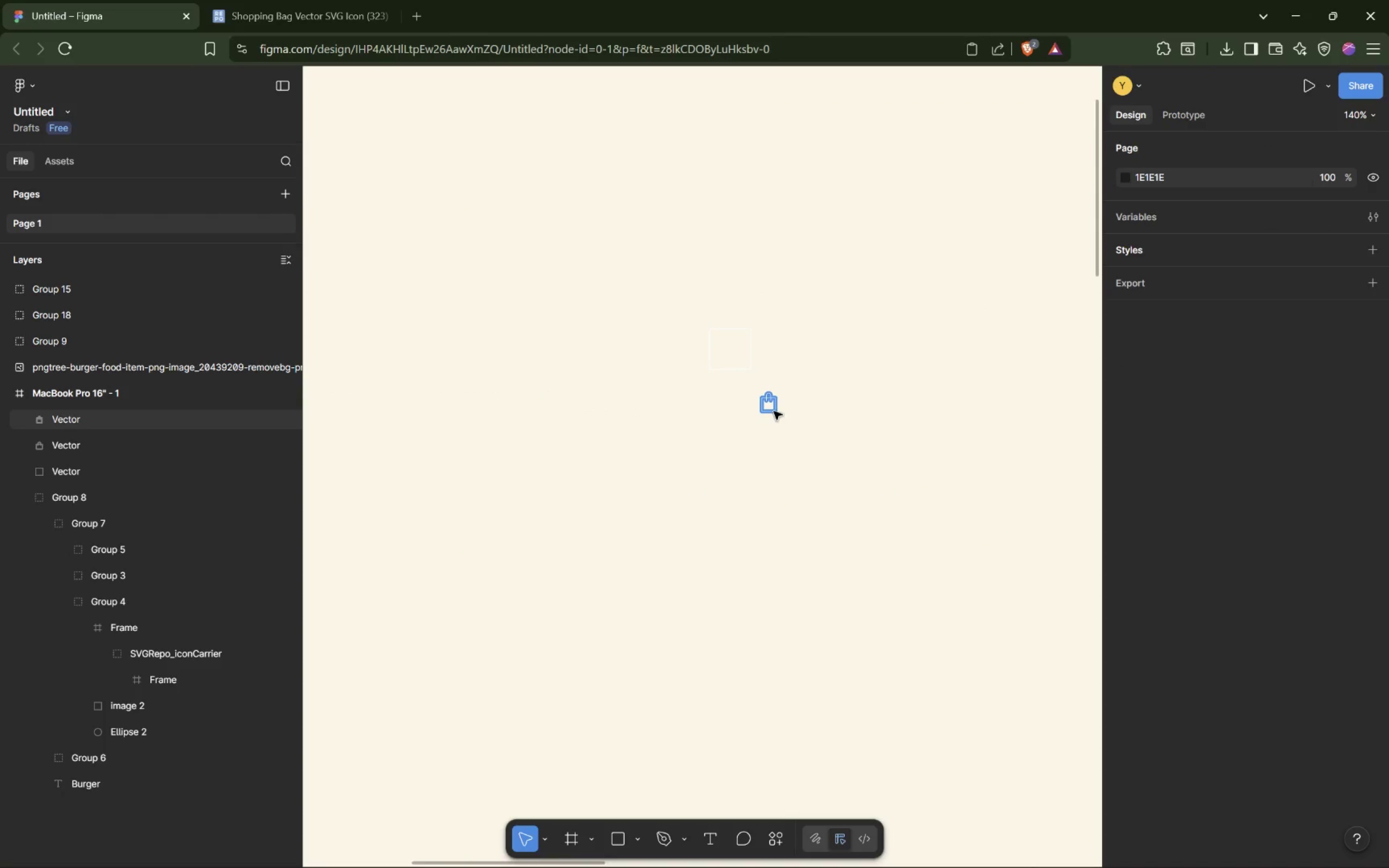 
key(Delete)
 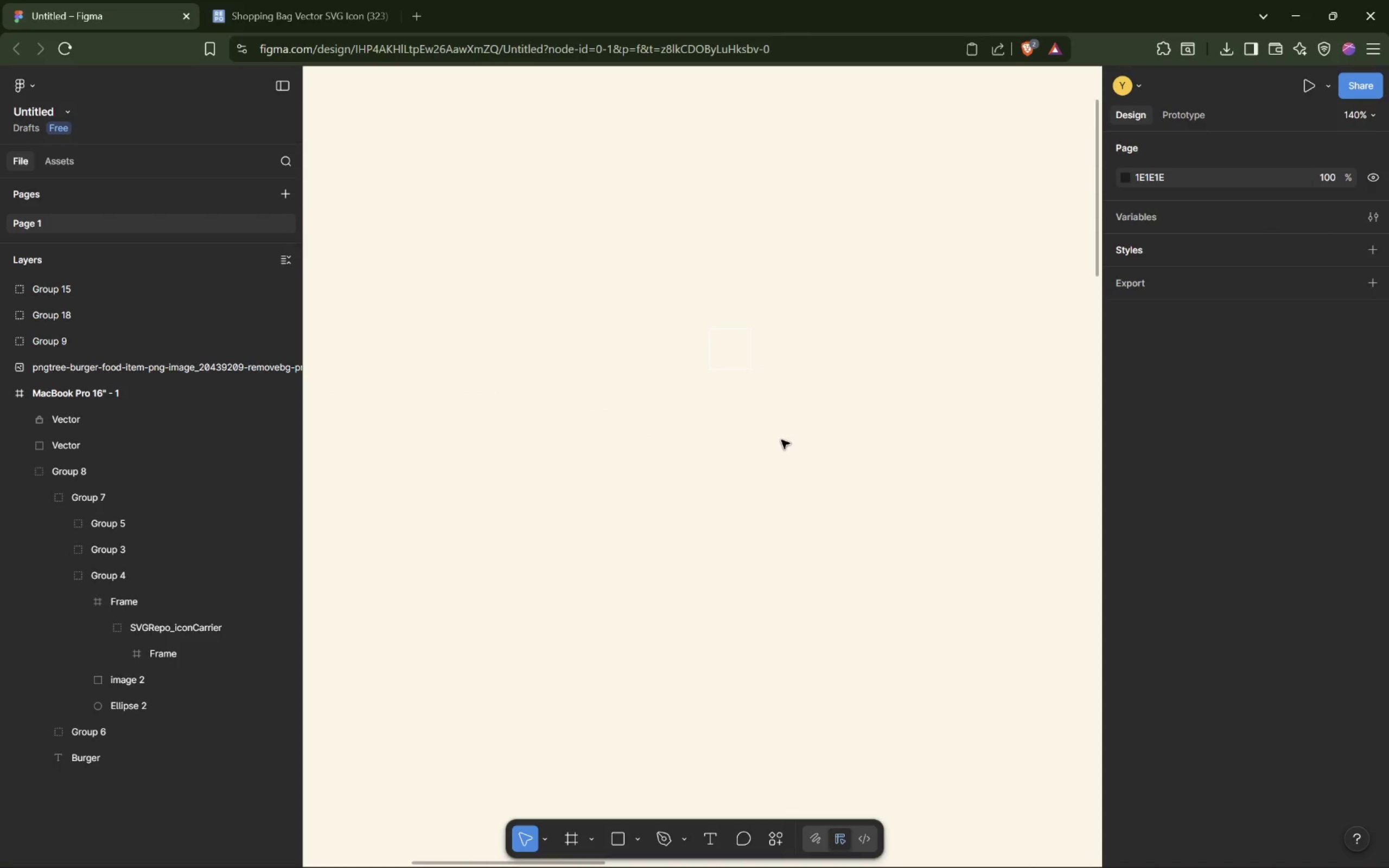 
hold_key(key=ControlLeft, duration=0.75)
 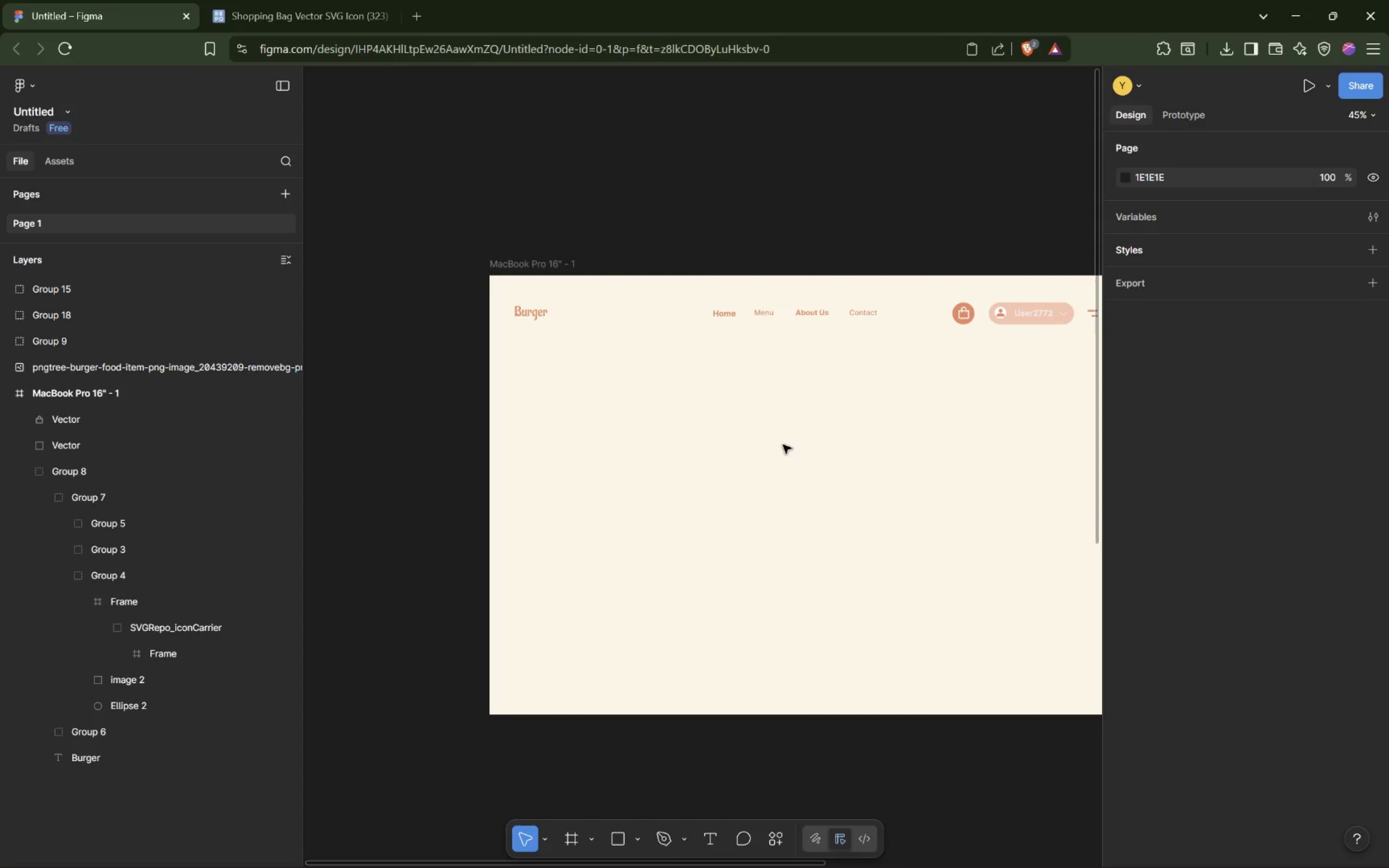 
hold_key(key=ControlLeft, duration=6.3)
 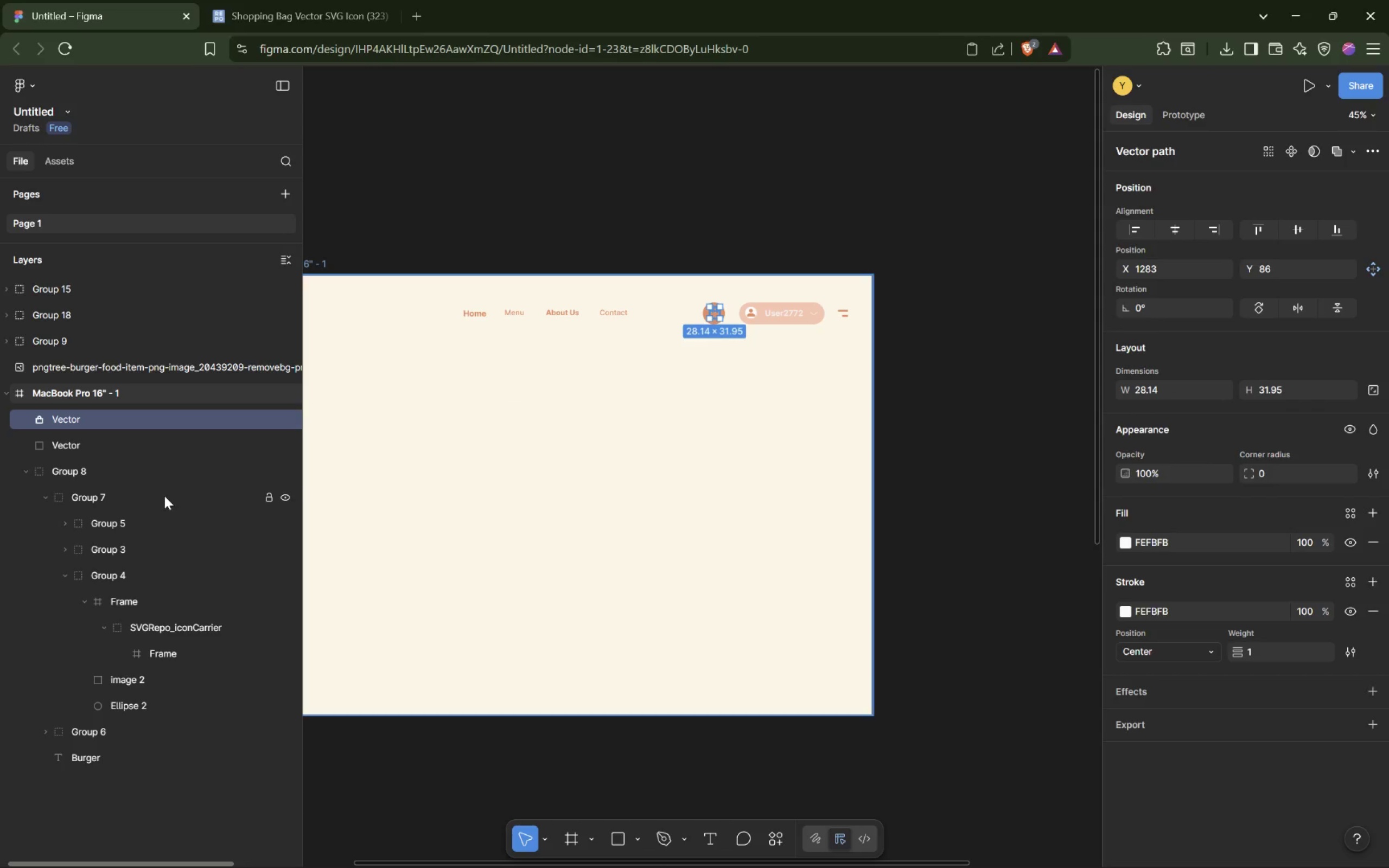 
scroll: coordinate [779, 437], scroll_direction: down, amount: 8.0
 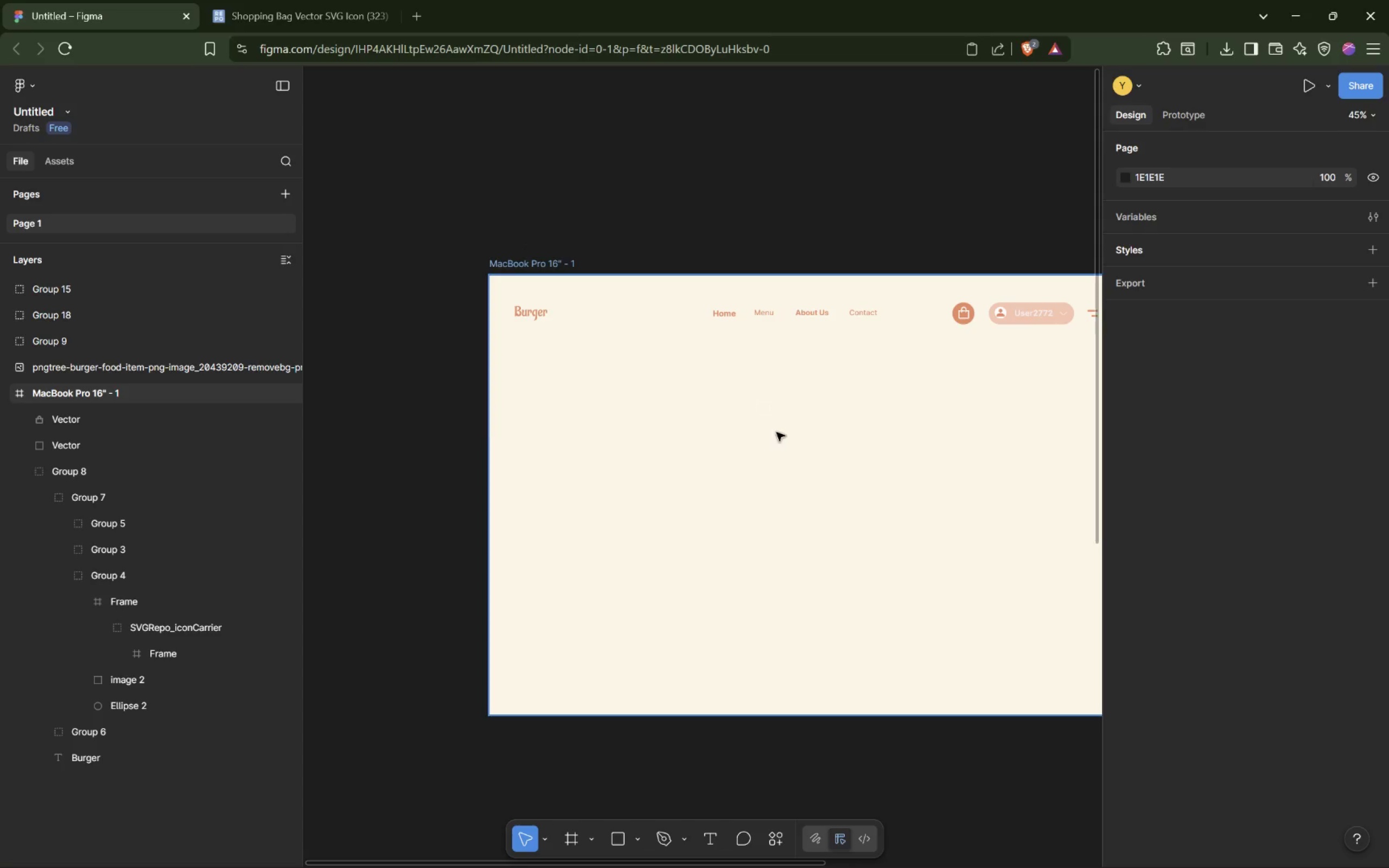 
hold_key(key=ShiftLeft, duration=1.52)
 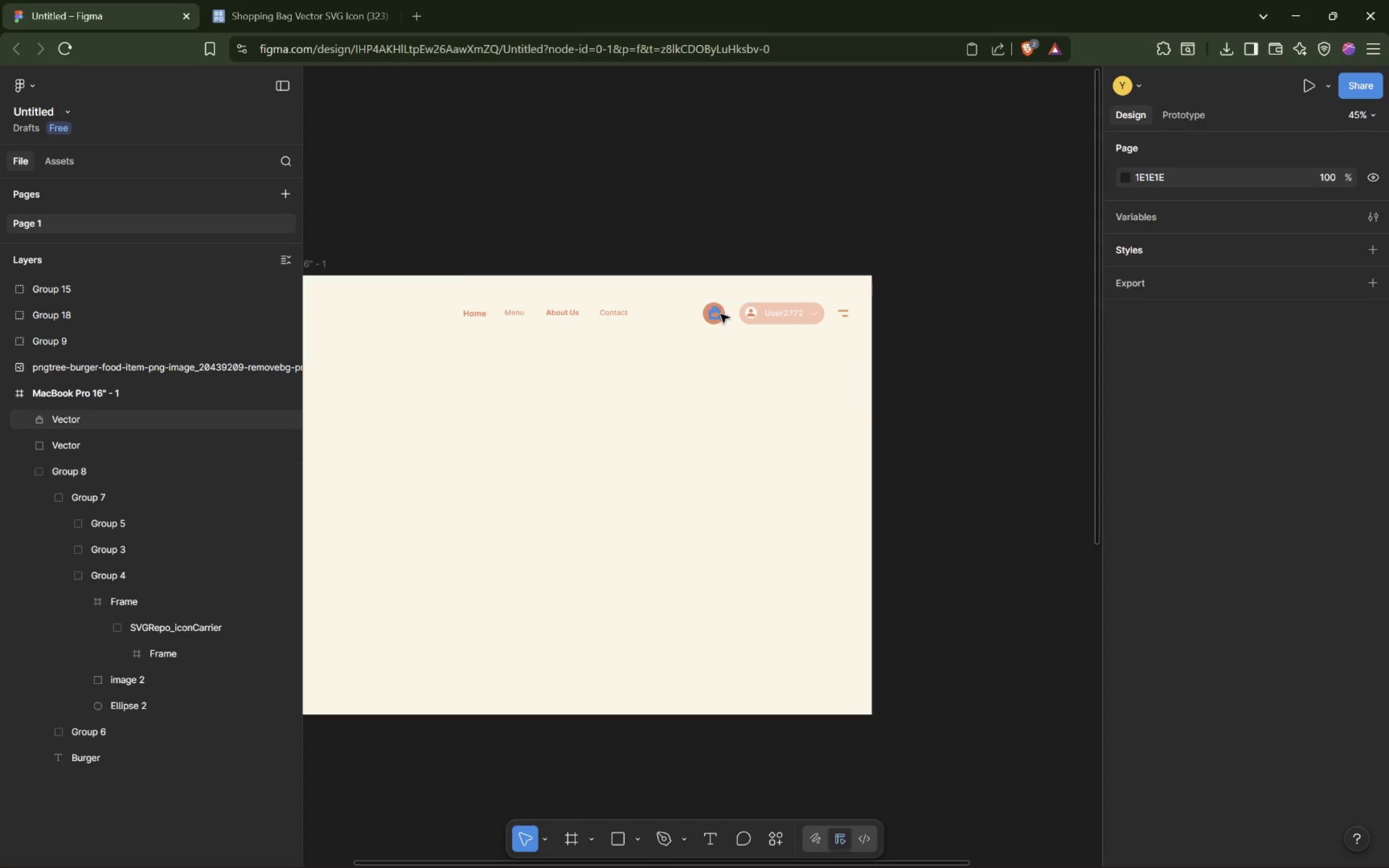 
key(Shift+ShiftLeft)
 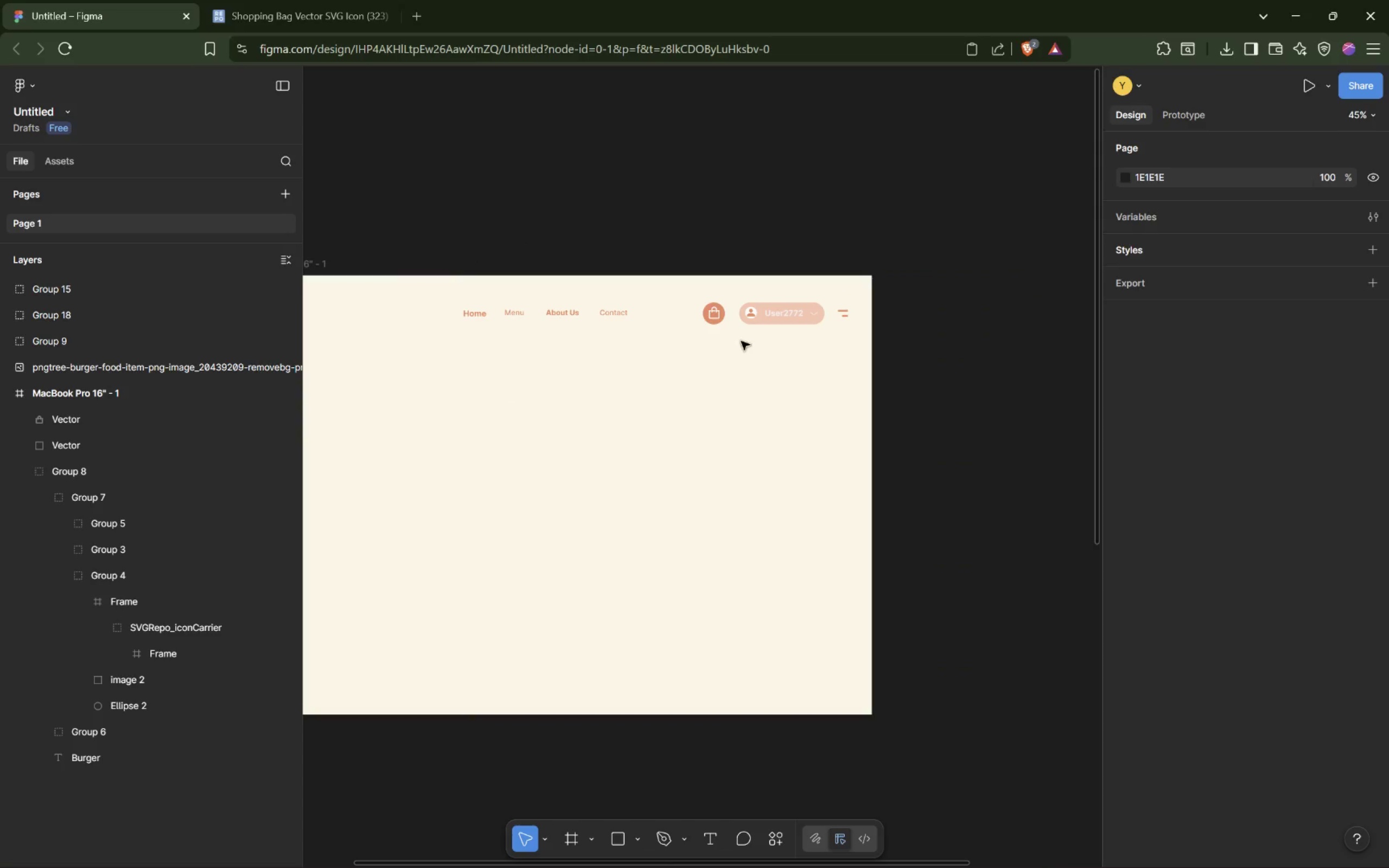 
hold_key(key=ShiftLeft, duration=3.35)
 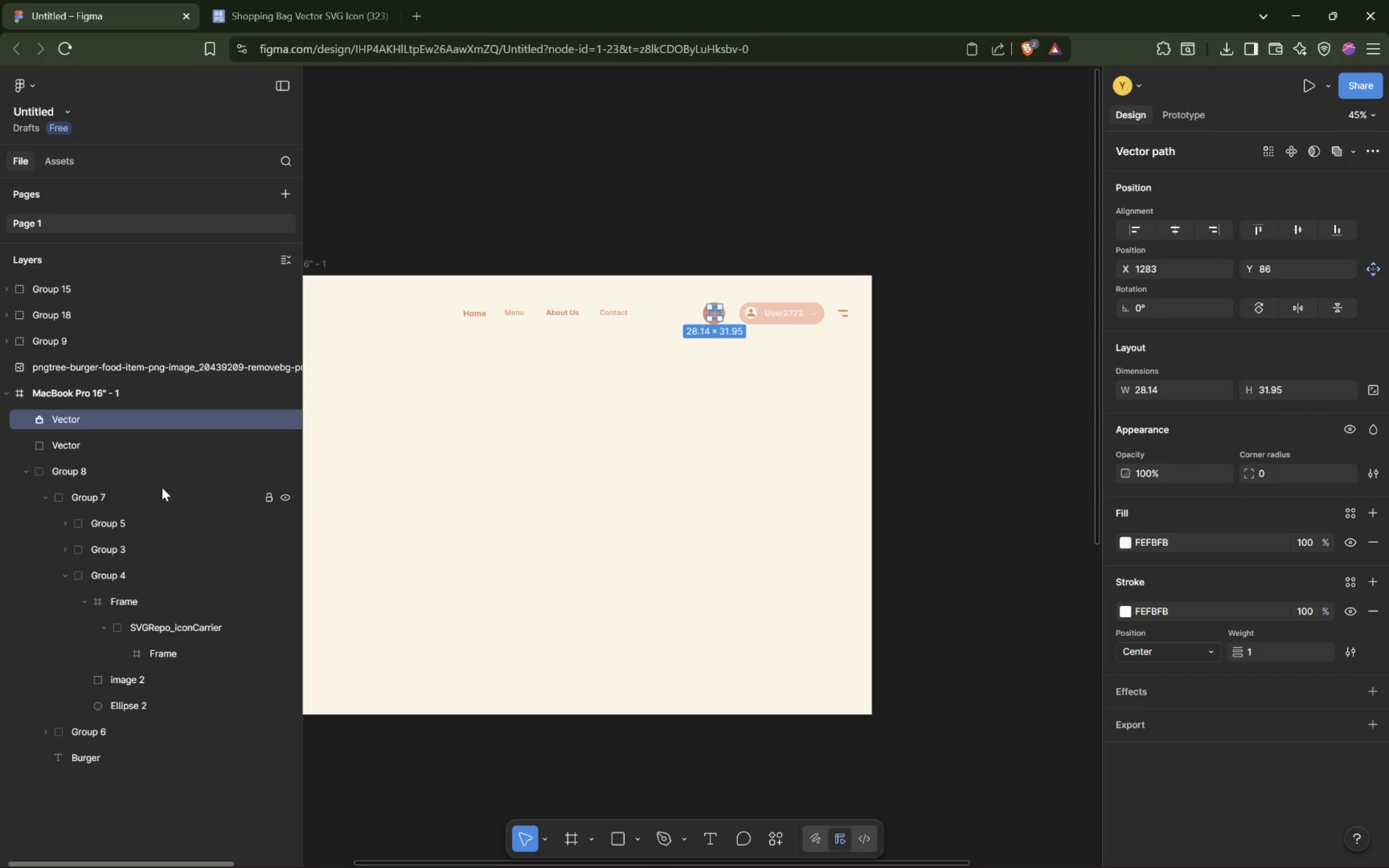 
scroll: coordinate [782, 444], scroll_direction: none, amount: 0.0
 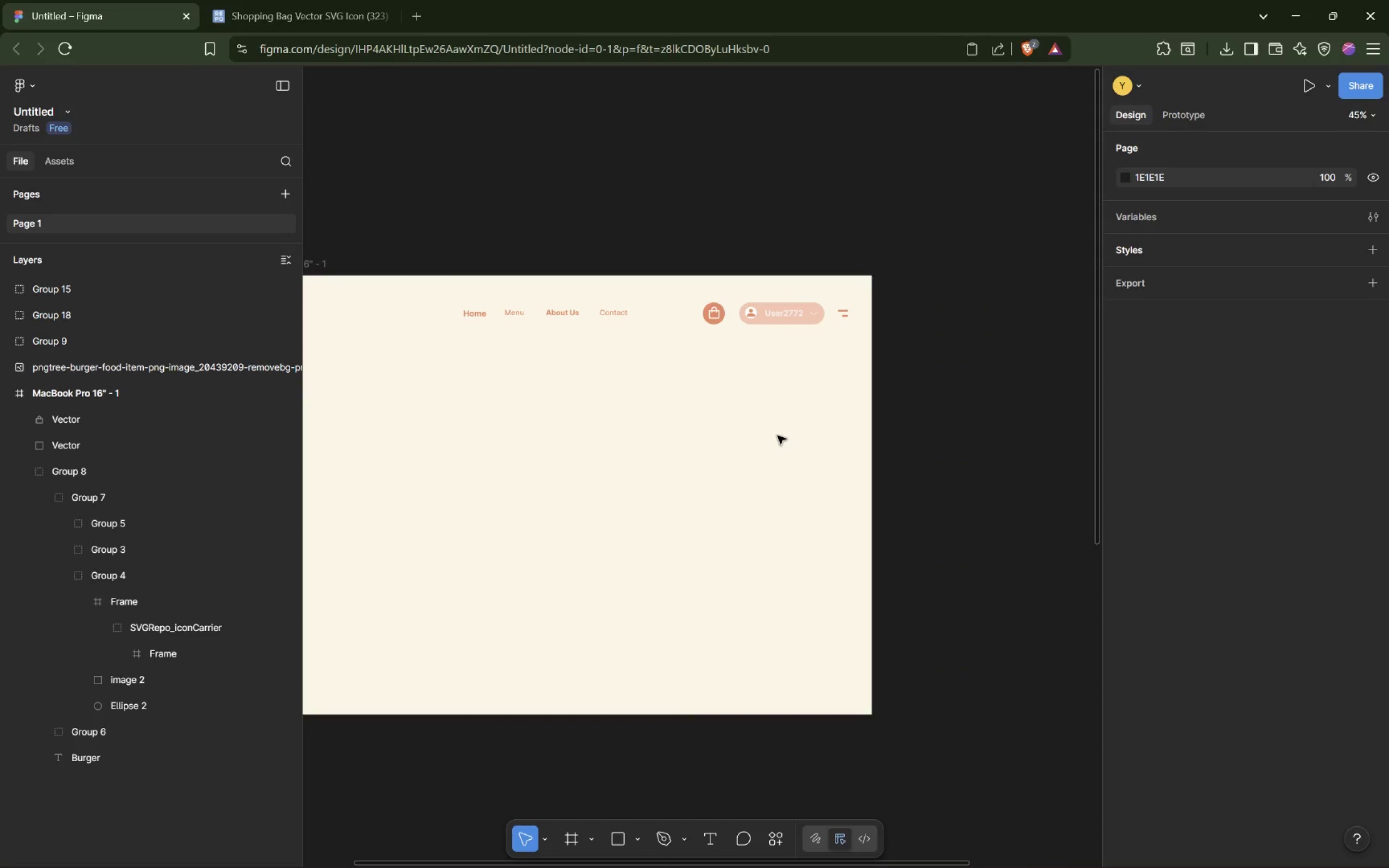 
left_click([717, 315])
 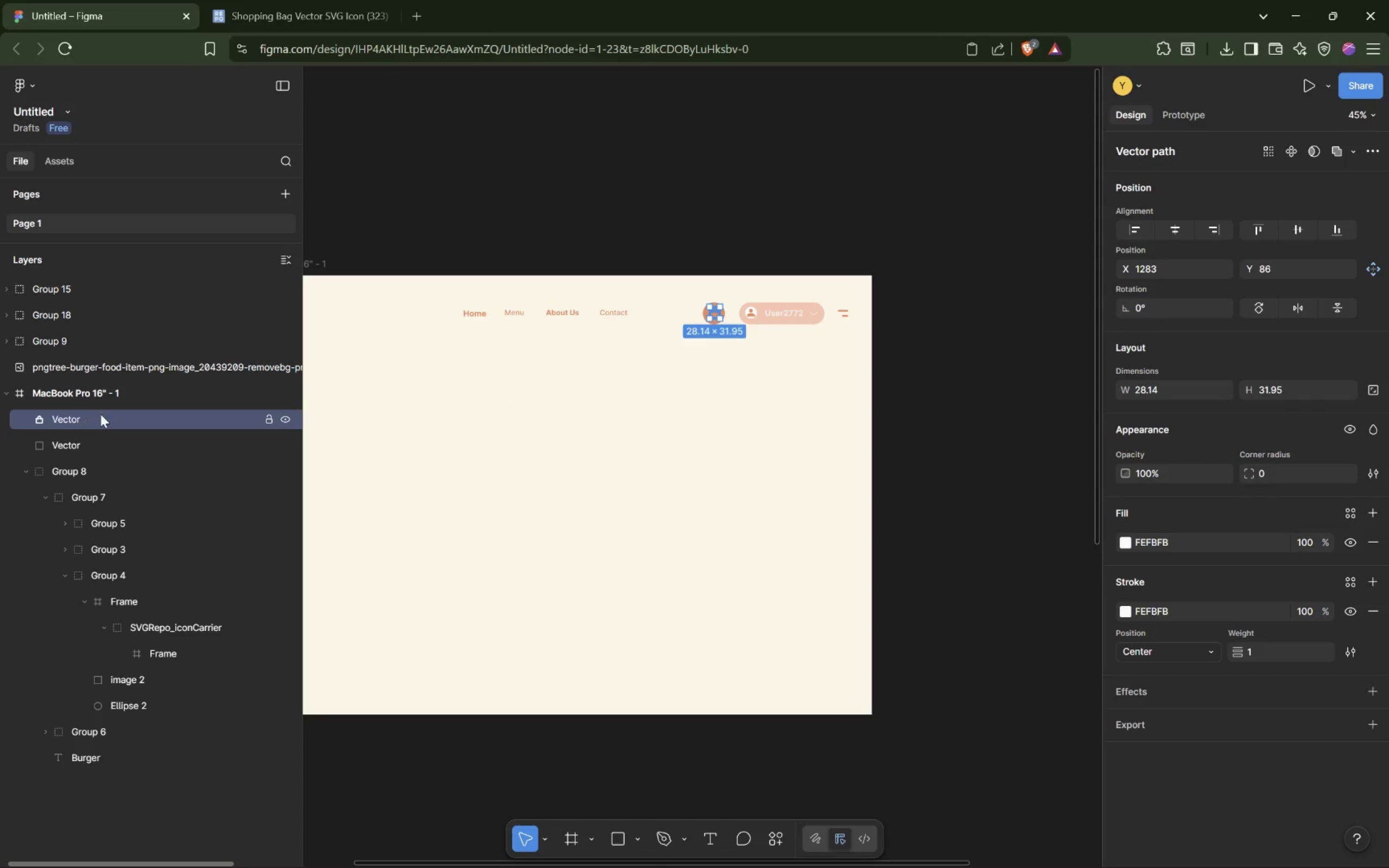 
hold_key(key=ShiftLeft, duration=0.7)
 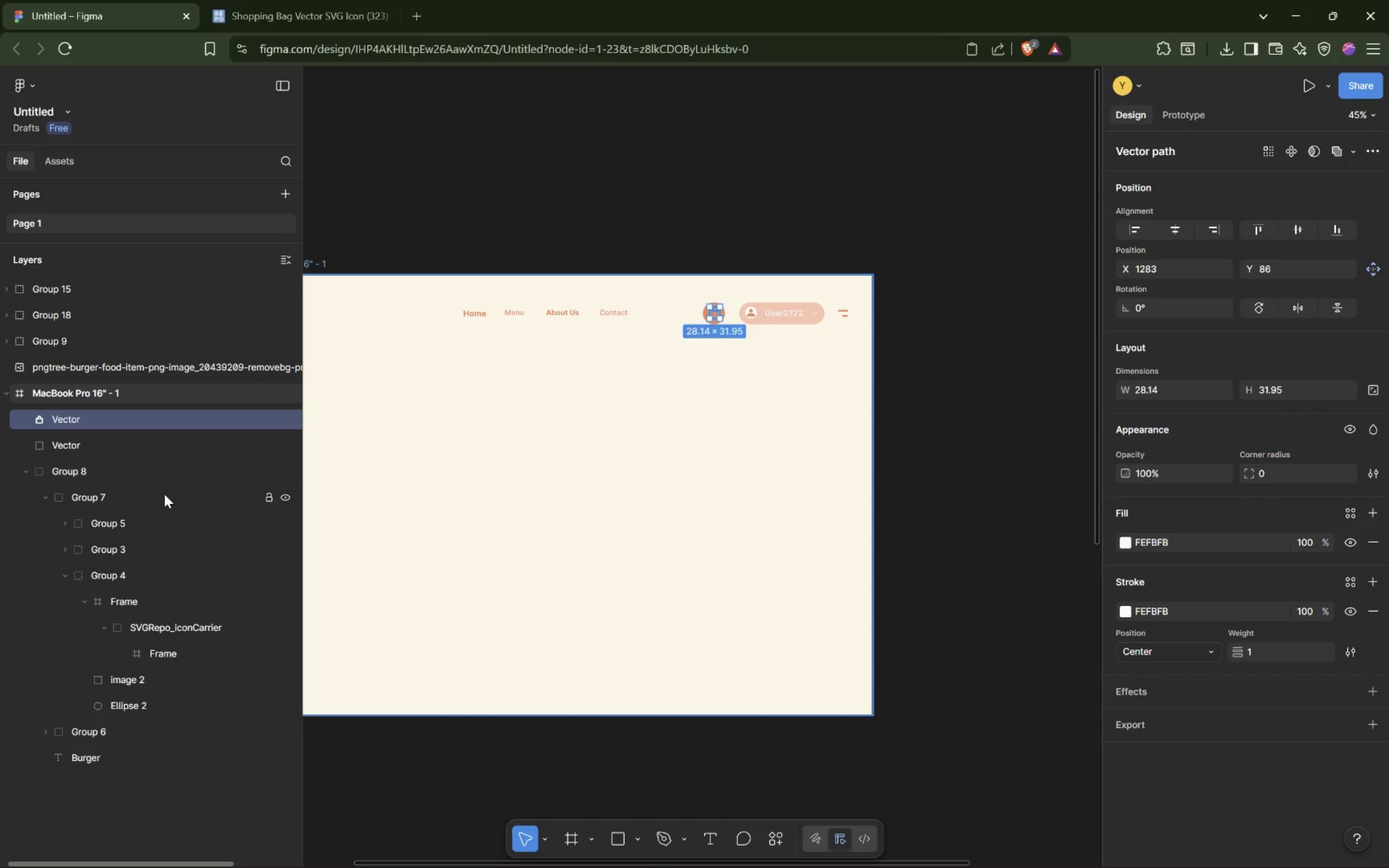 
hold_key(key=ControlLeft, duration=0.68)
 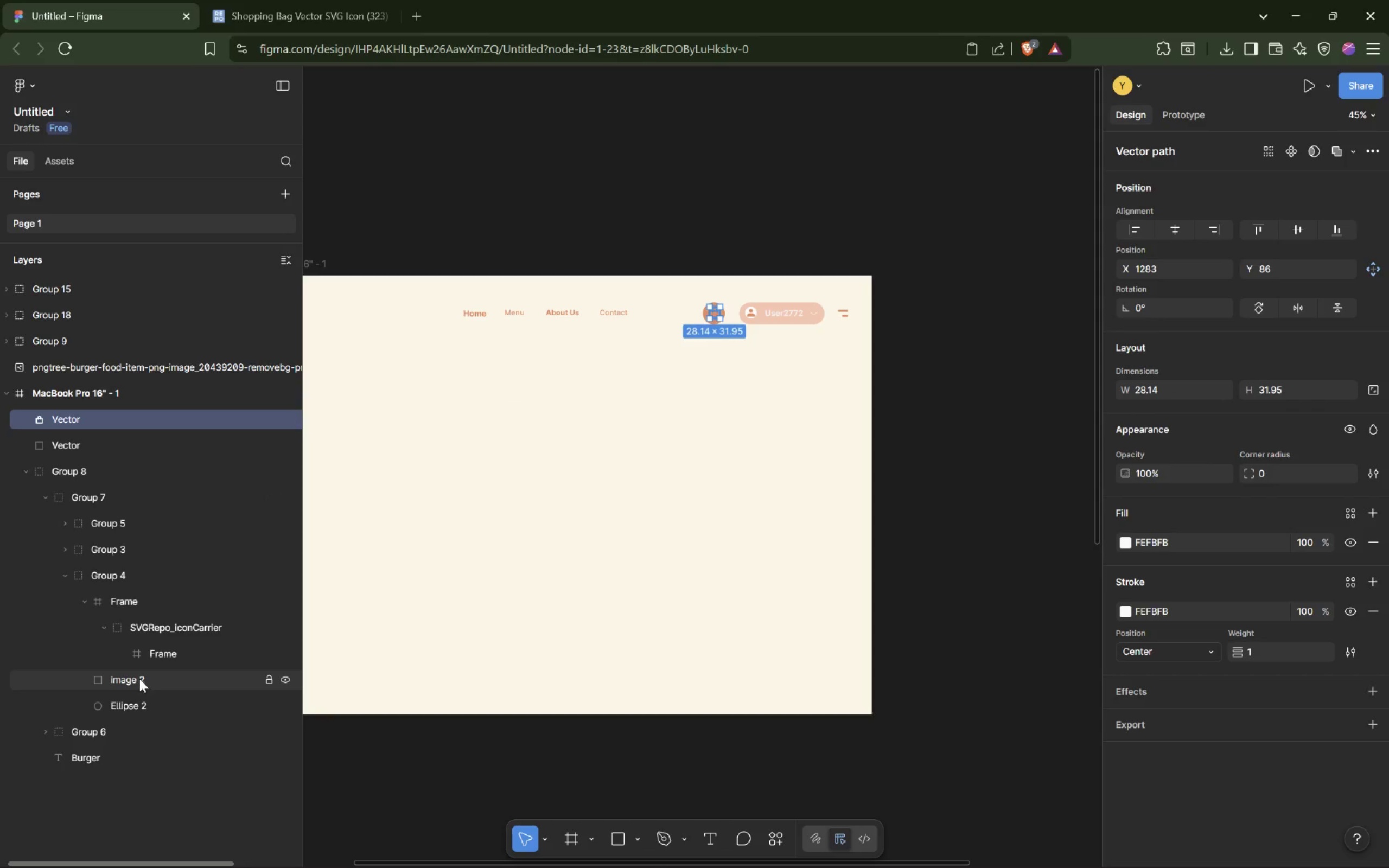 
scroll: coordinate [164, 496], scroll_direction: up, amount: 7.0
 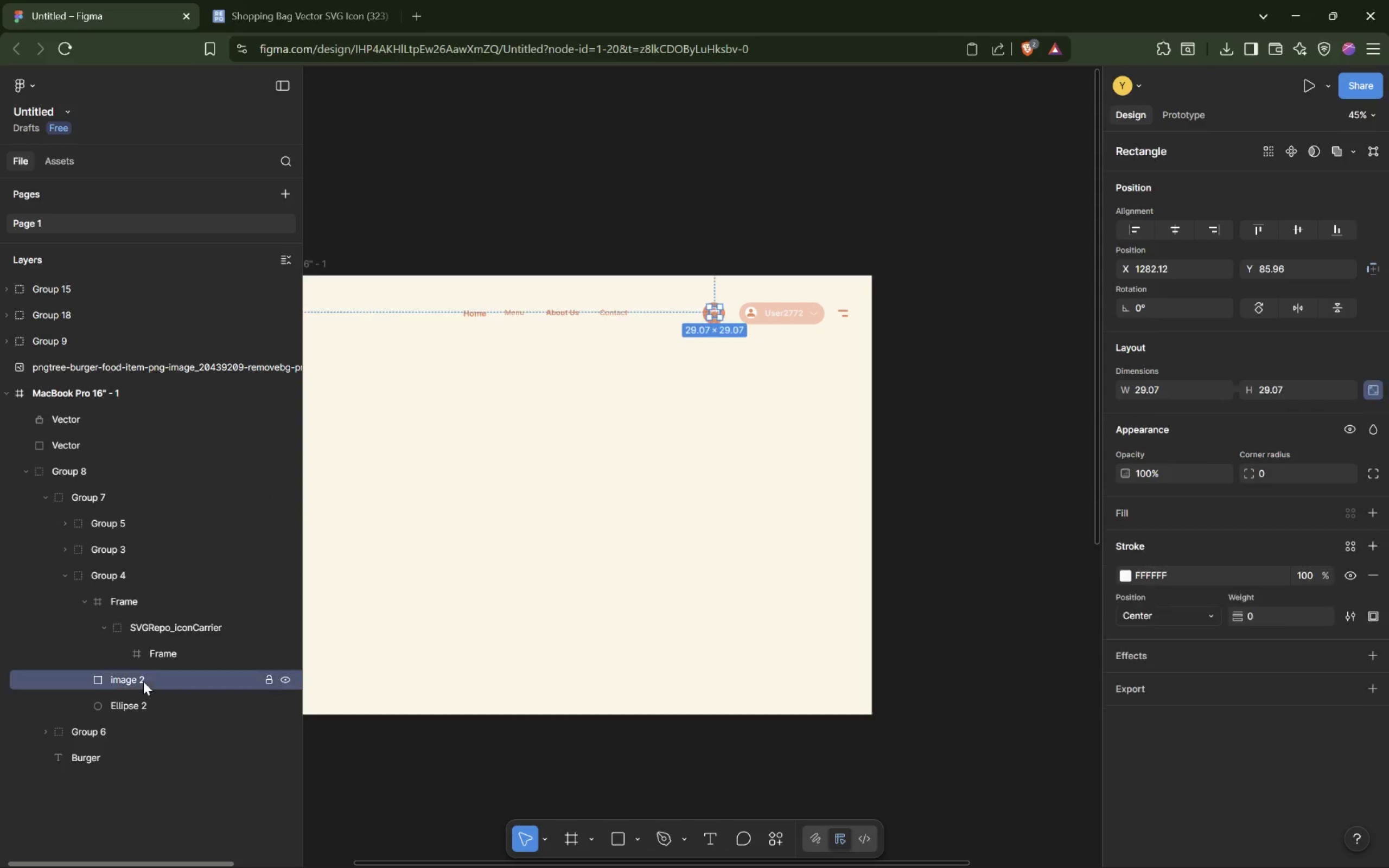 
left_click([549, 551])
 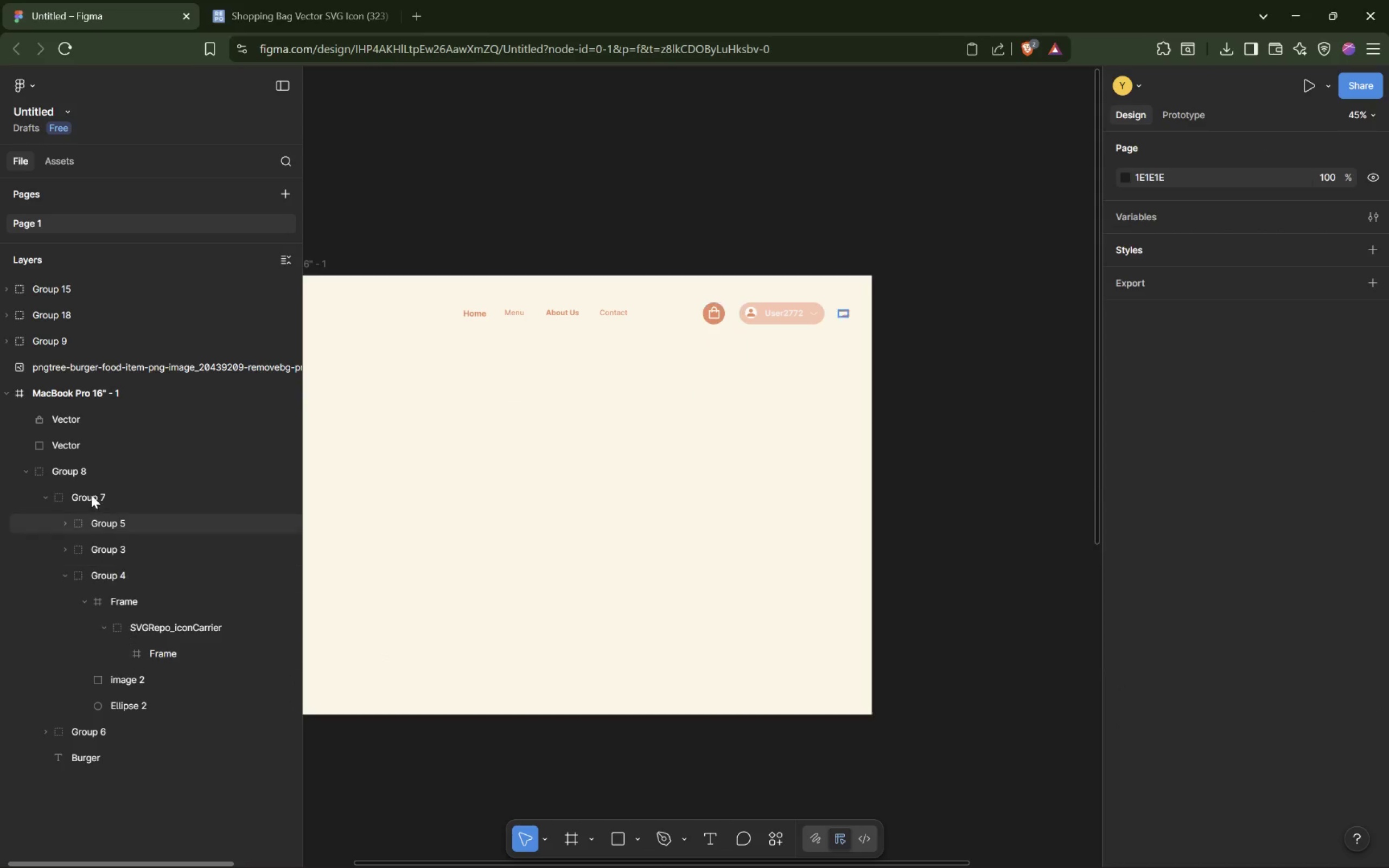 
left_click([87, 417])
 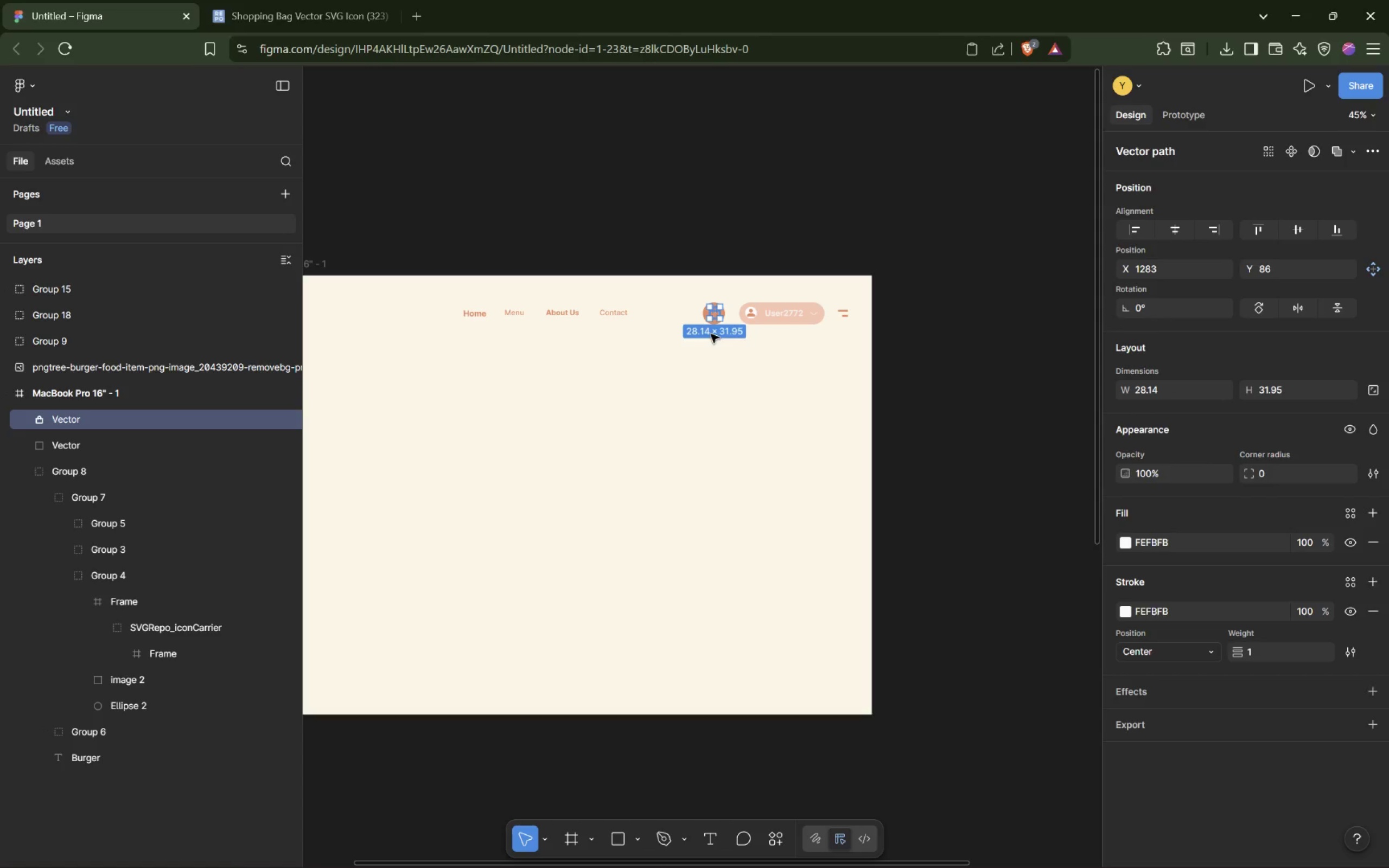 
left_click_drag(start_coordinate=[717, 316], to_coordinate=[717, 339])
 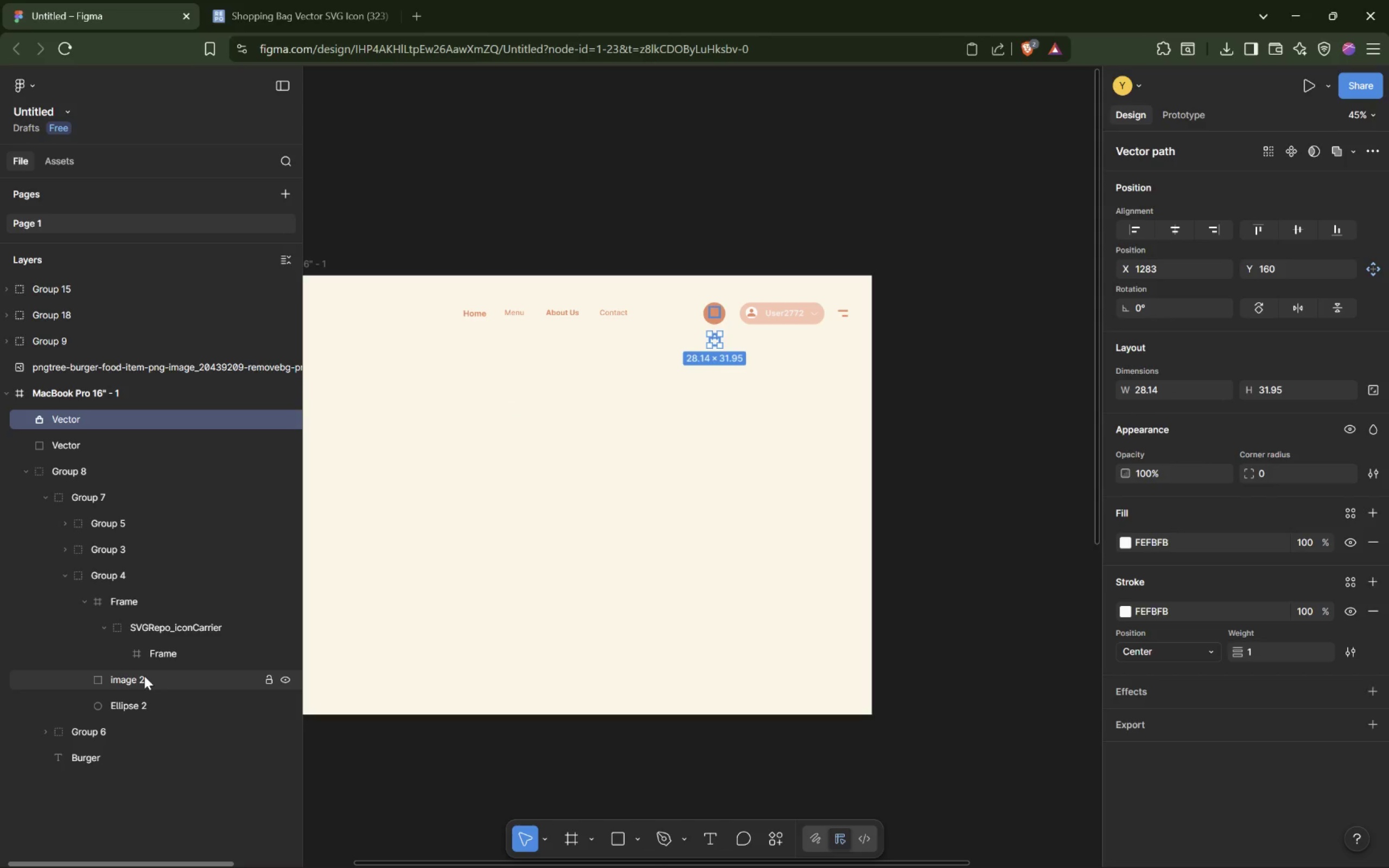 
left_click([142, 679])
 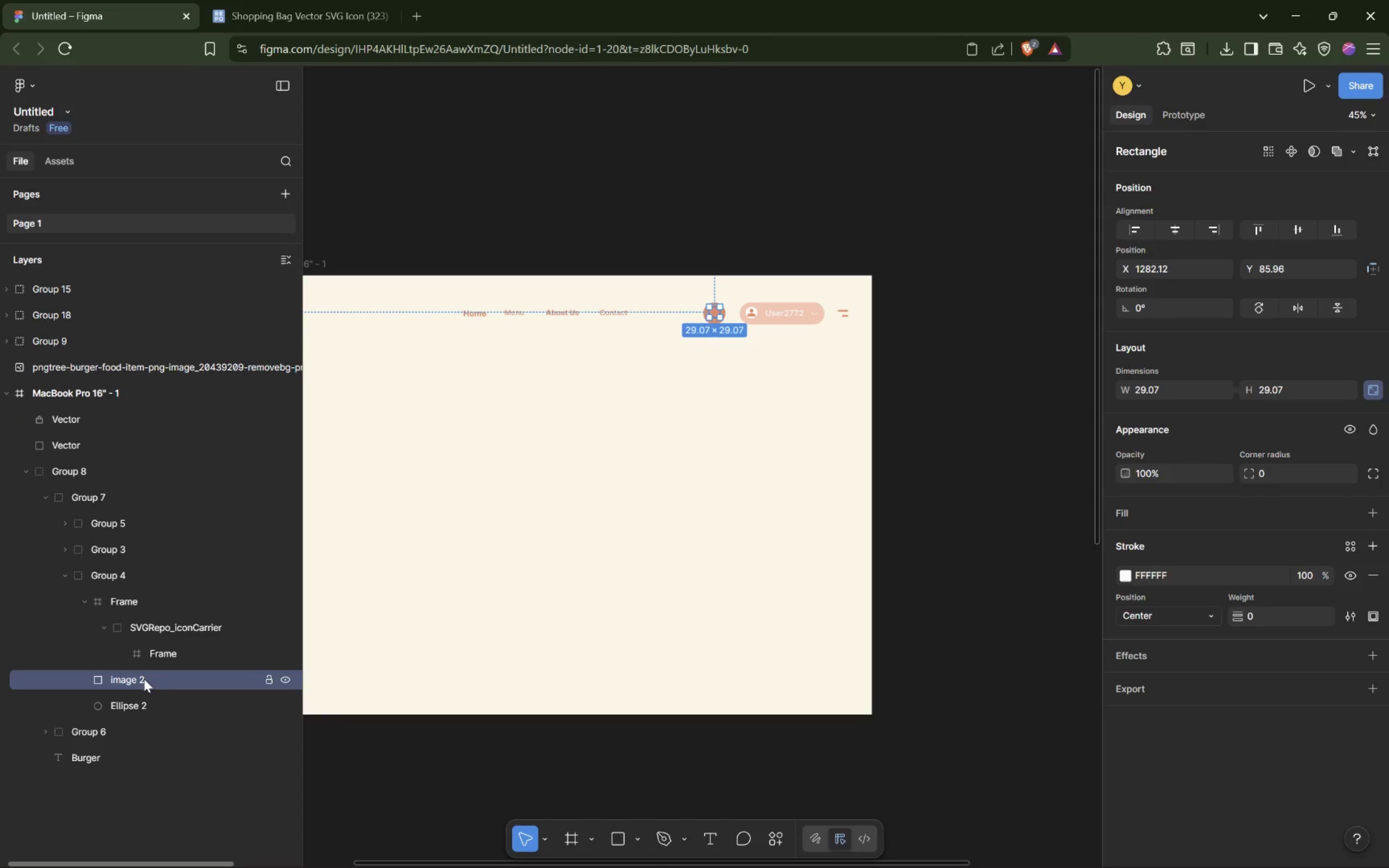 
key(Delete)
 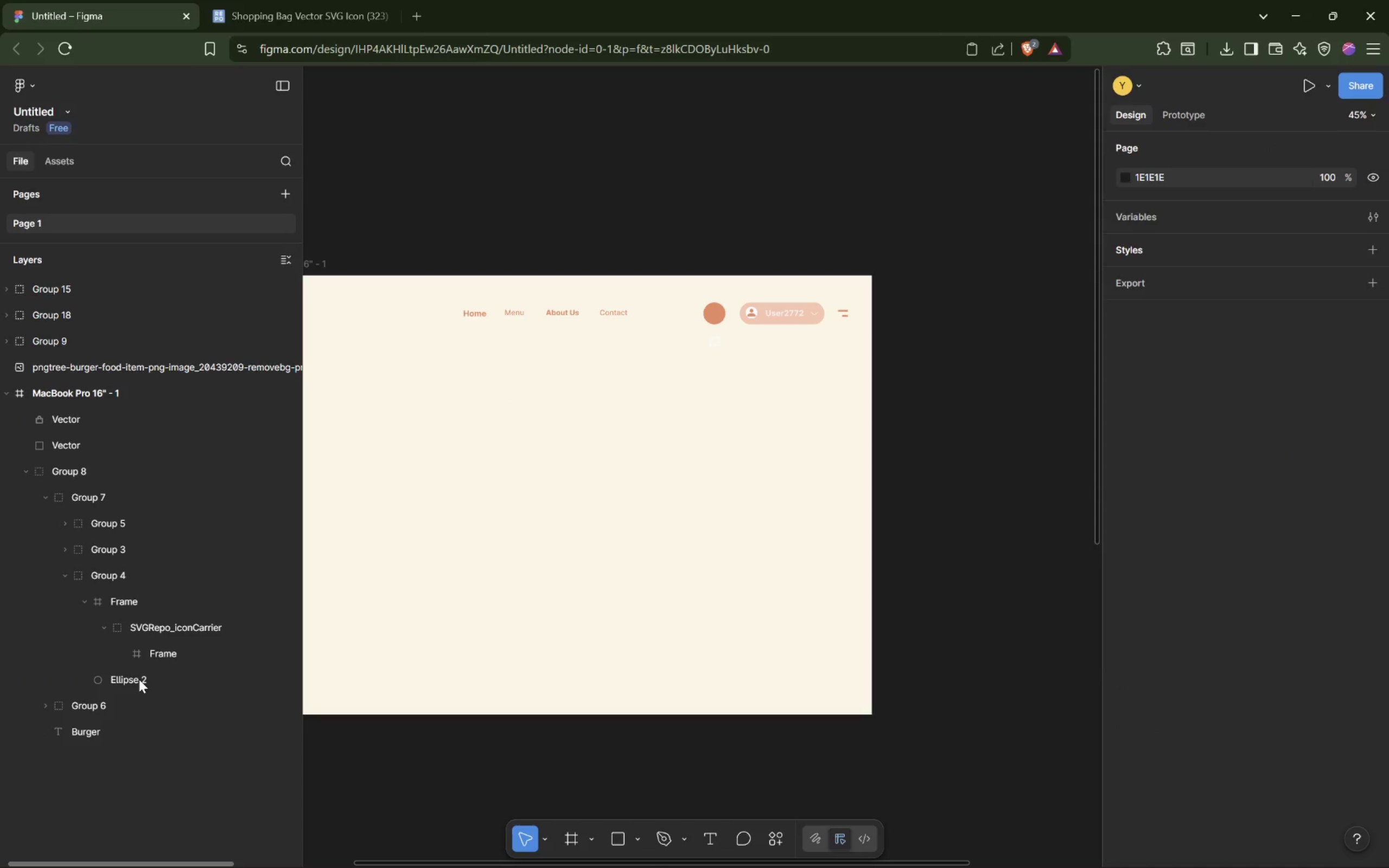 
left_click([137, 679])
 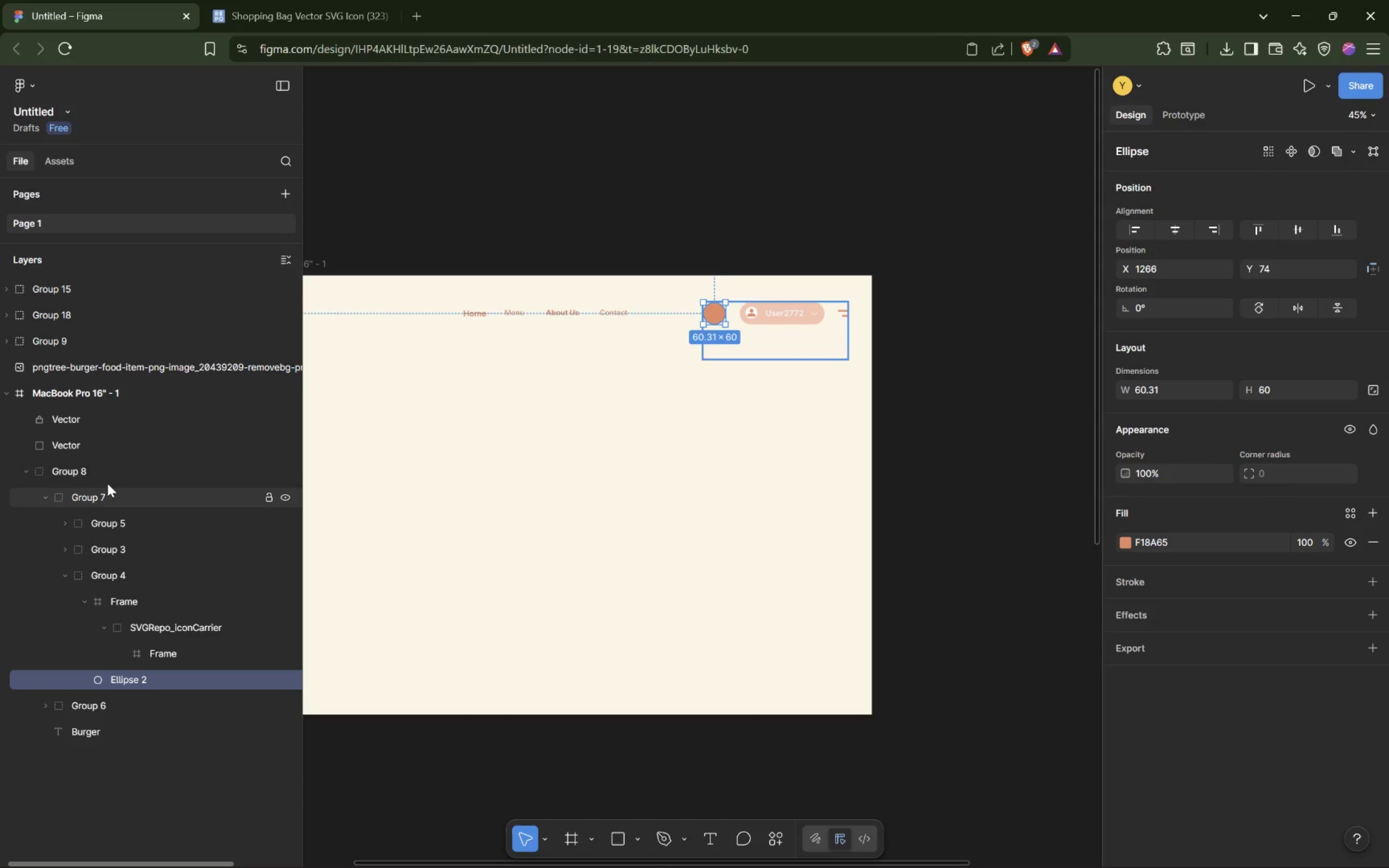 
left_click_drag(start_coordinate=[88, 419], to_coordinate=[144, 691])
 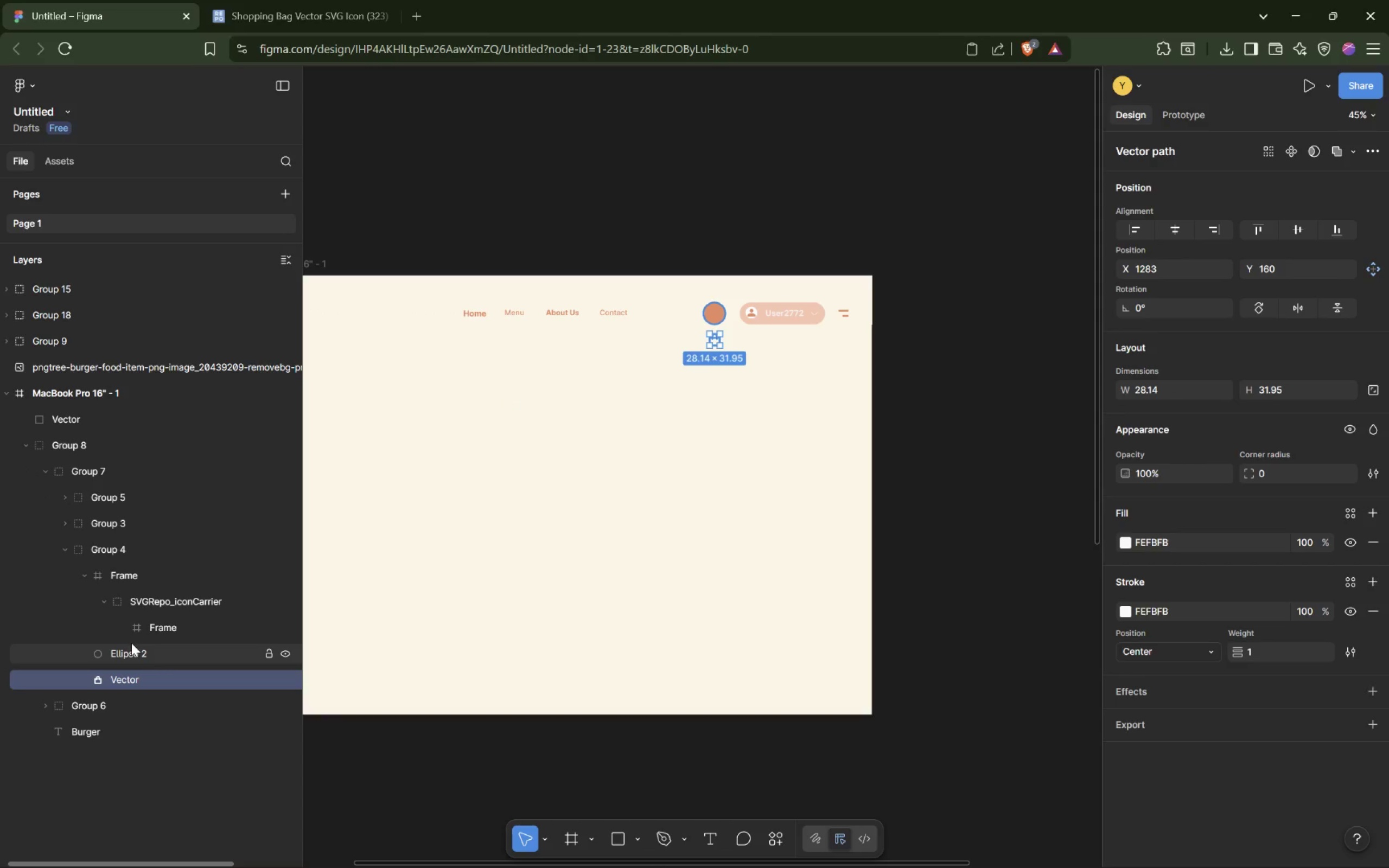 
left_click([125, 650])
 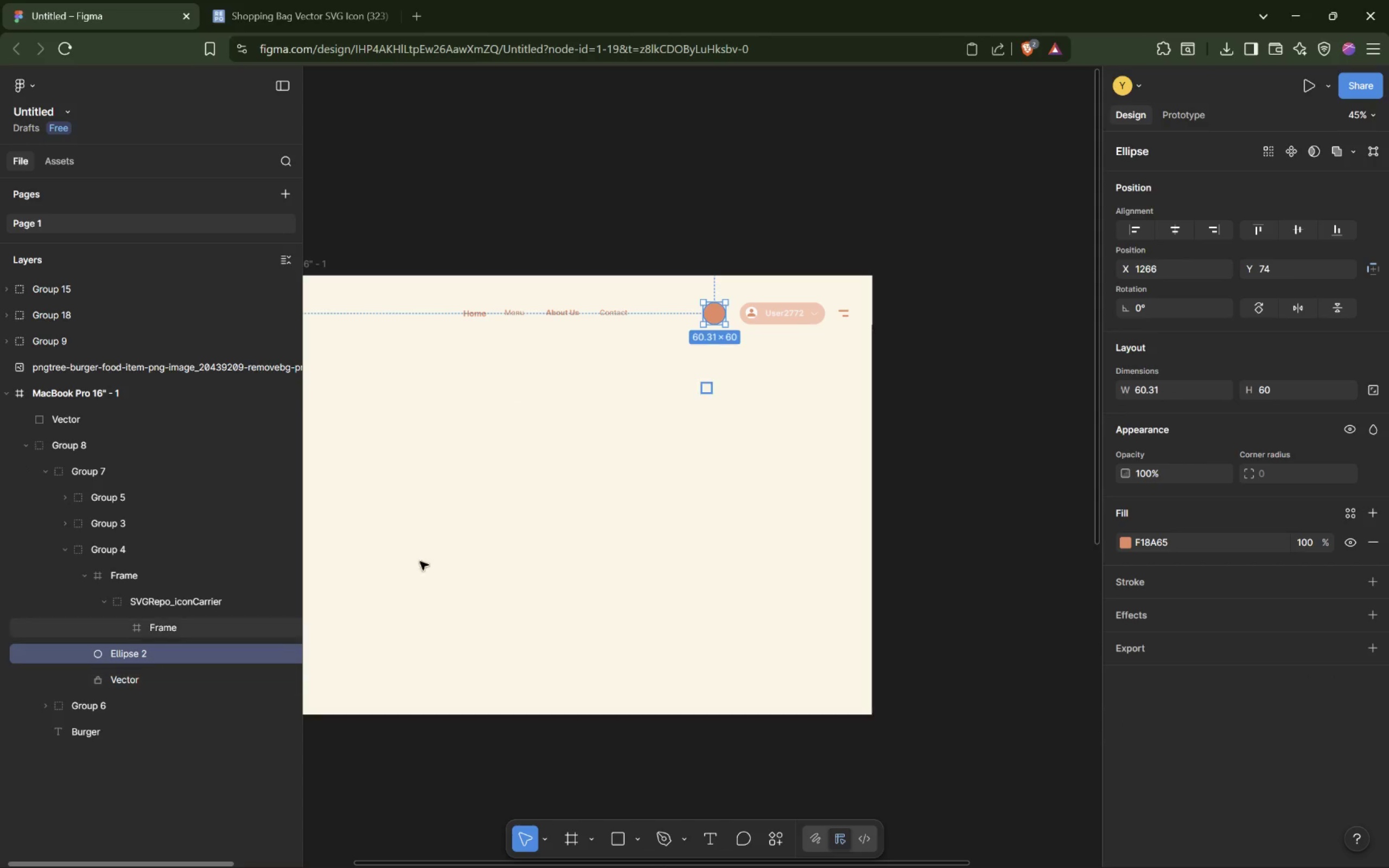 
left_click([712, 356])
 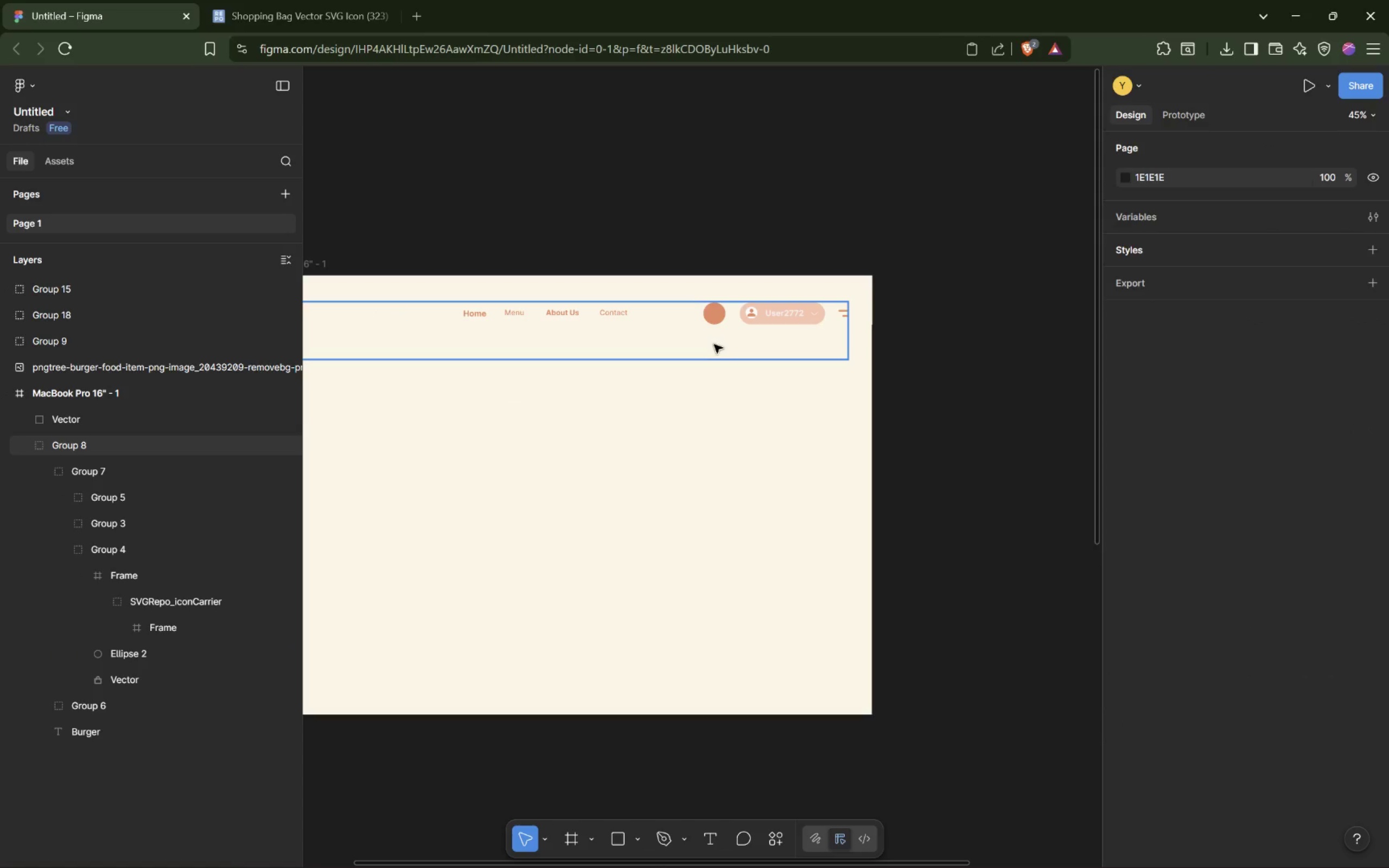 
left_click([714, 342])
 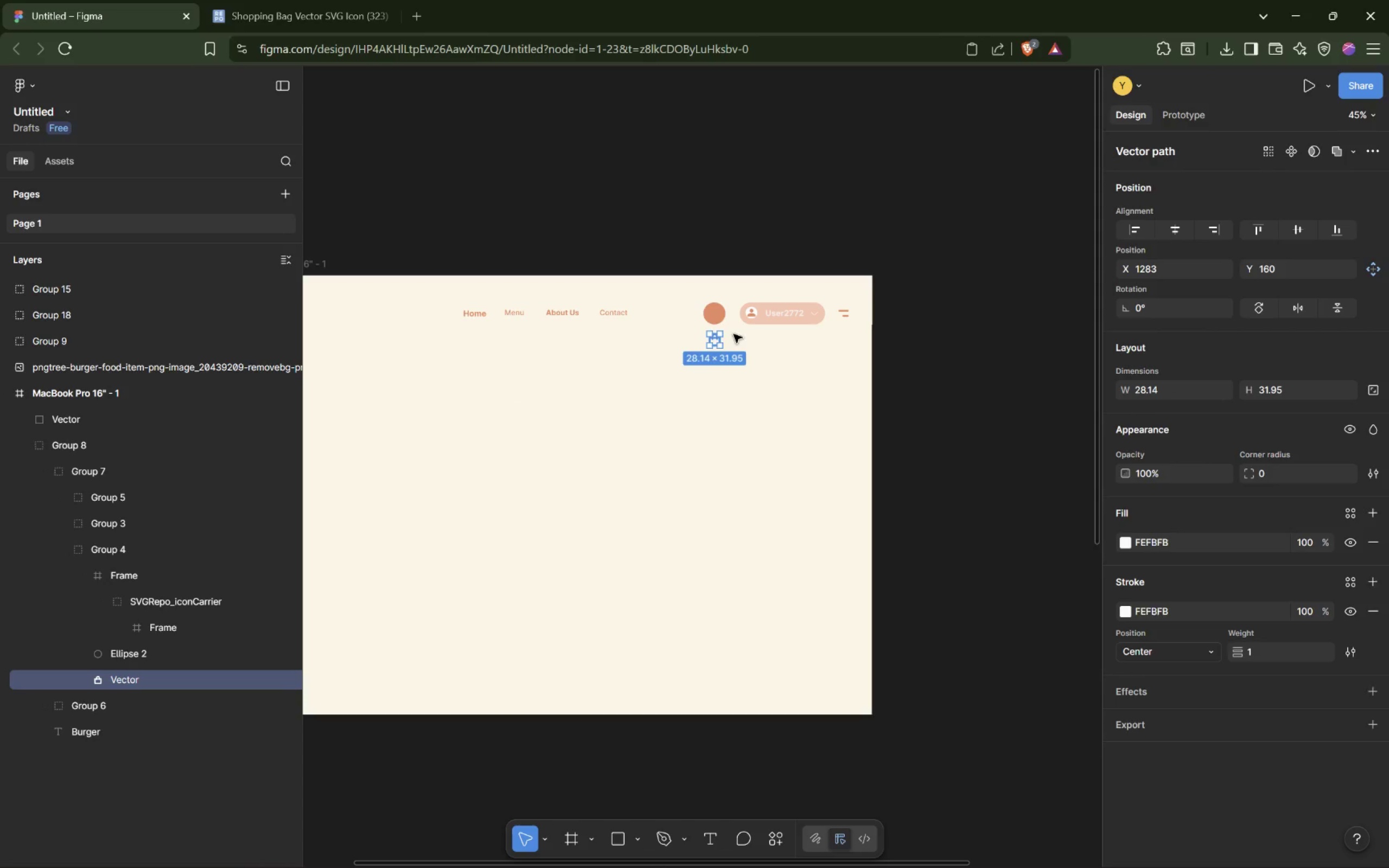 
left_click_drag(start_coordinate=[719, 342], to_coordinate=[719, 315])
 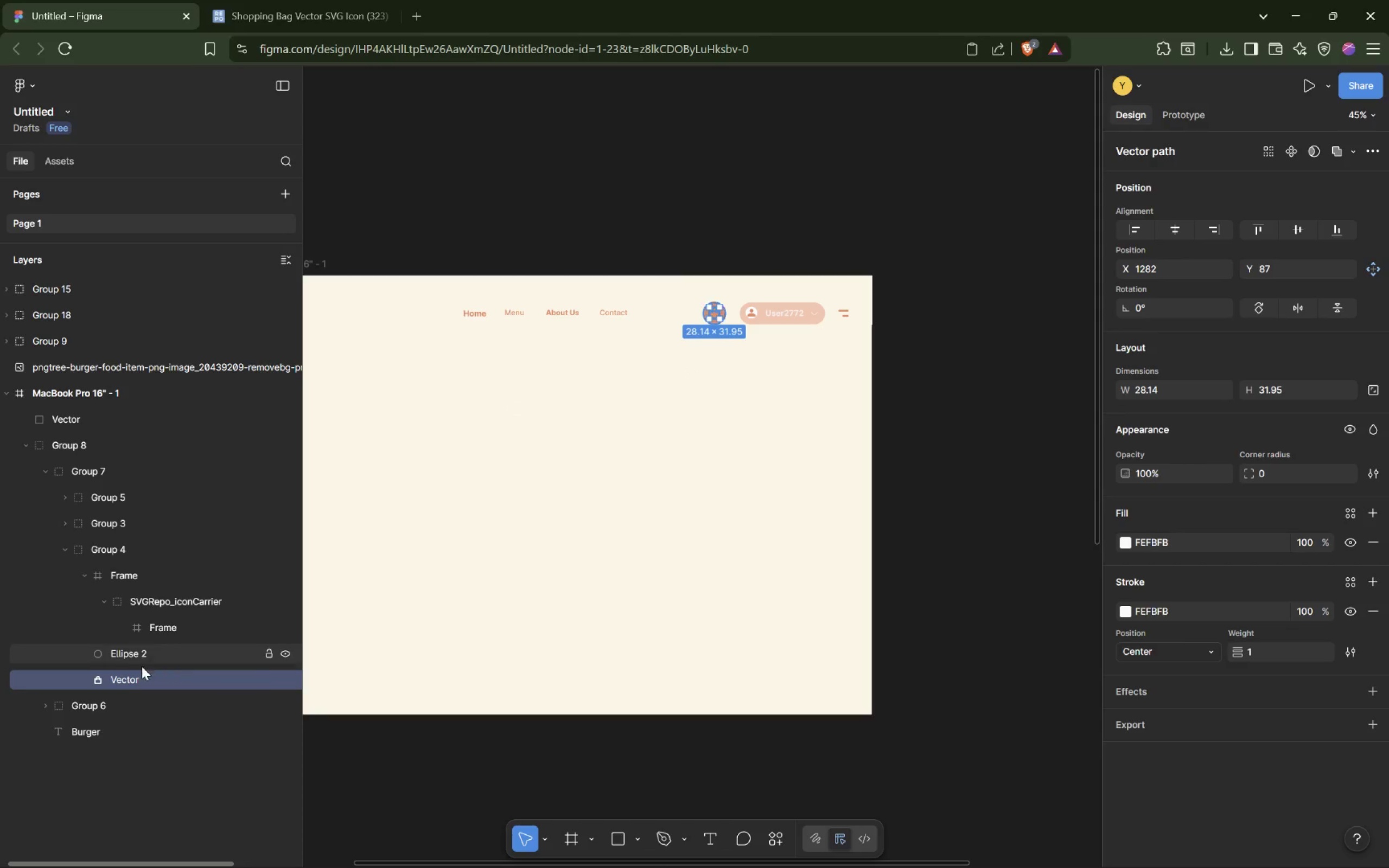 
left_click_drag(start_coordinate=[132, 676], to_coordinate=[149, 648])
 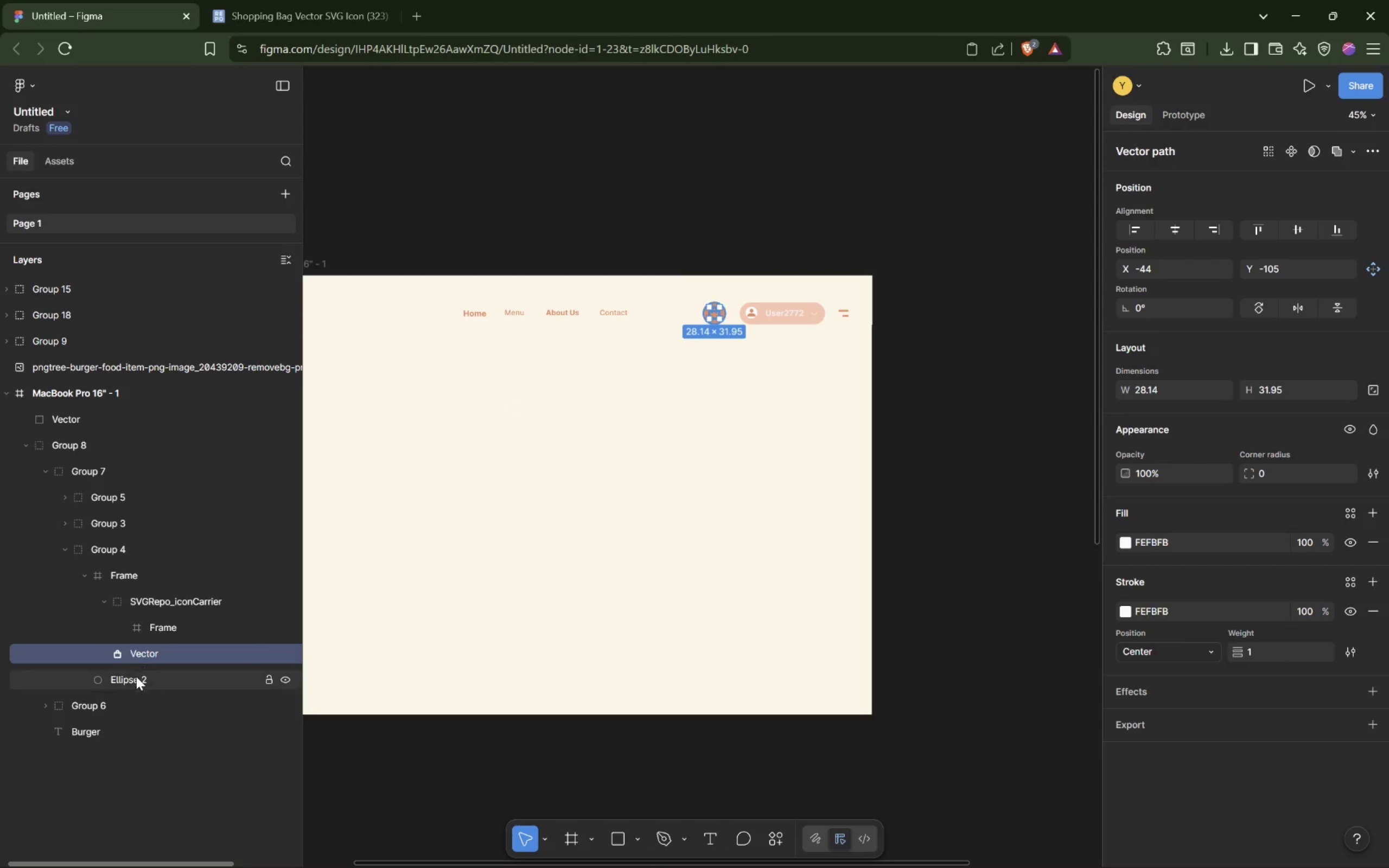 
left_click_drag(start_coordinate=[150, 653], to_coordinate=[139, 662])
 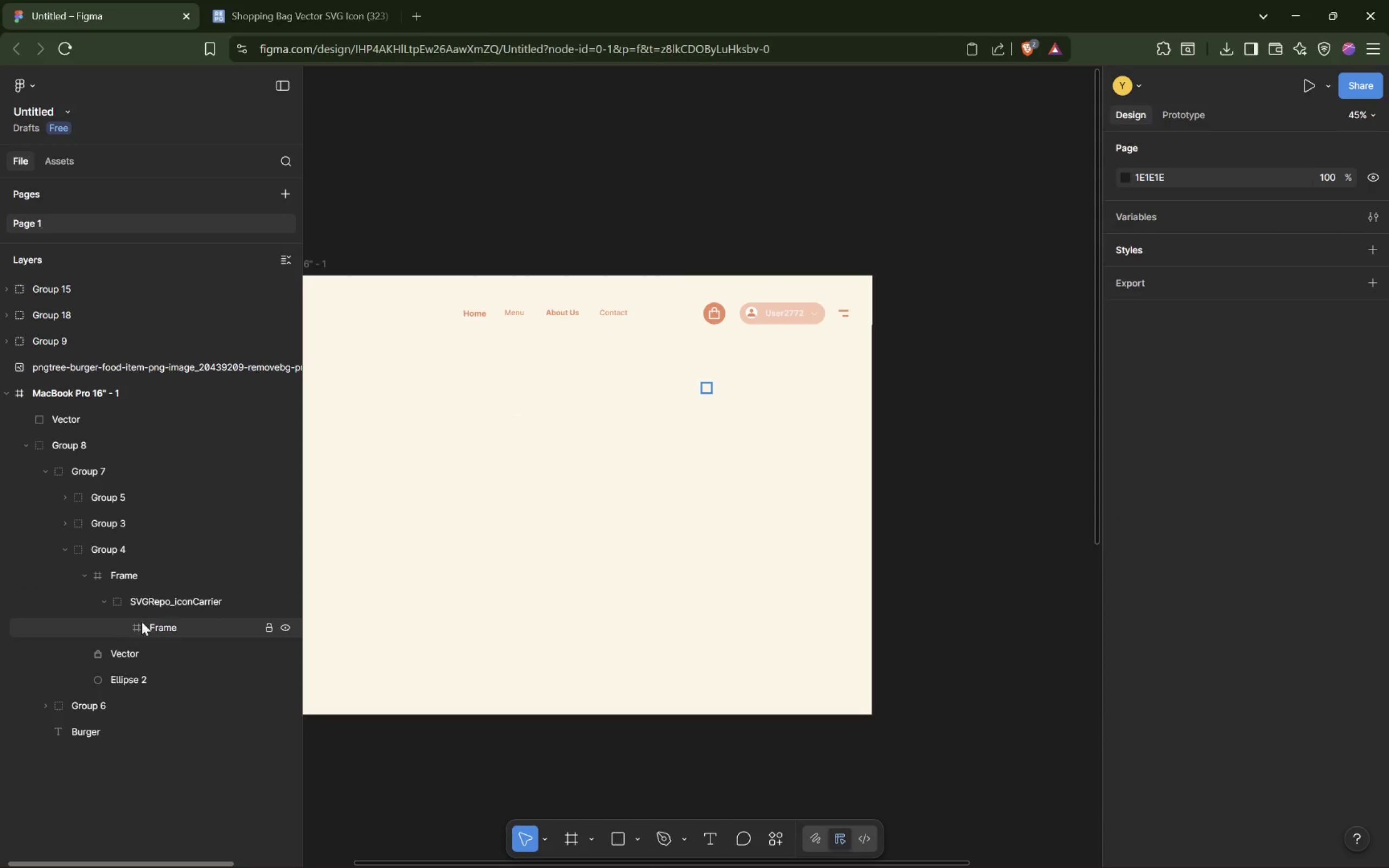 
left_click([158, 659])
 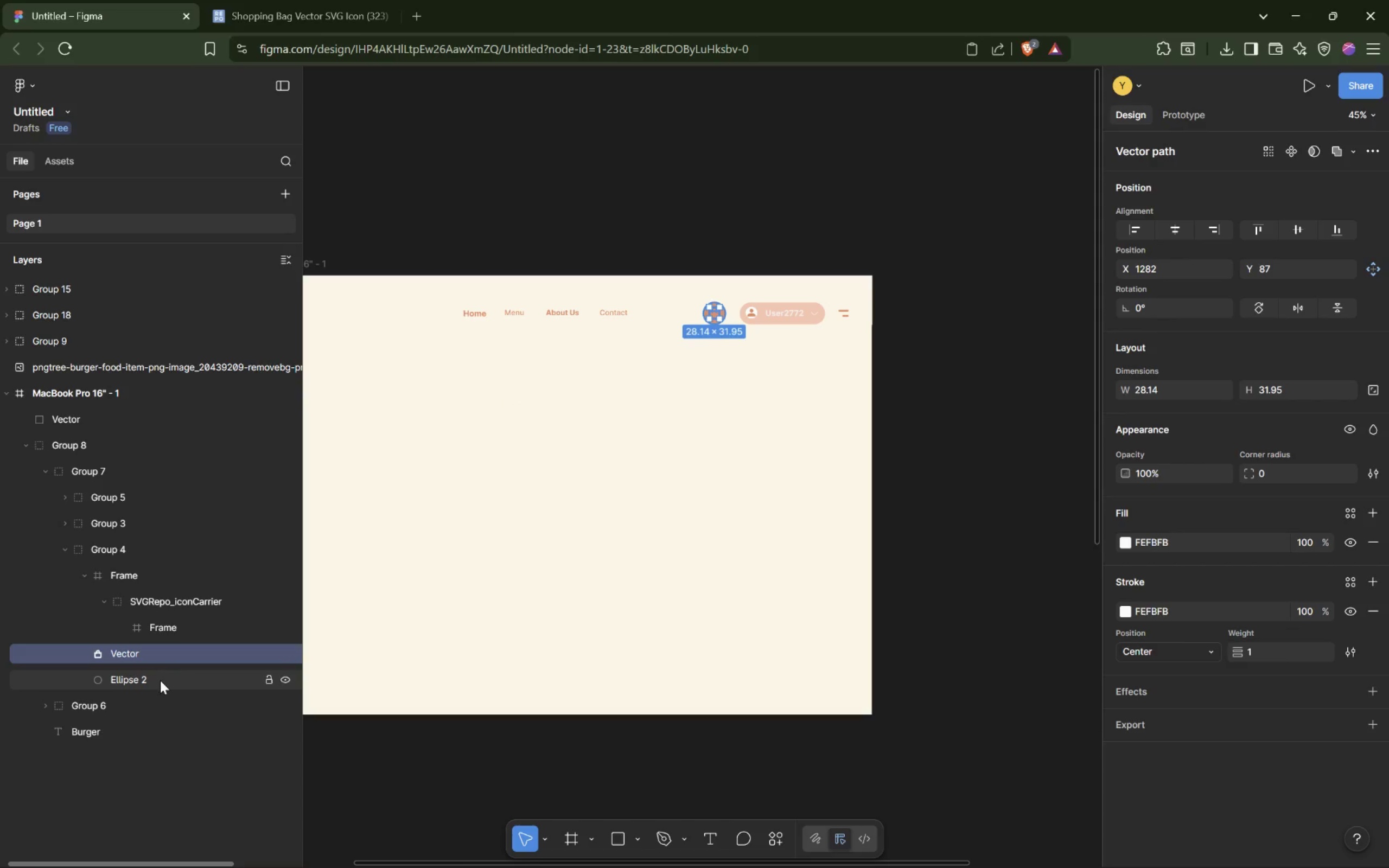 
hold_key(key=ControlLeft, duration=0.42)
left_click([160, 680])
 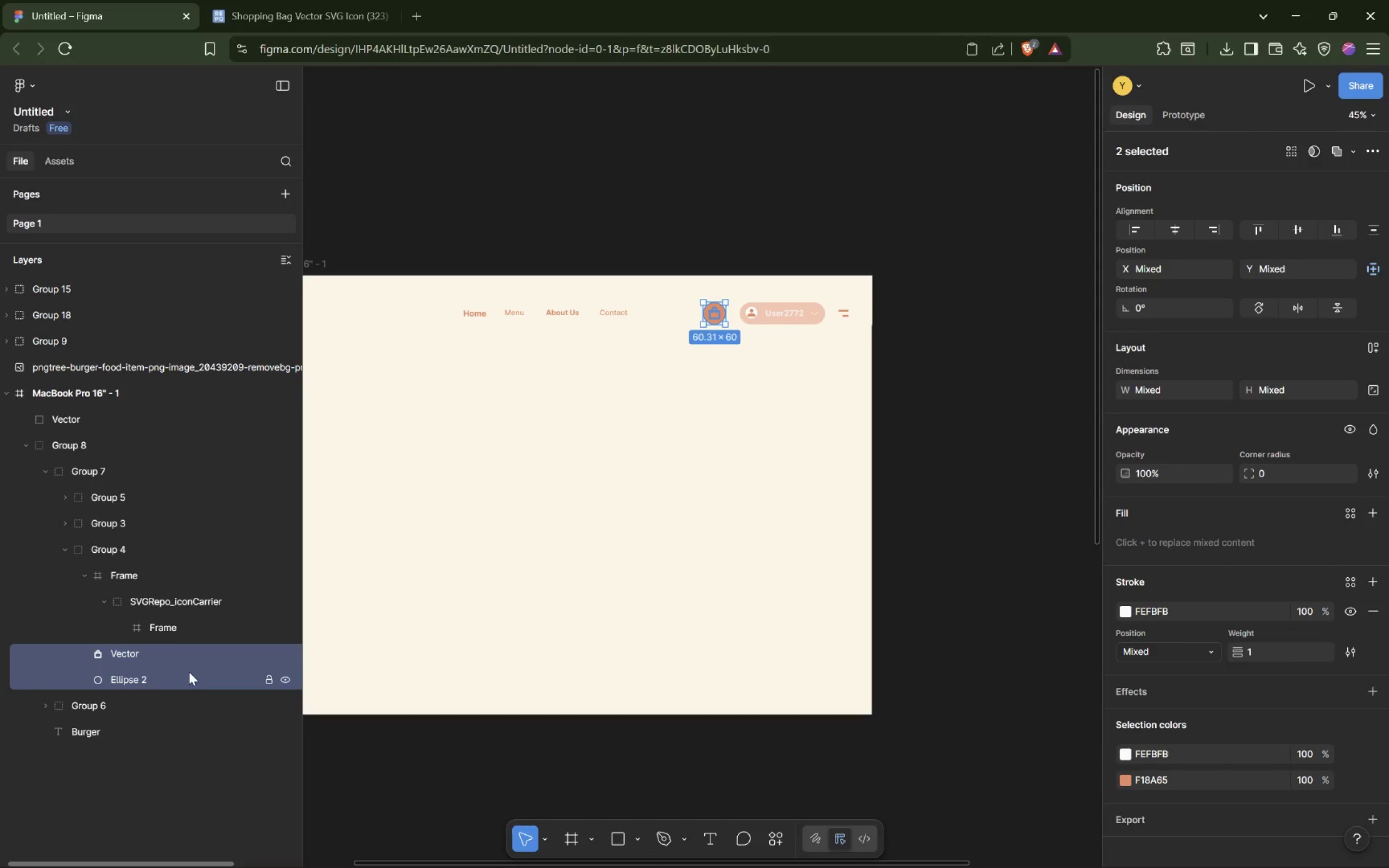 
key(Control+G)
 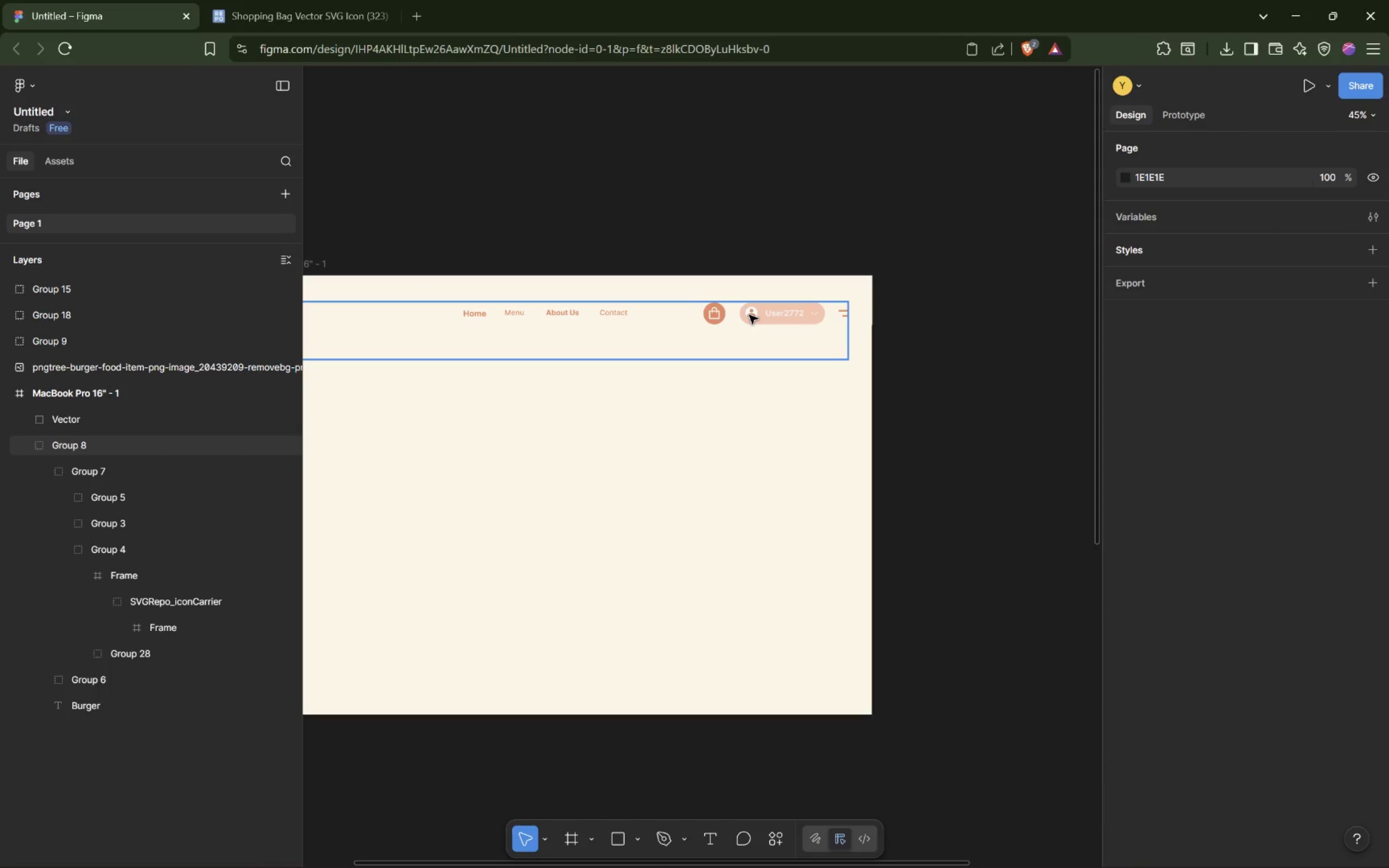 
left_click([672, 432])
 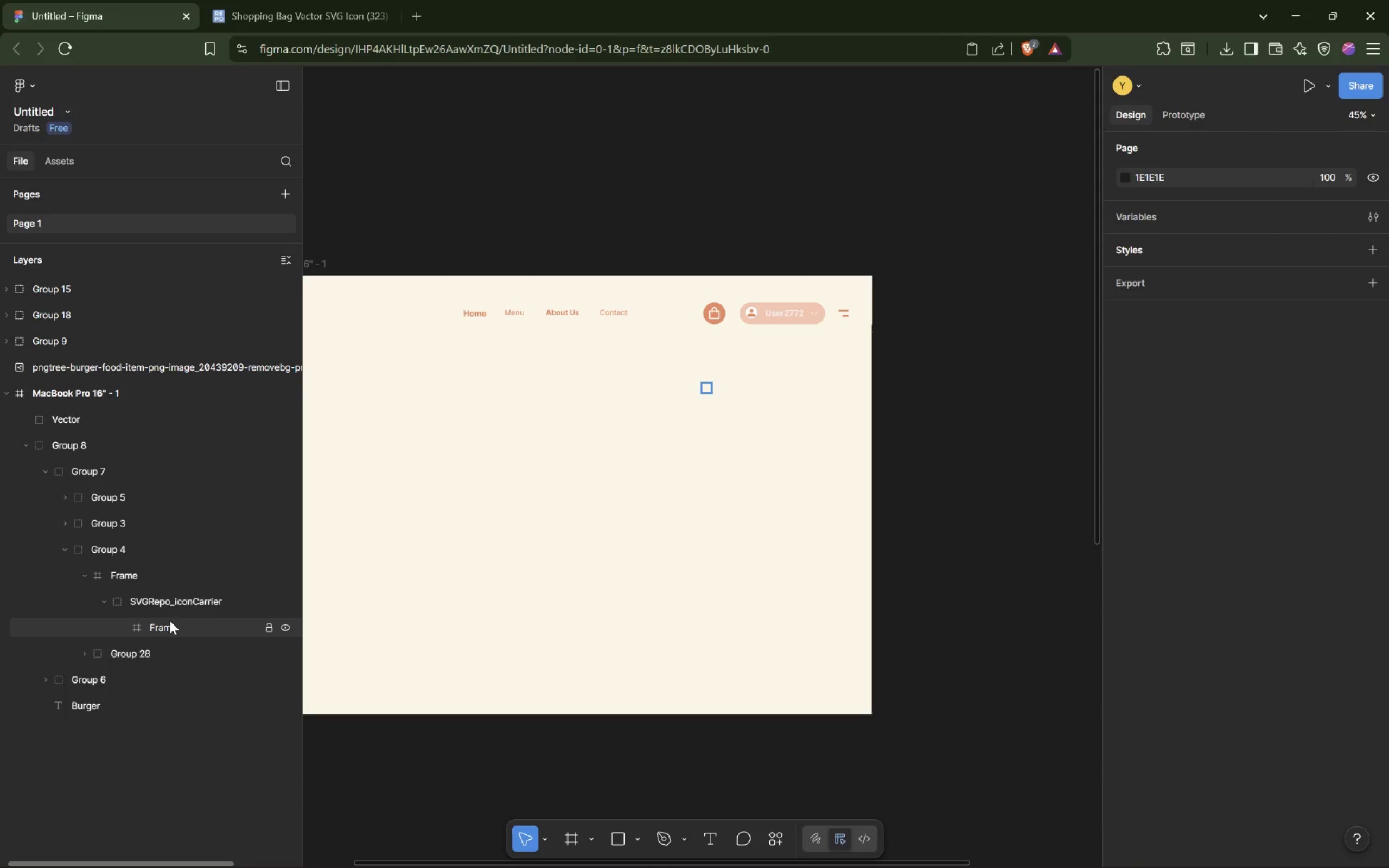 
left_click([167, 623])
 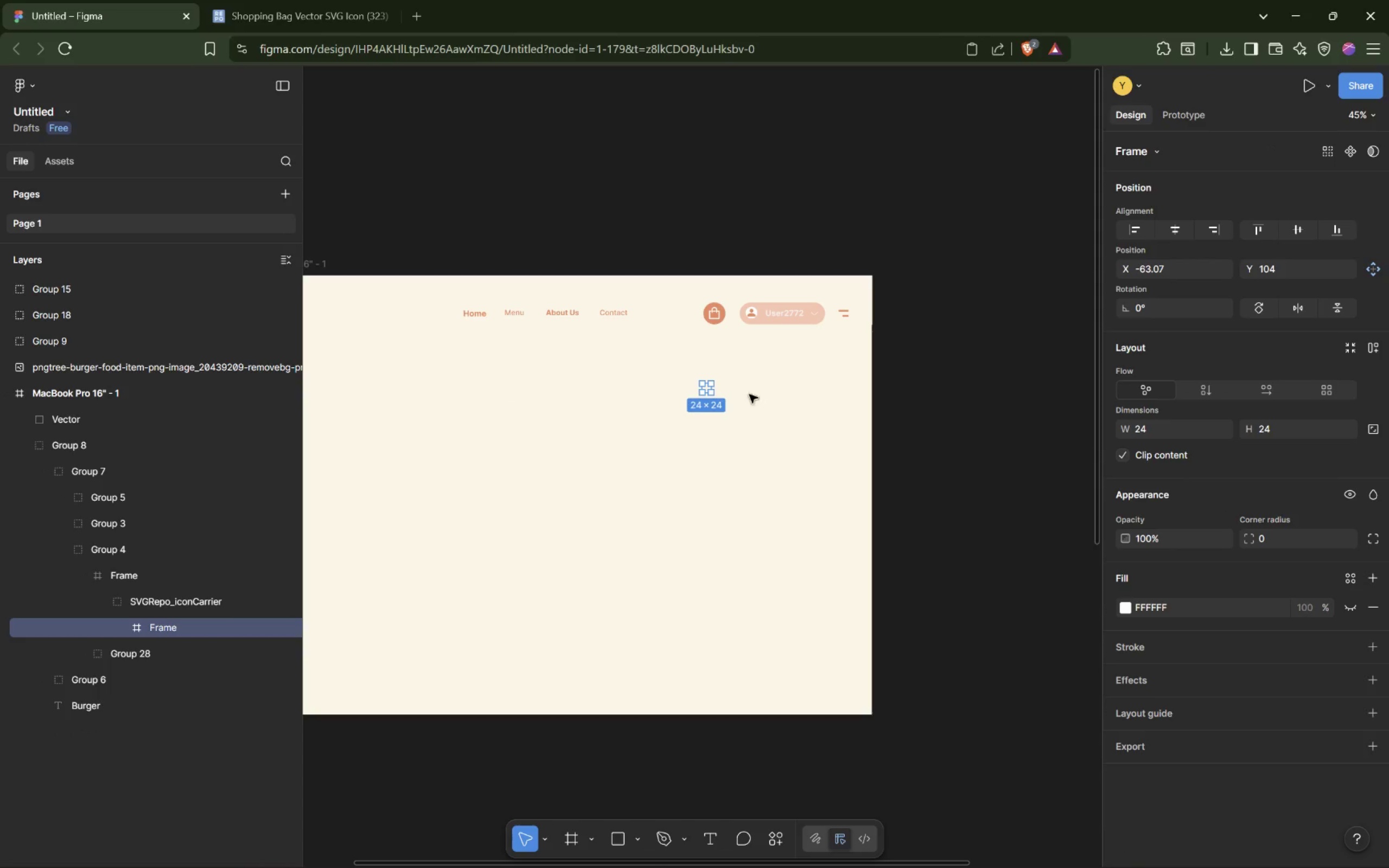 
key(Delete)
 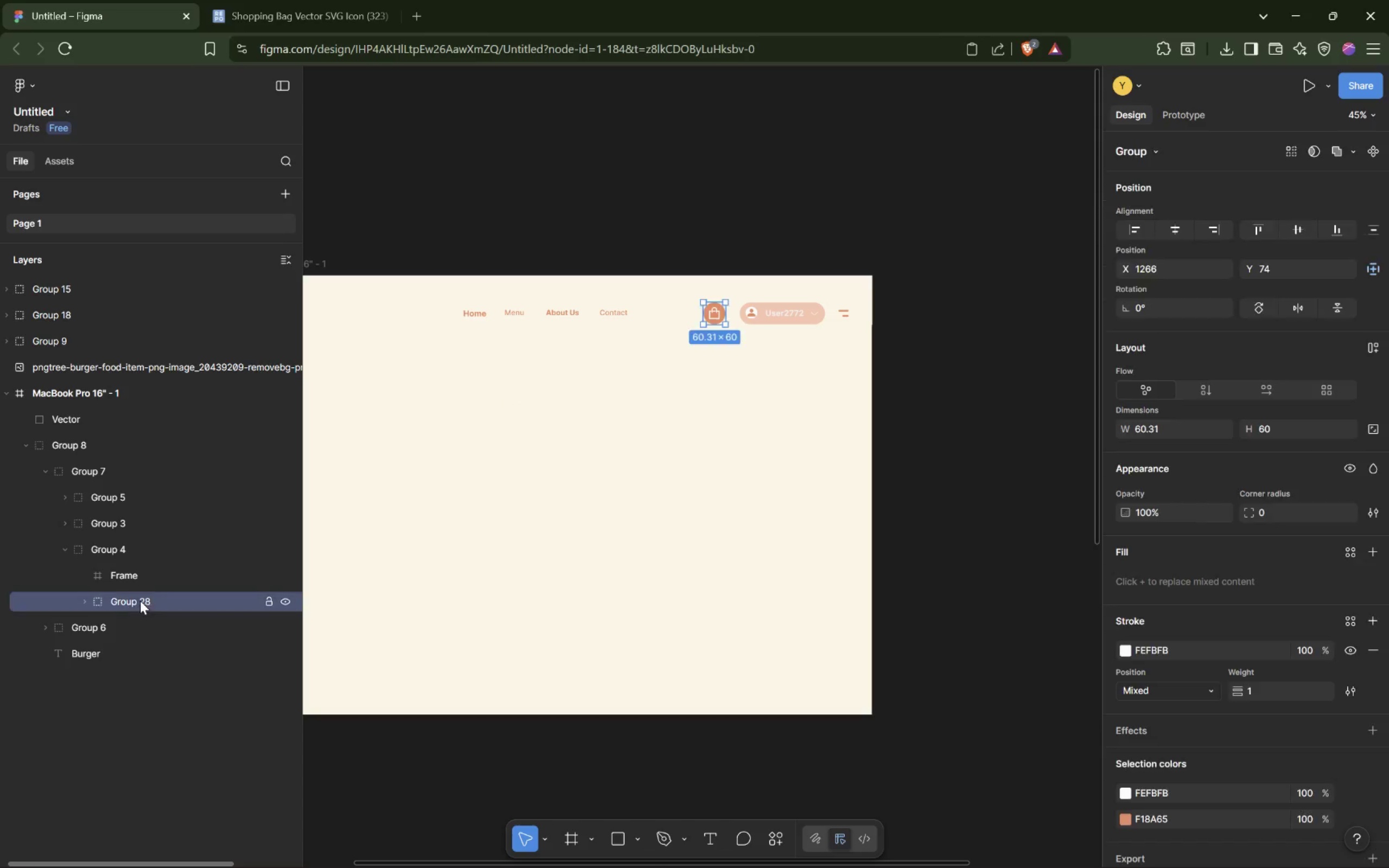 
left_click([145, 573])
 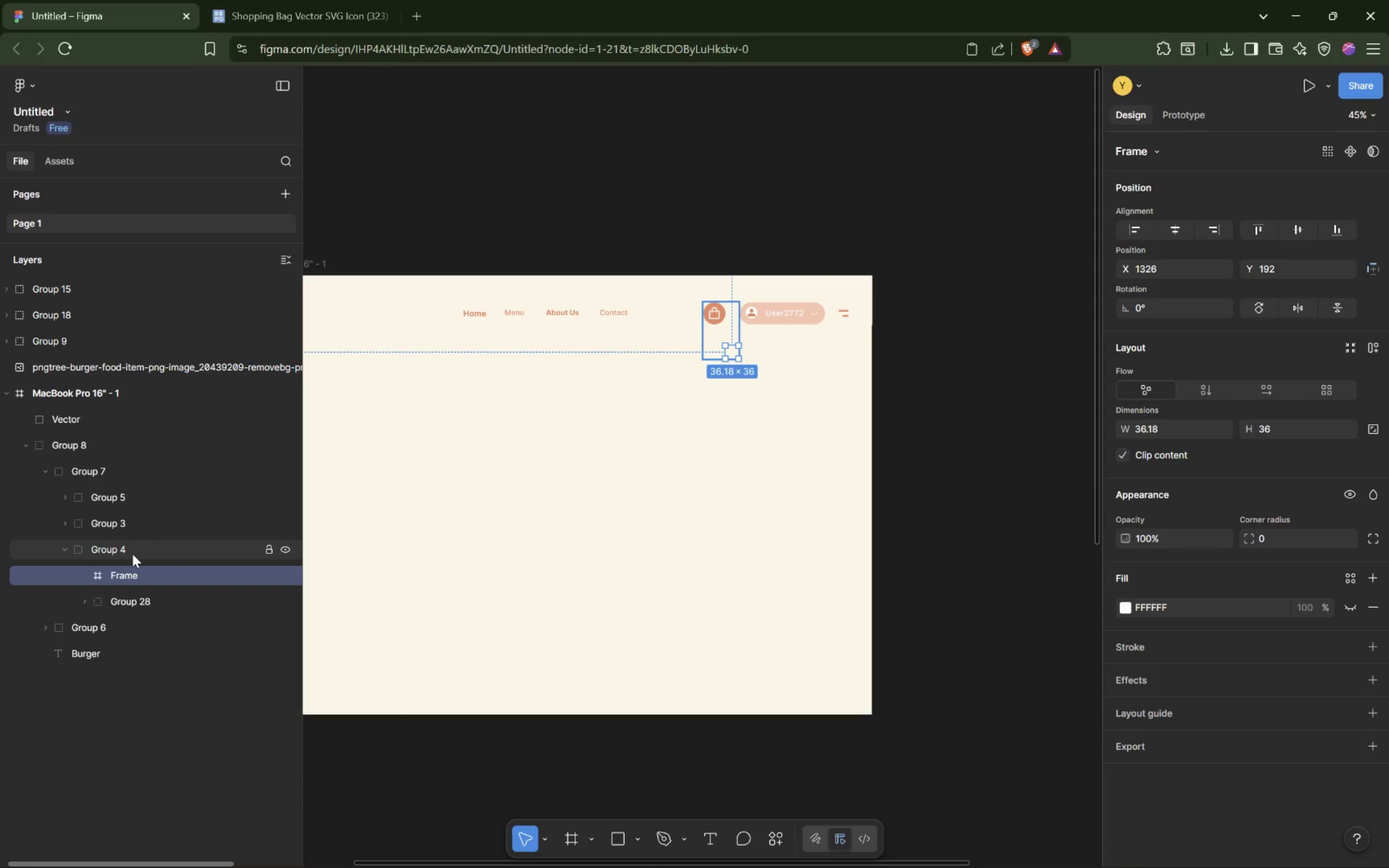 
left_click([132, 554])
 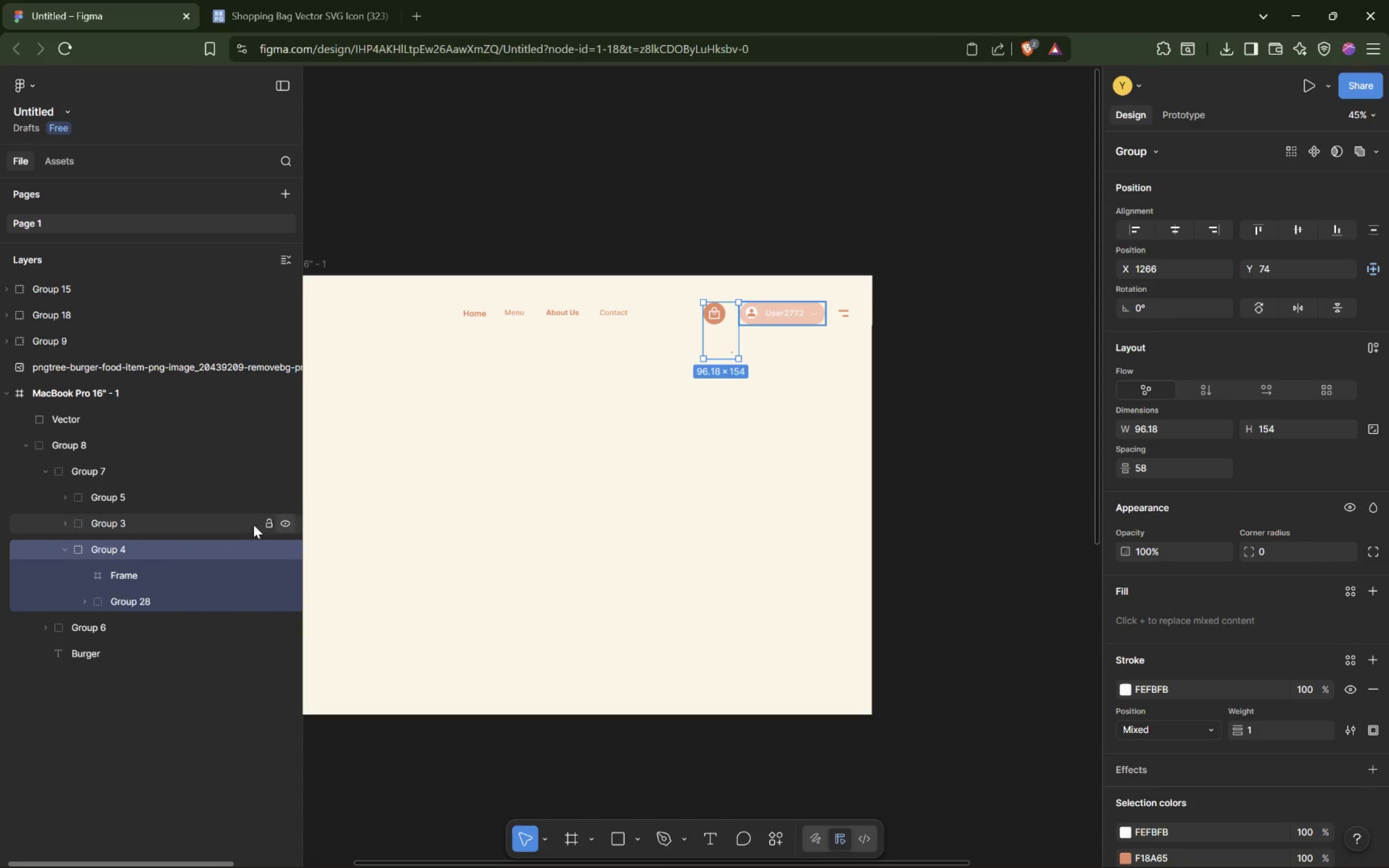 
left_click([150, 580])
 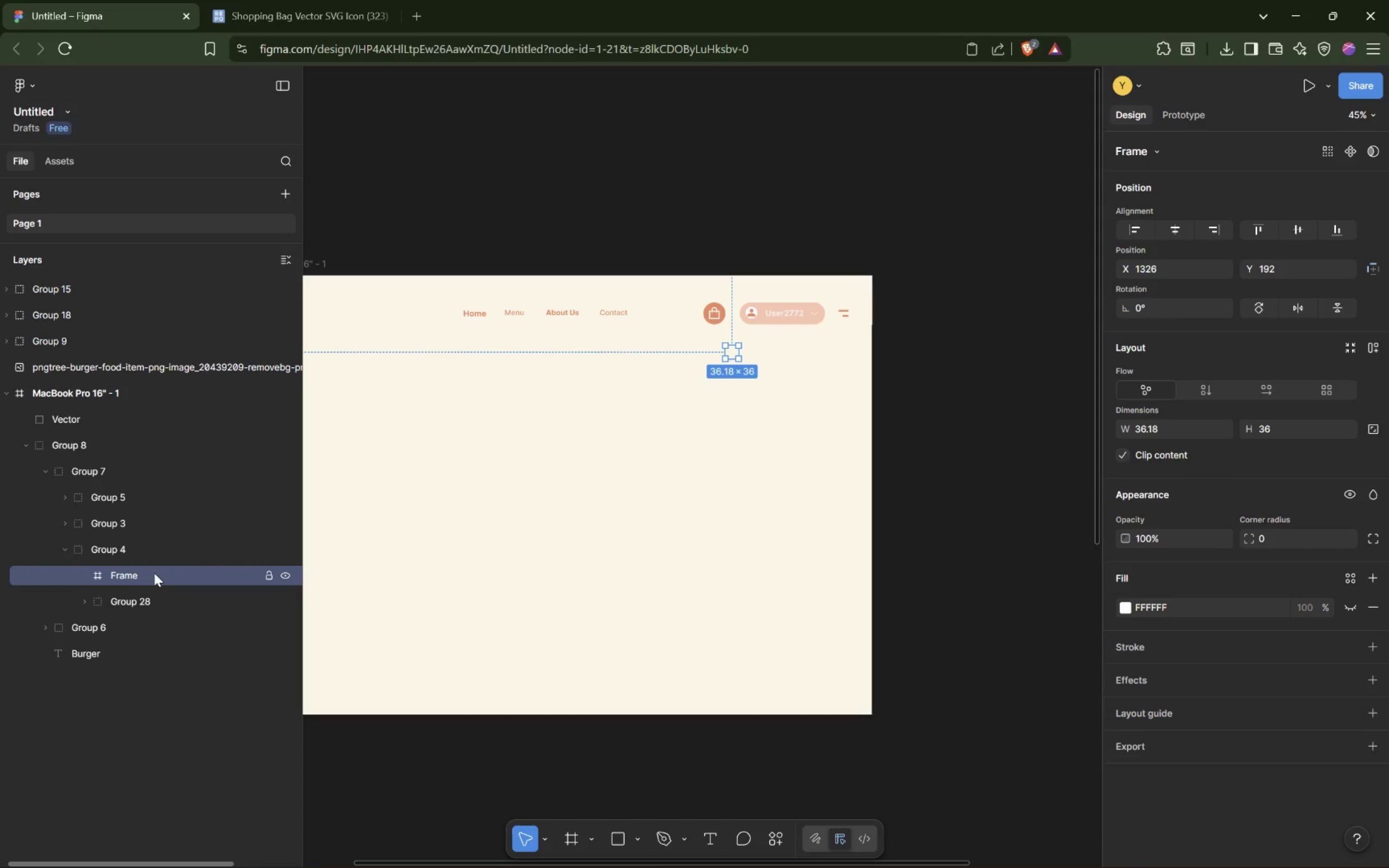 
key(Delete)
 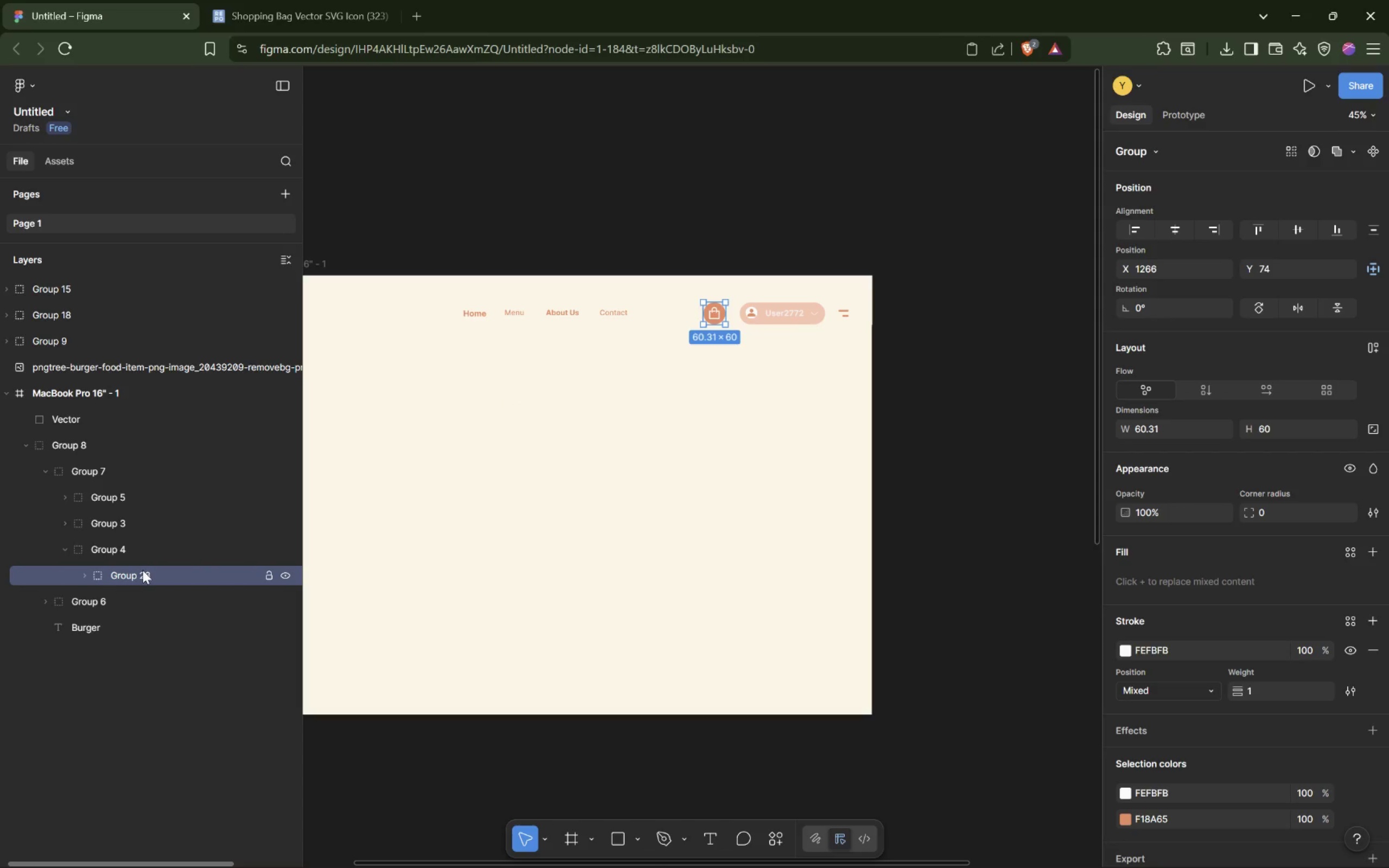 
wait(5.02)
 